 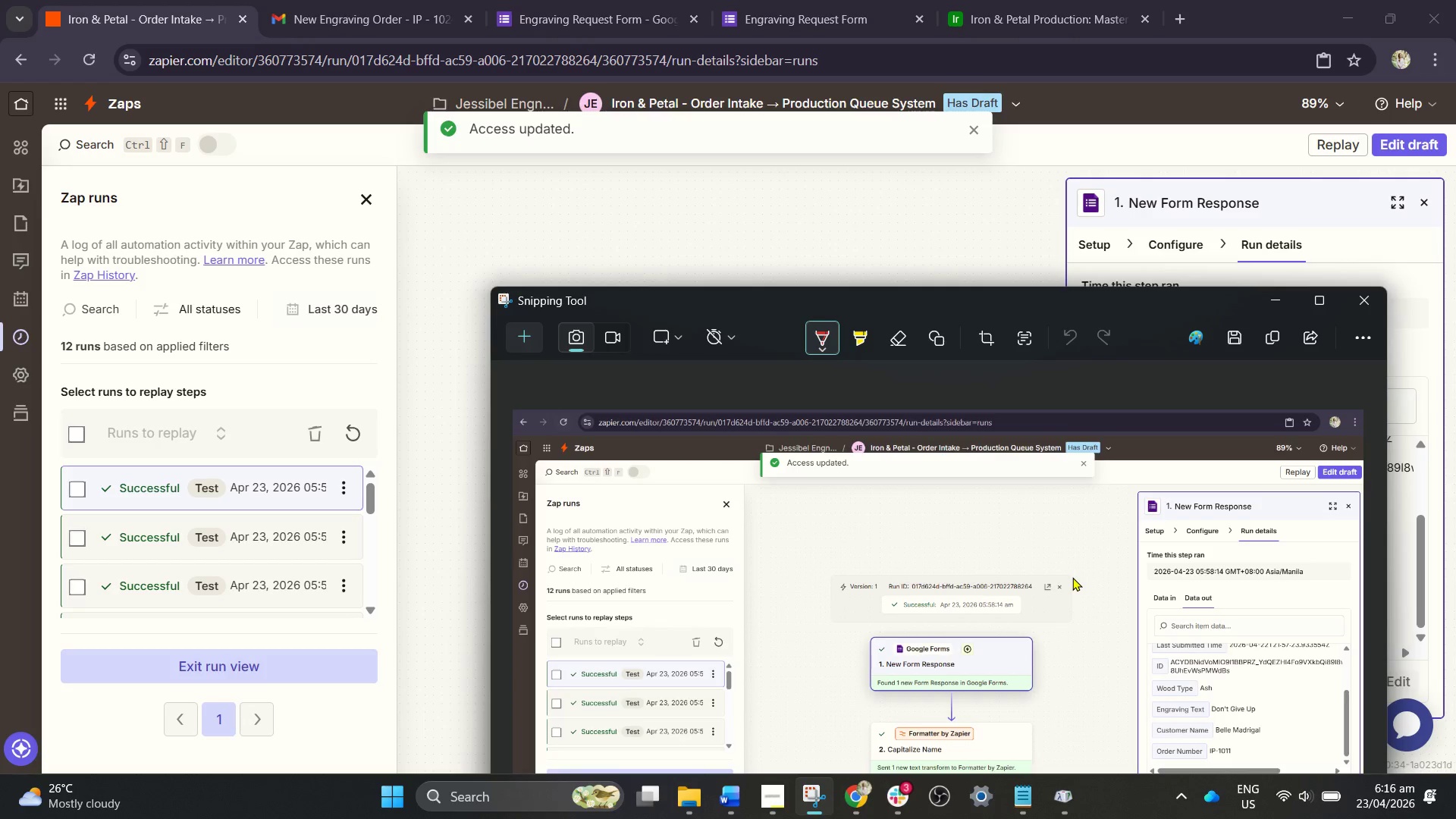 
left_click([879, 590])
 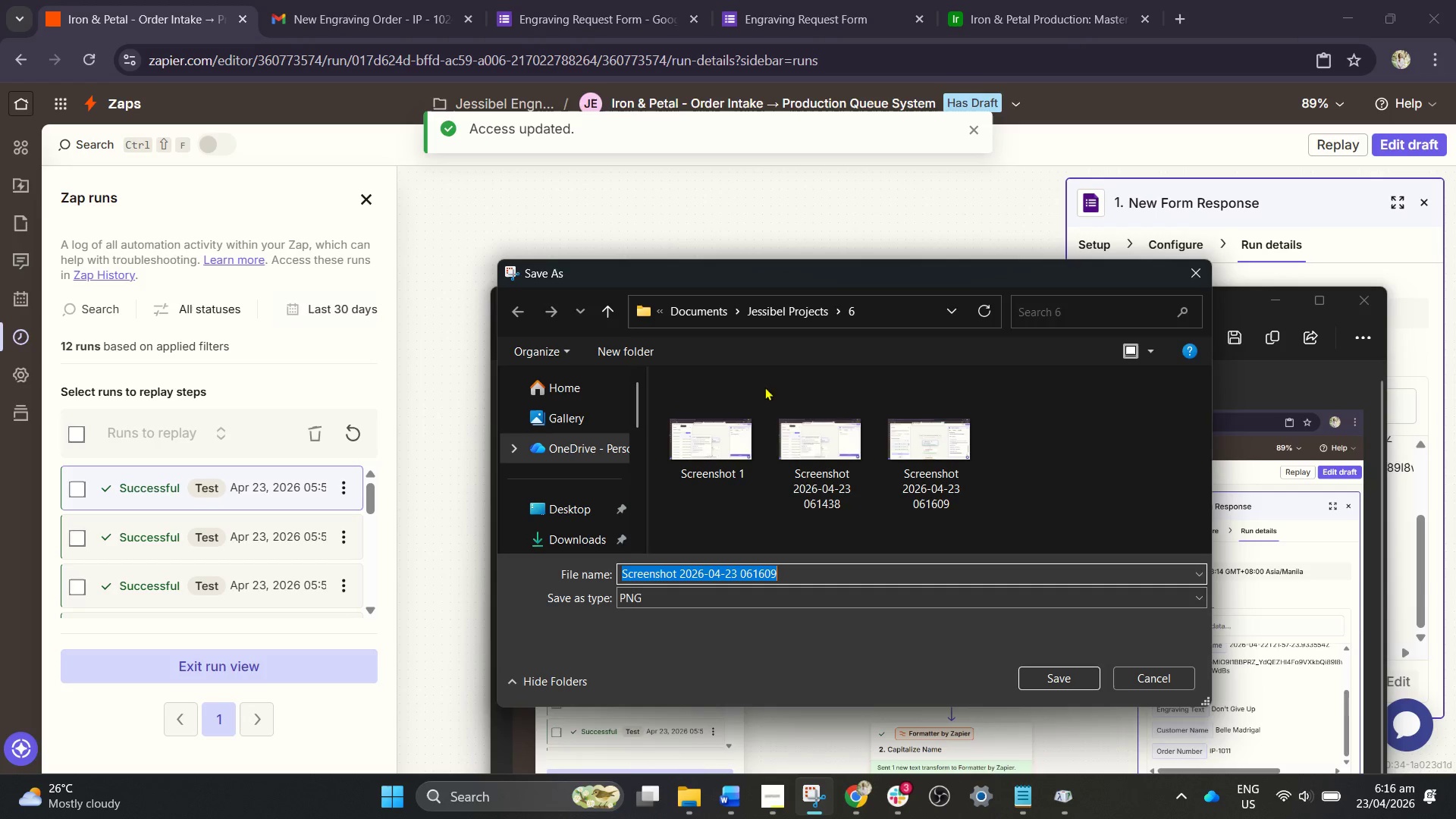 
wait(5.17)
 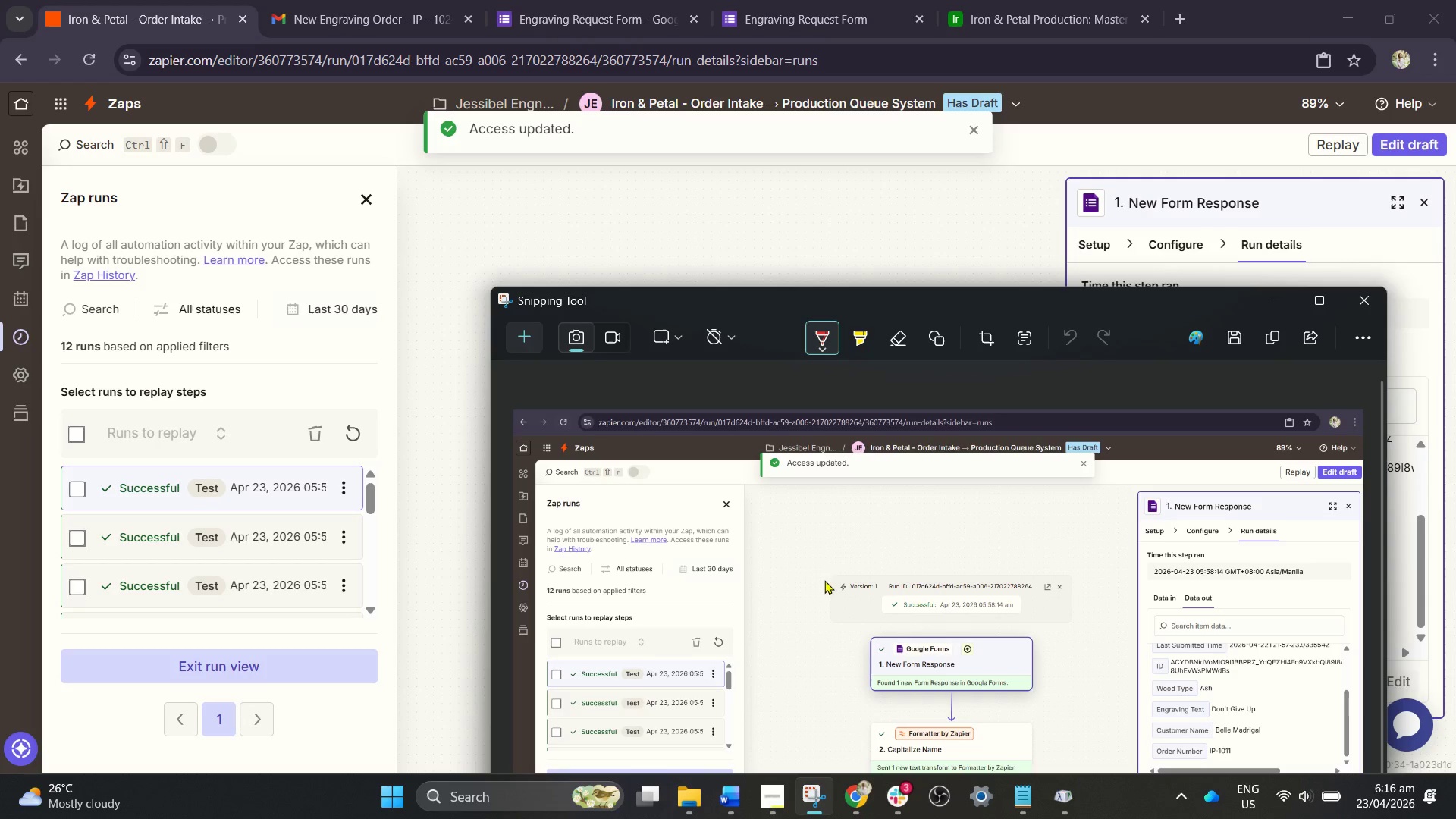 
left_click([724, 460])
 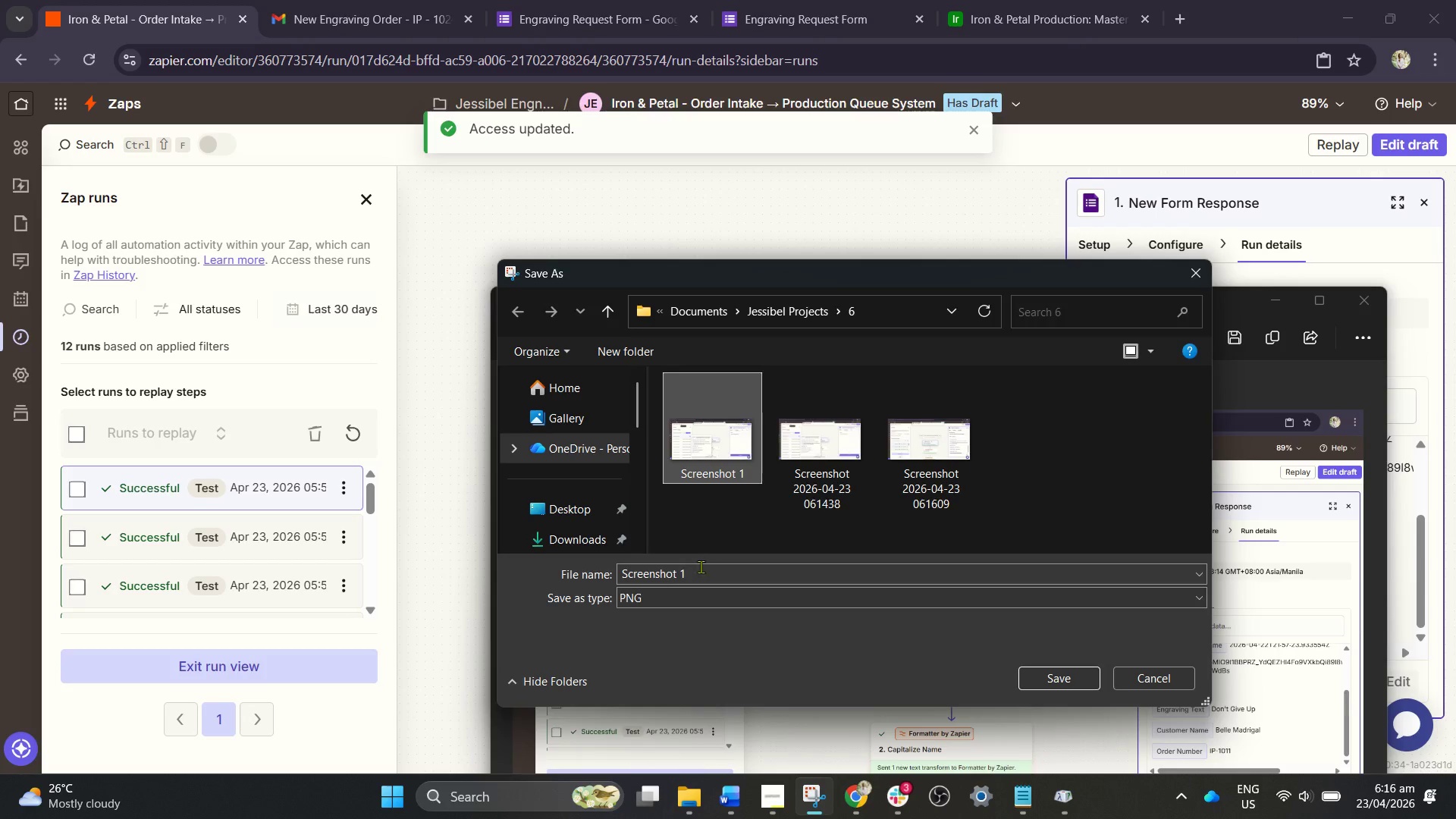 
double_click([688, 577])
 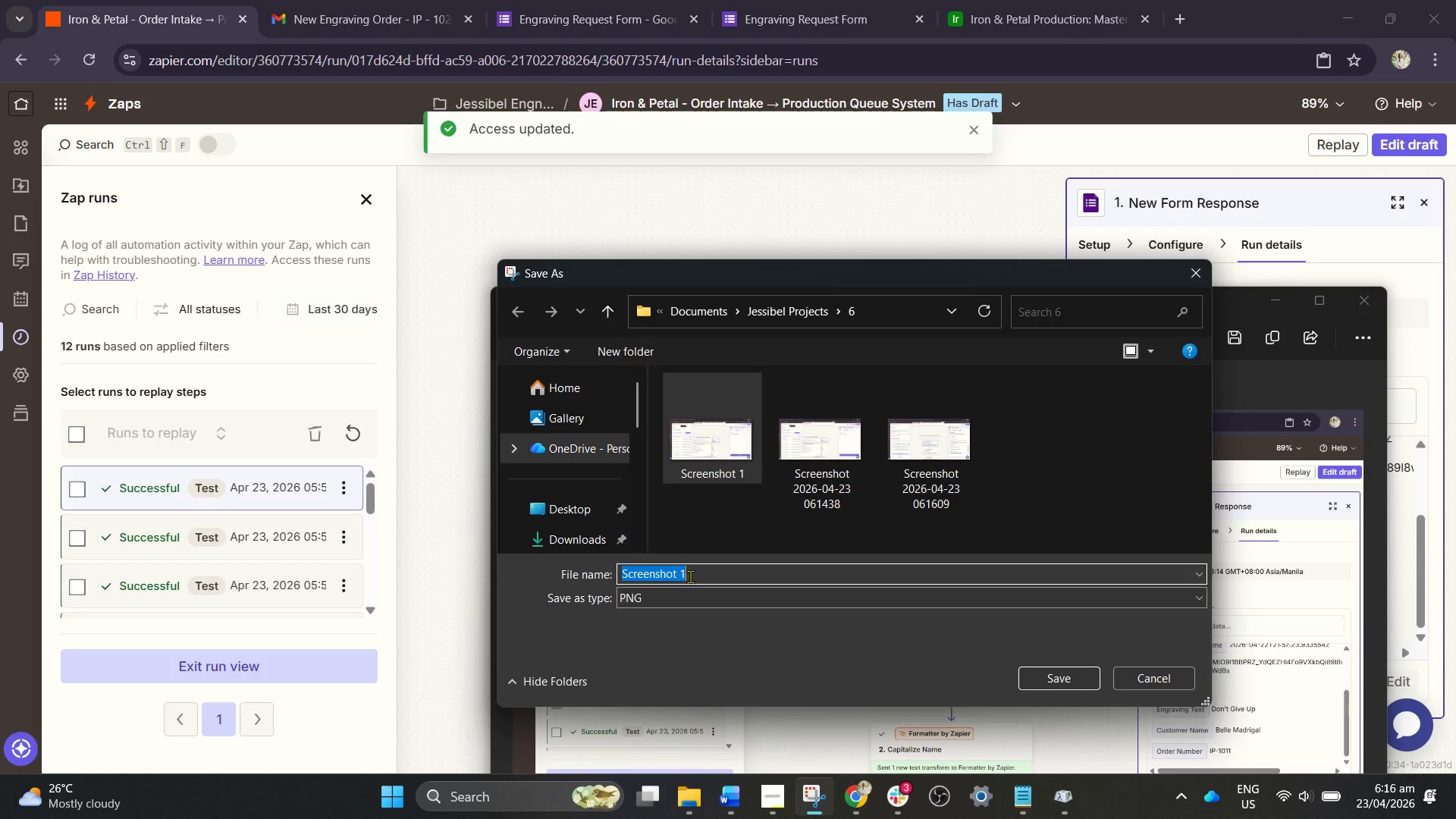 
triple_click([690, 576])
 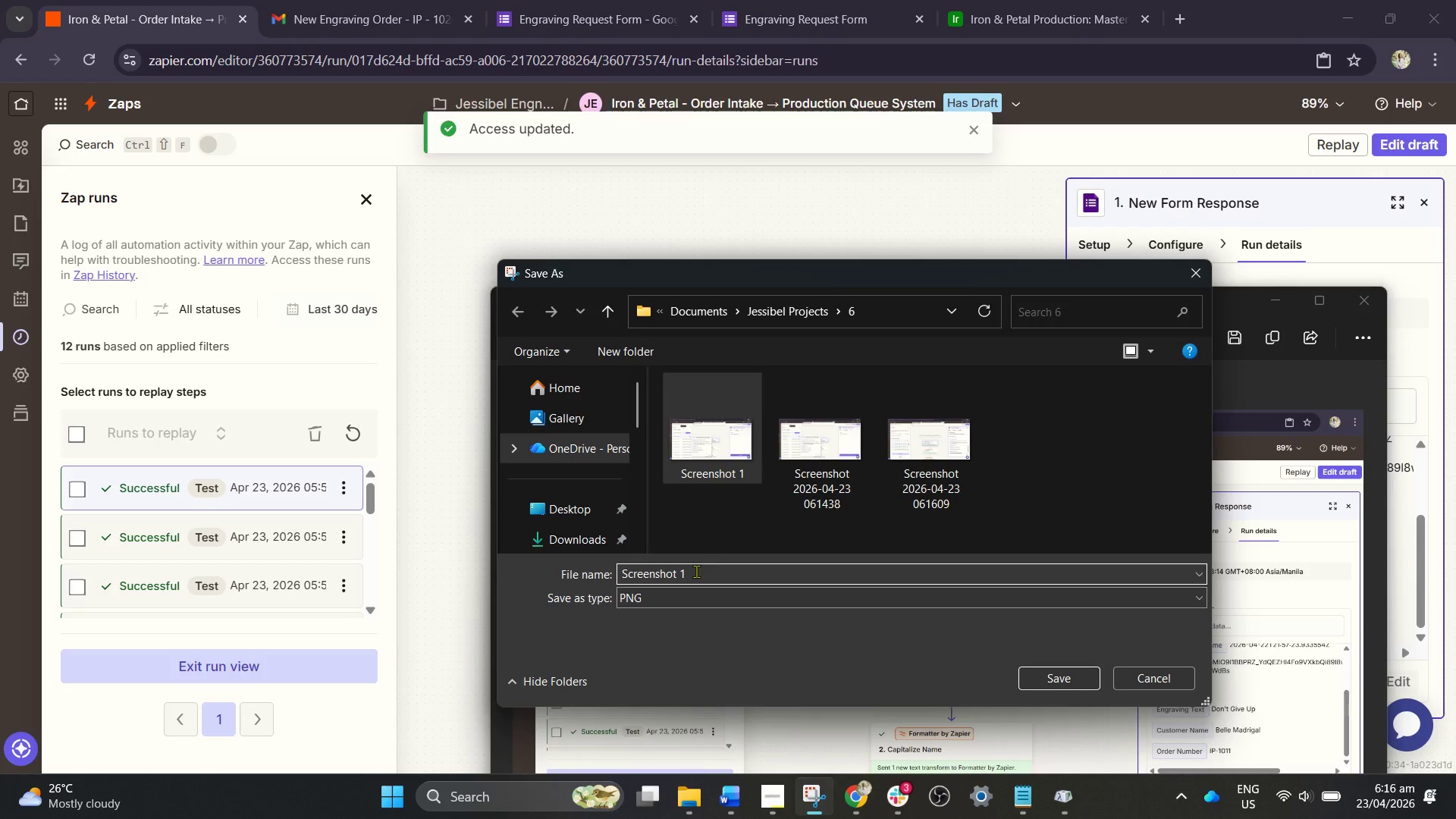 
key(Backspace)
 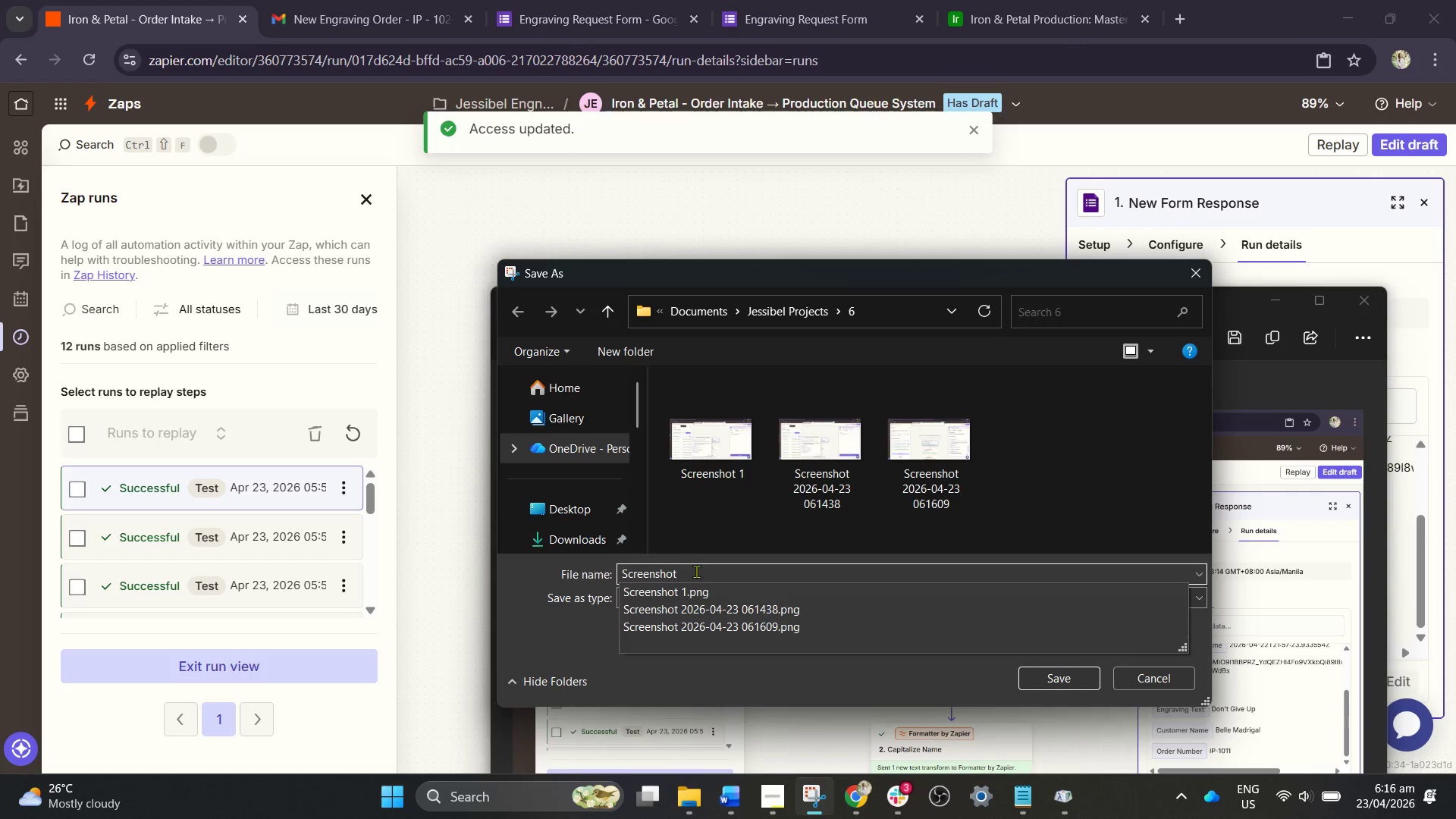 
key(2)
 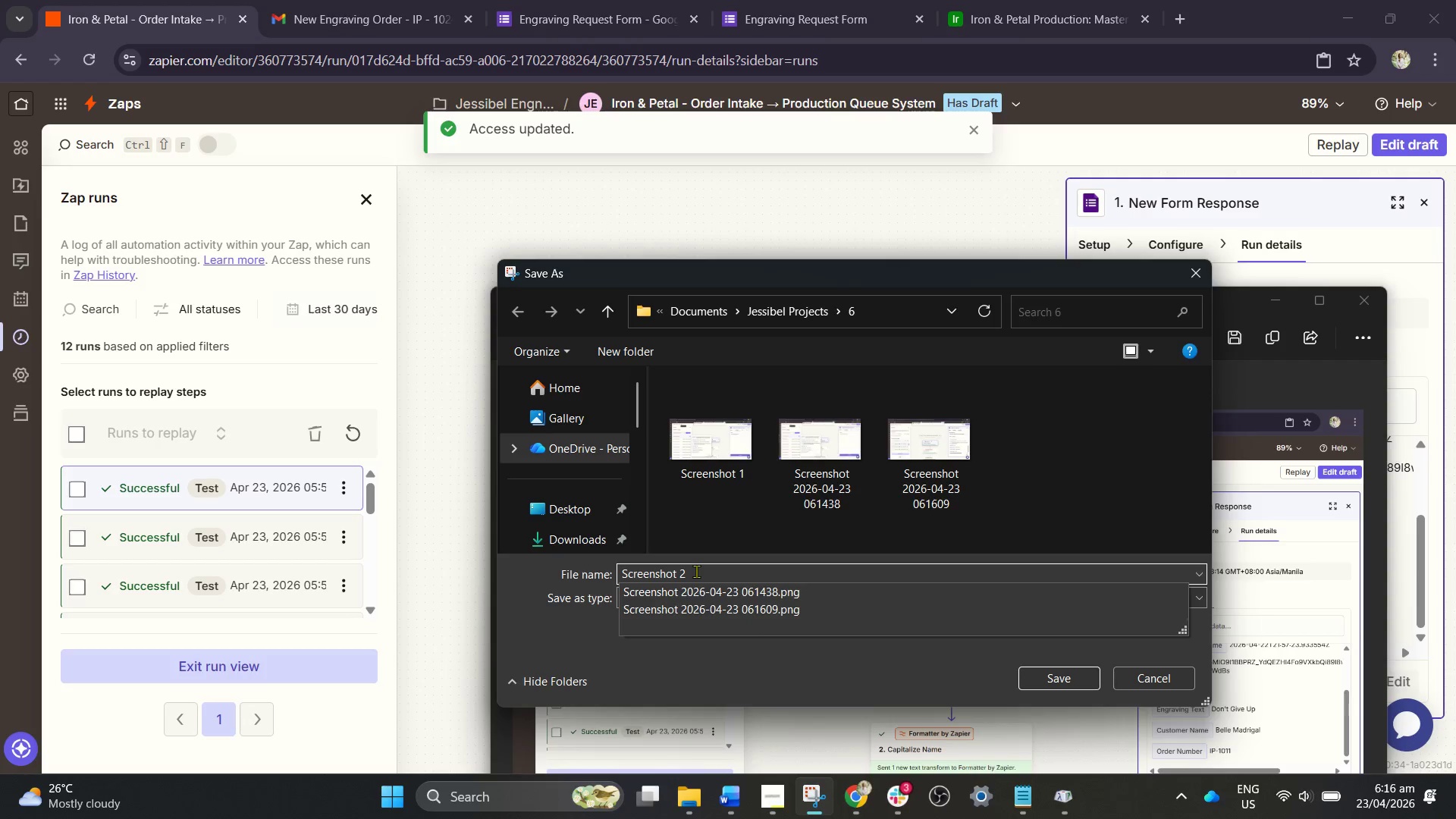 
key(Enter)
 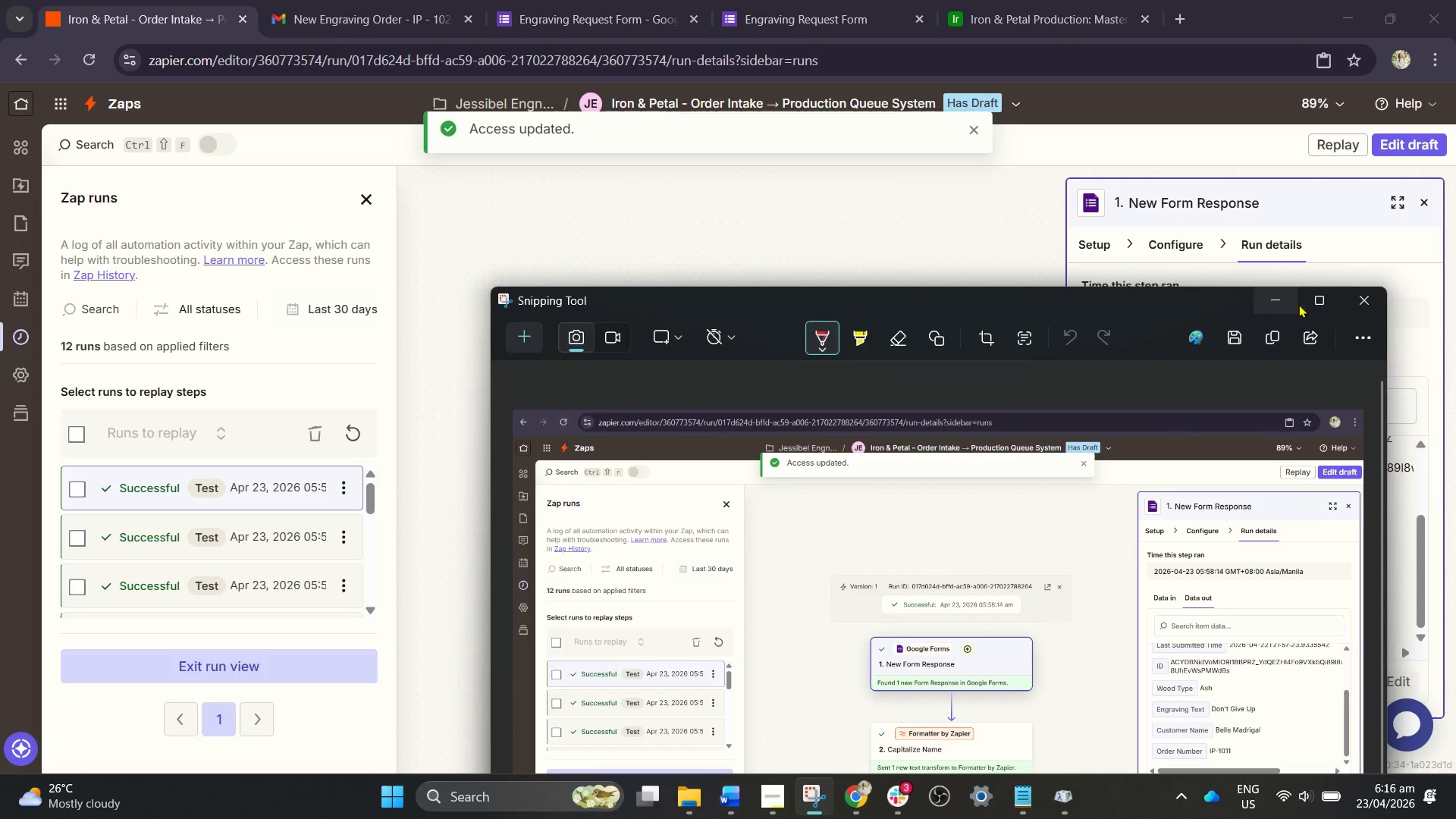 
left_click([1323, 311])
 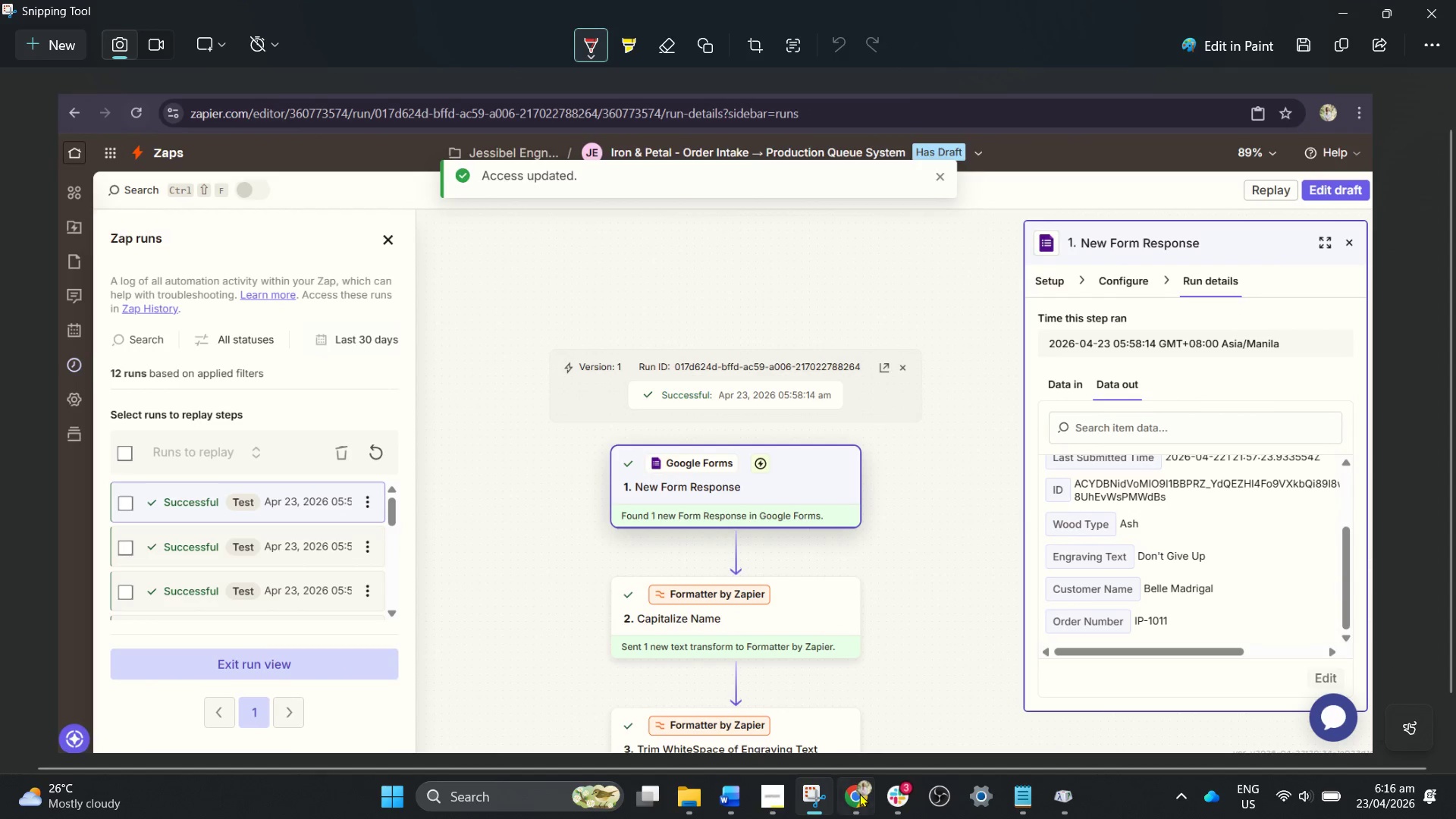 
mouse_move([799, 787])
 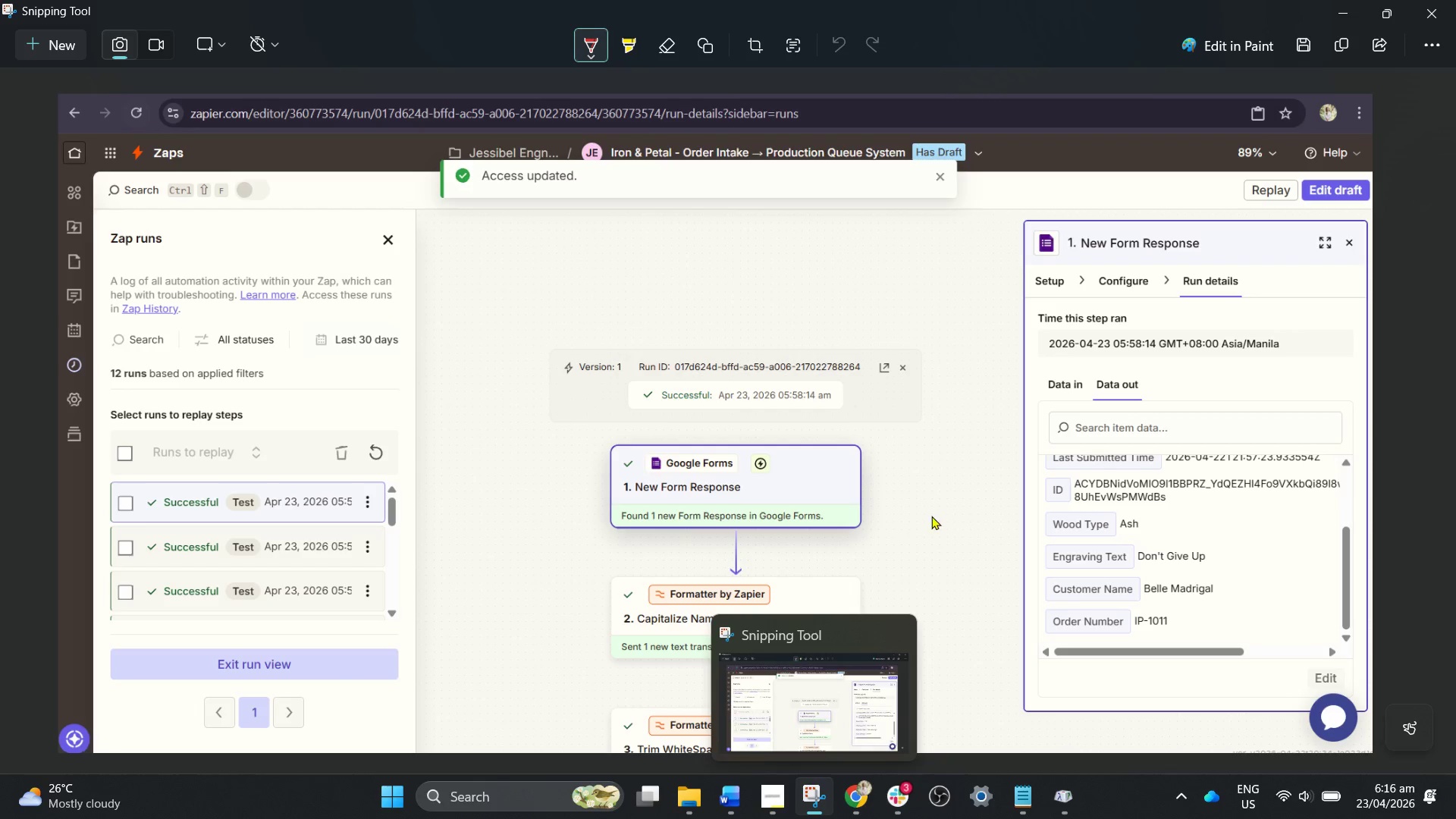 
left_click([934, 515])
 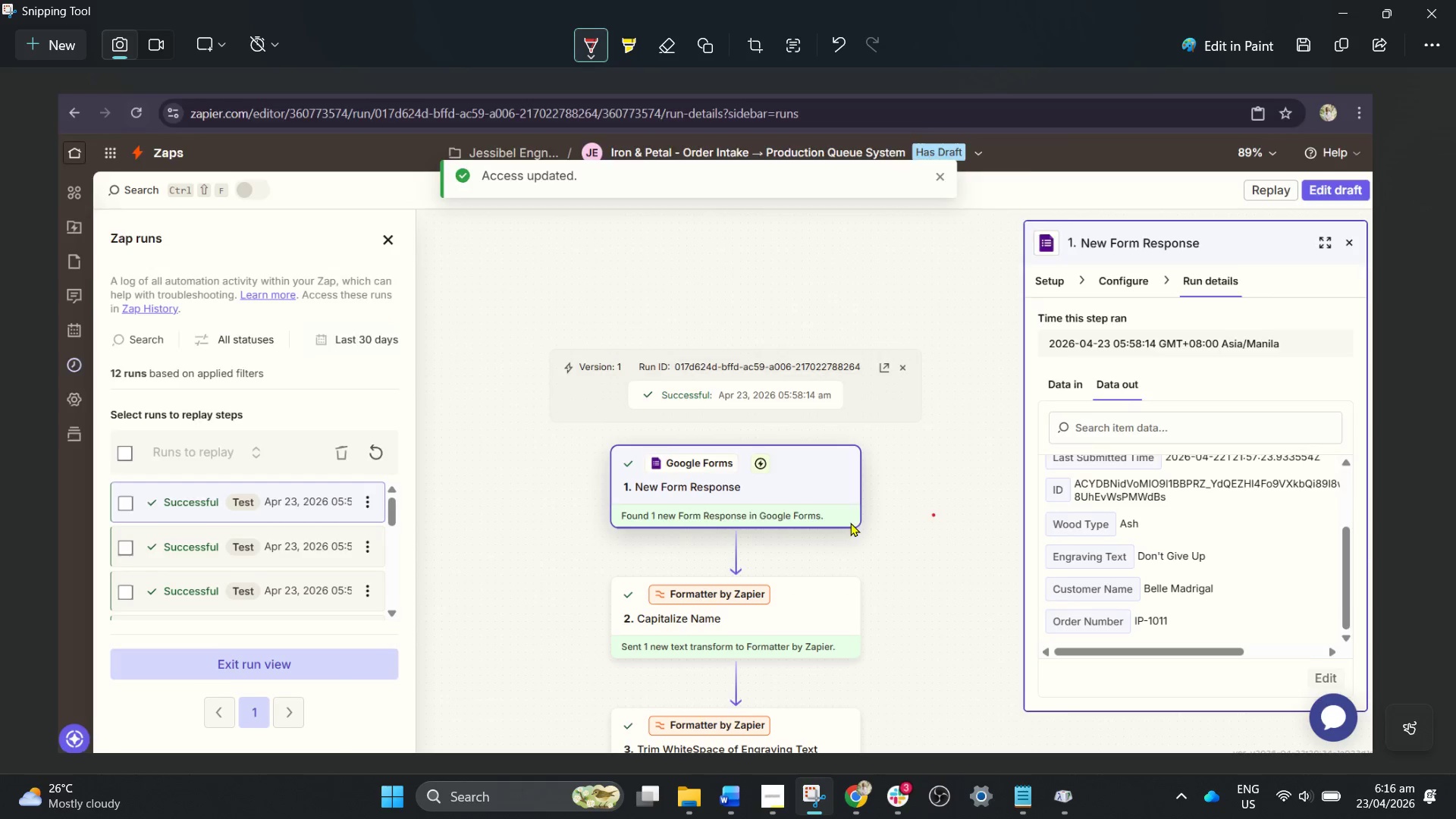 
scroll: coordinate [844, 535], scroll_direction: down, amount: 4.0
 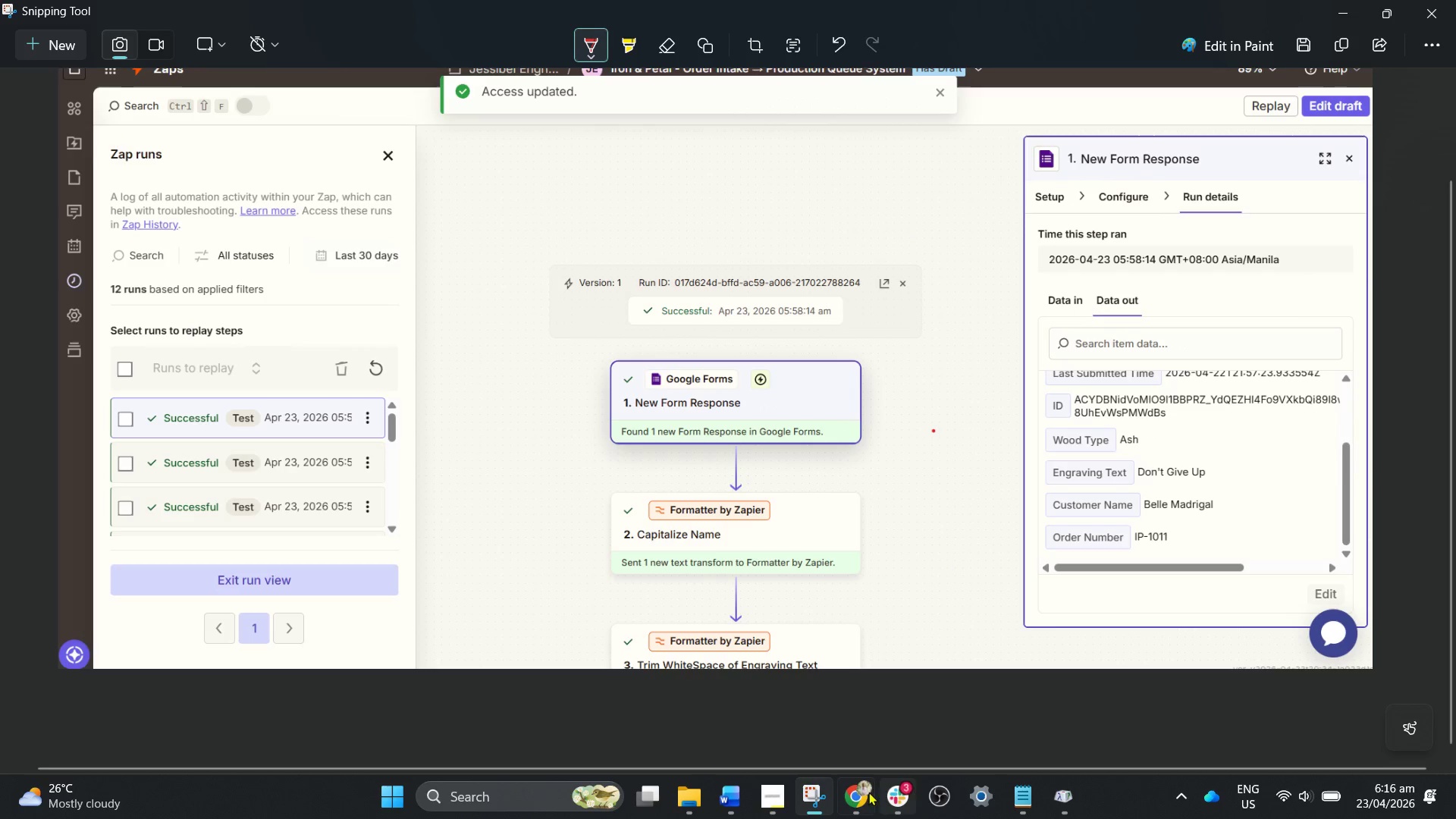 
left_click([860, 792])
 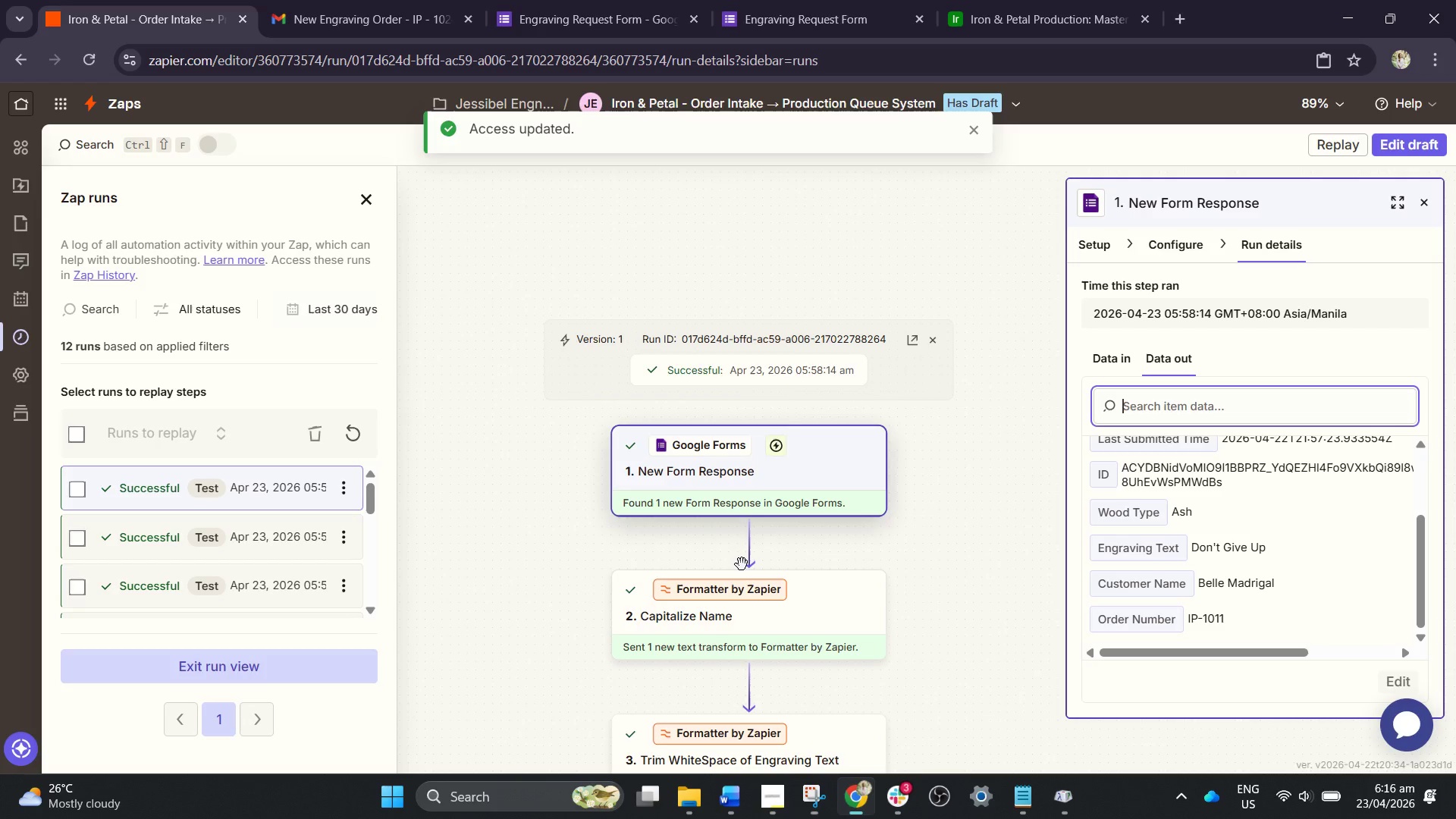 
left_click([732, 539])
 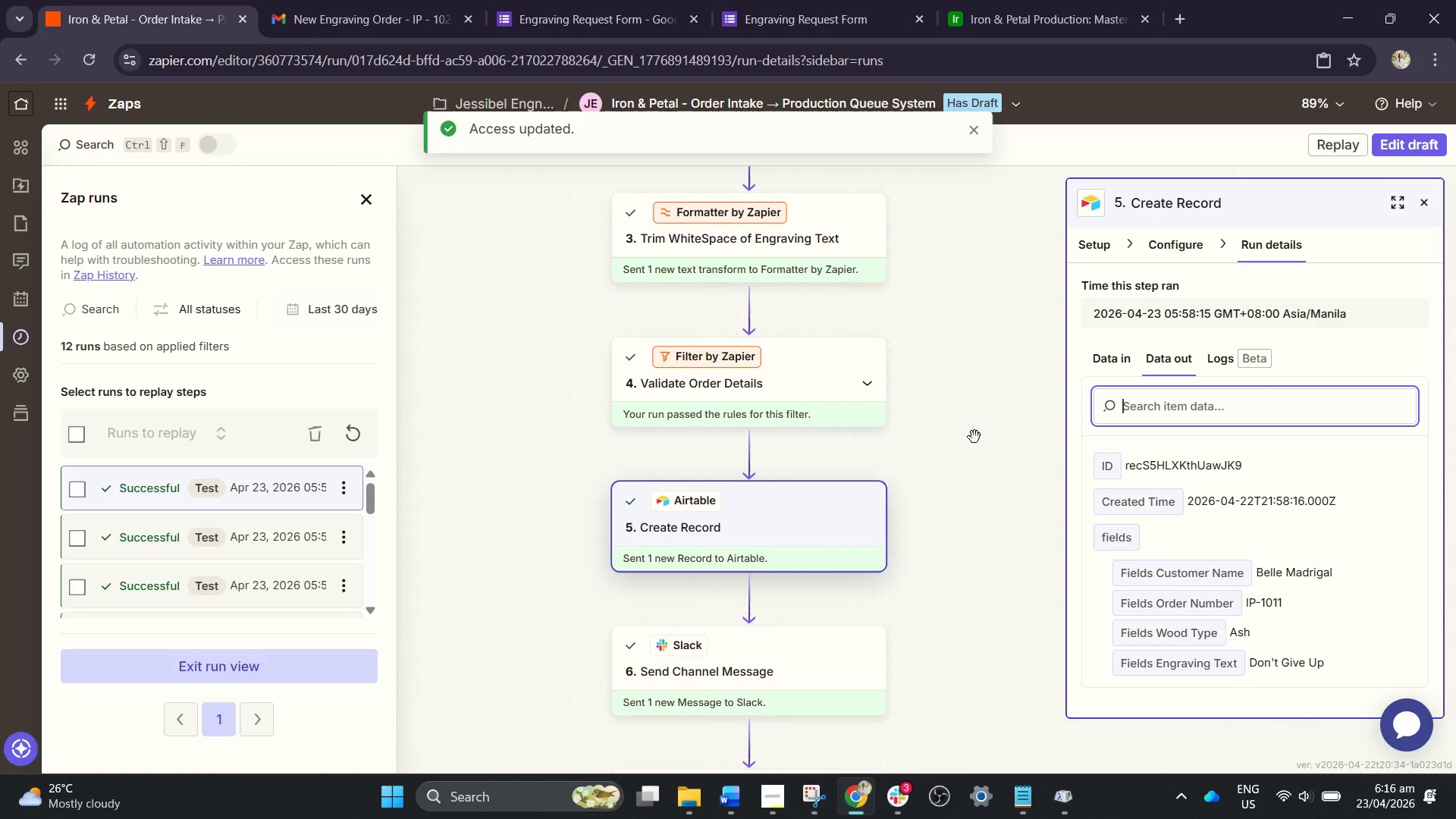 
scroll: coordinate [748, 566], scroll_direction: down, amount: 11.0
 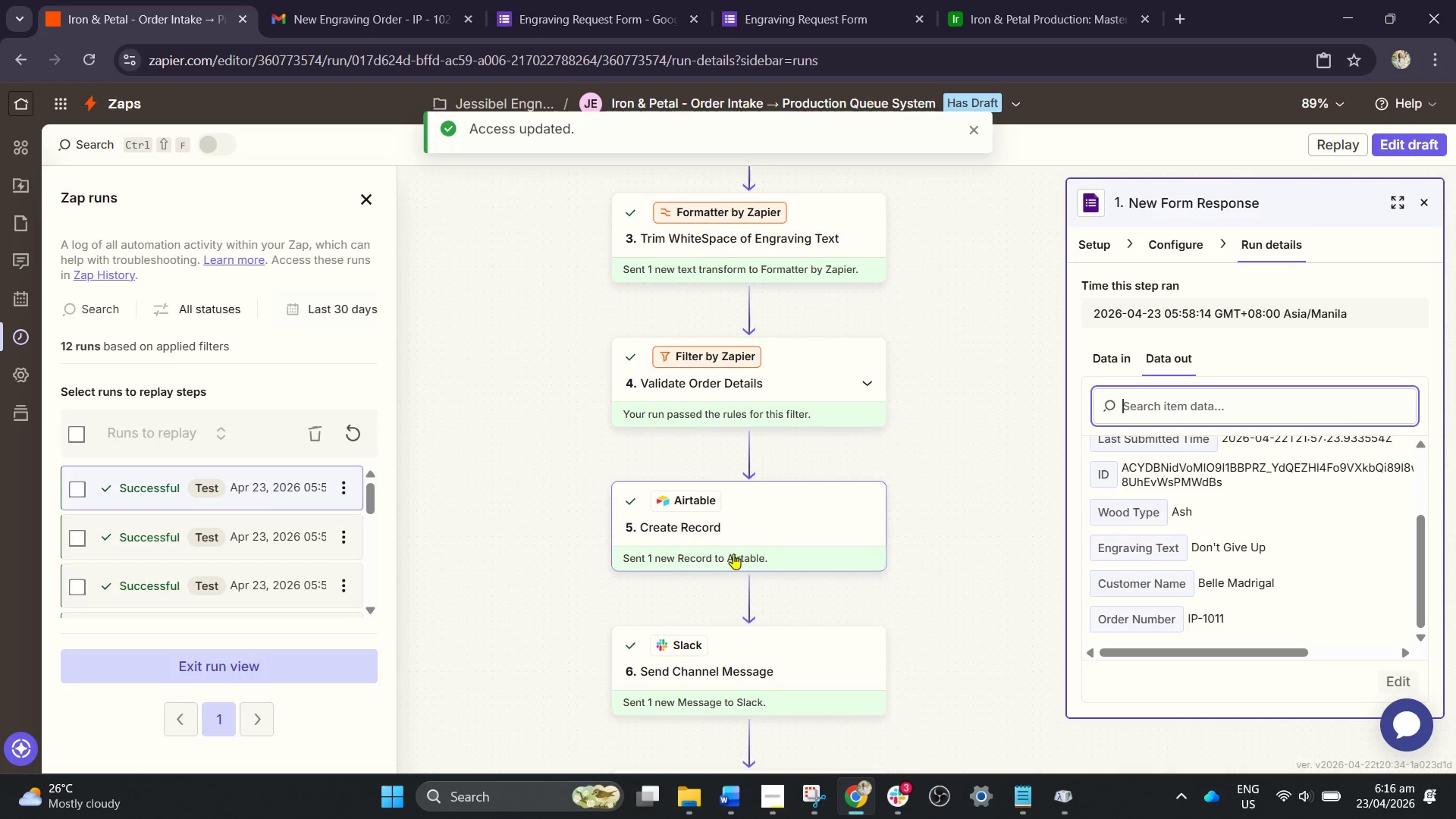 
wait(13.21)
 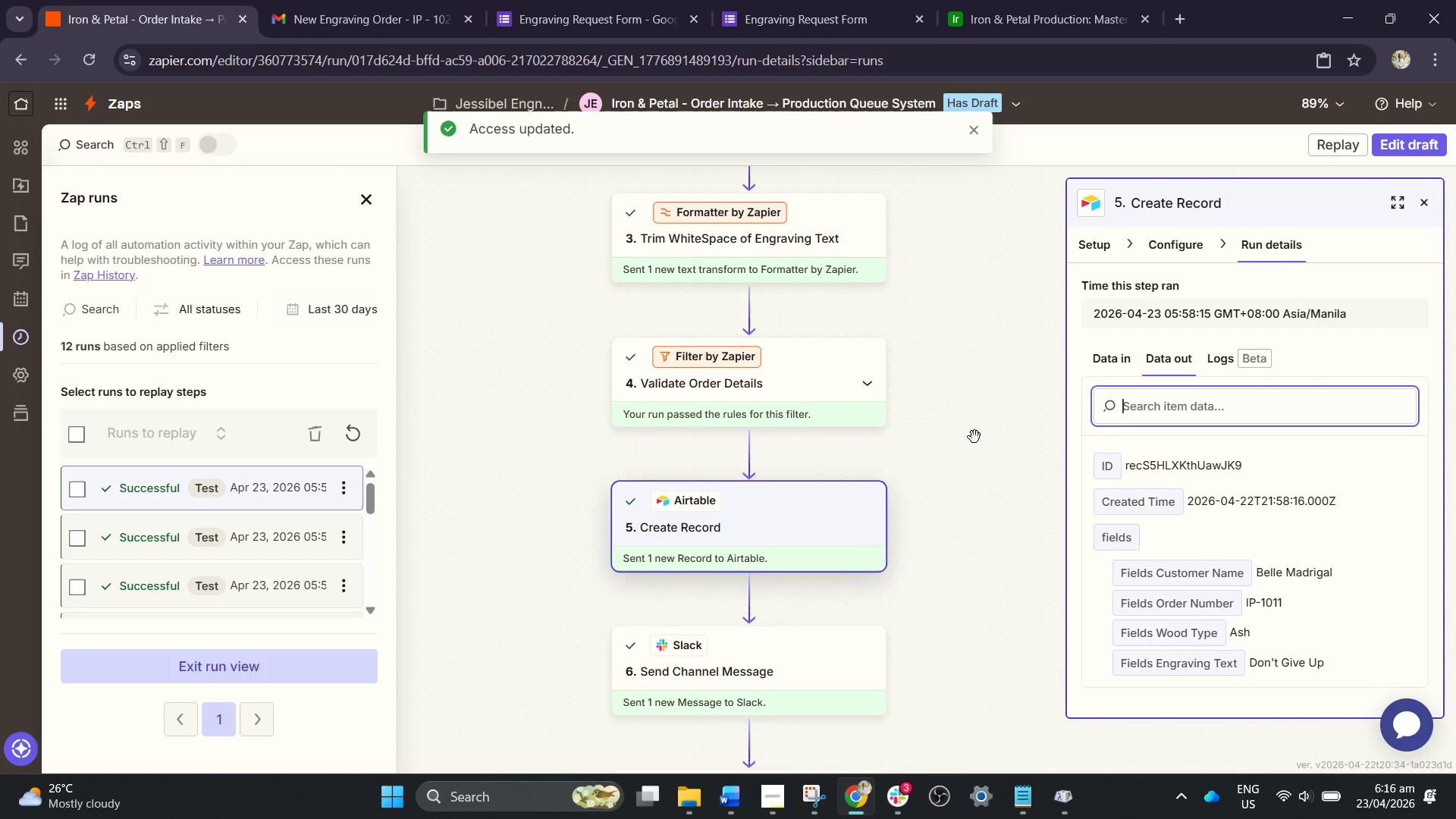 
left_click([99, 274])
 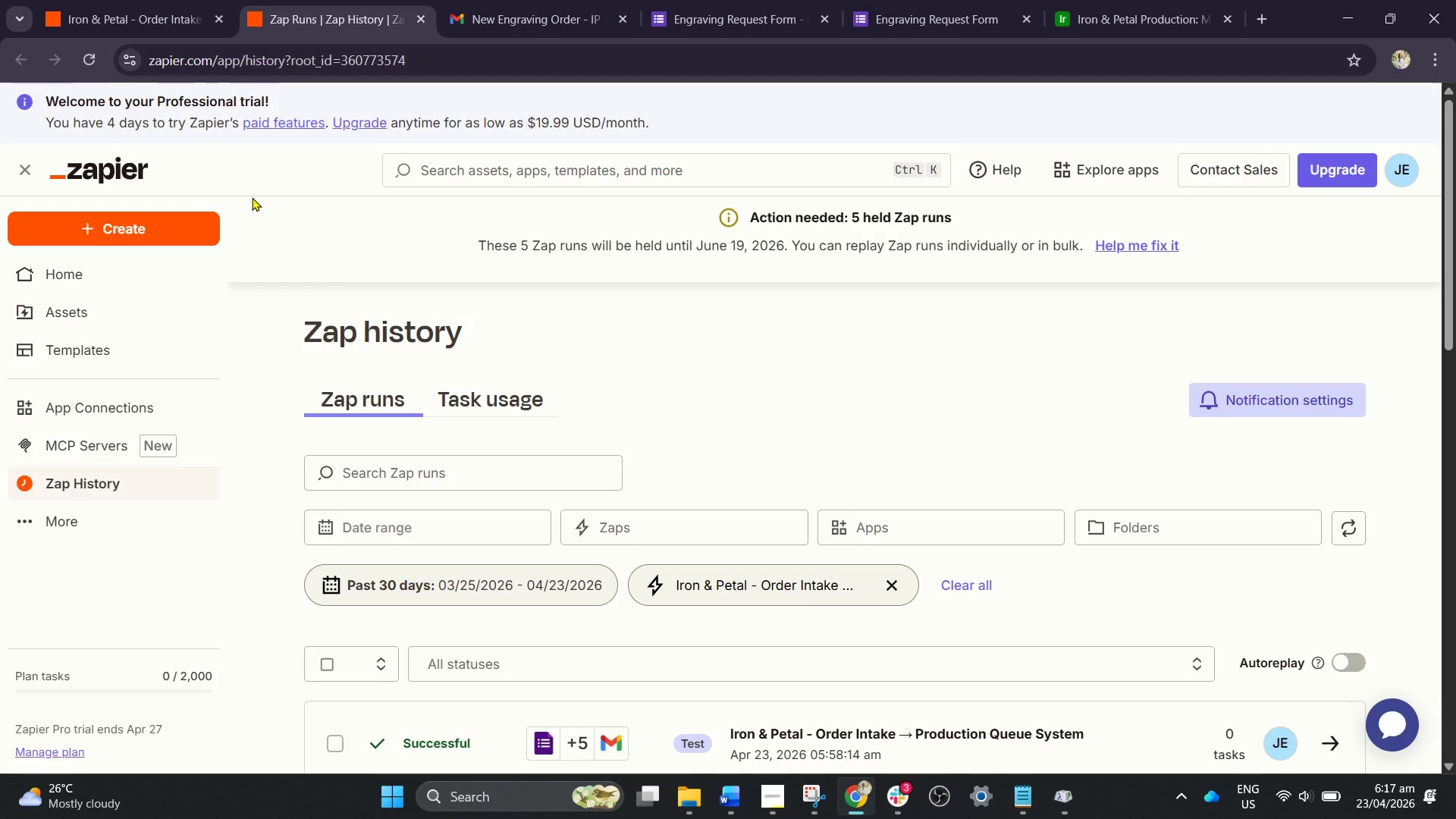 
wait(42.47)
 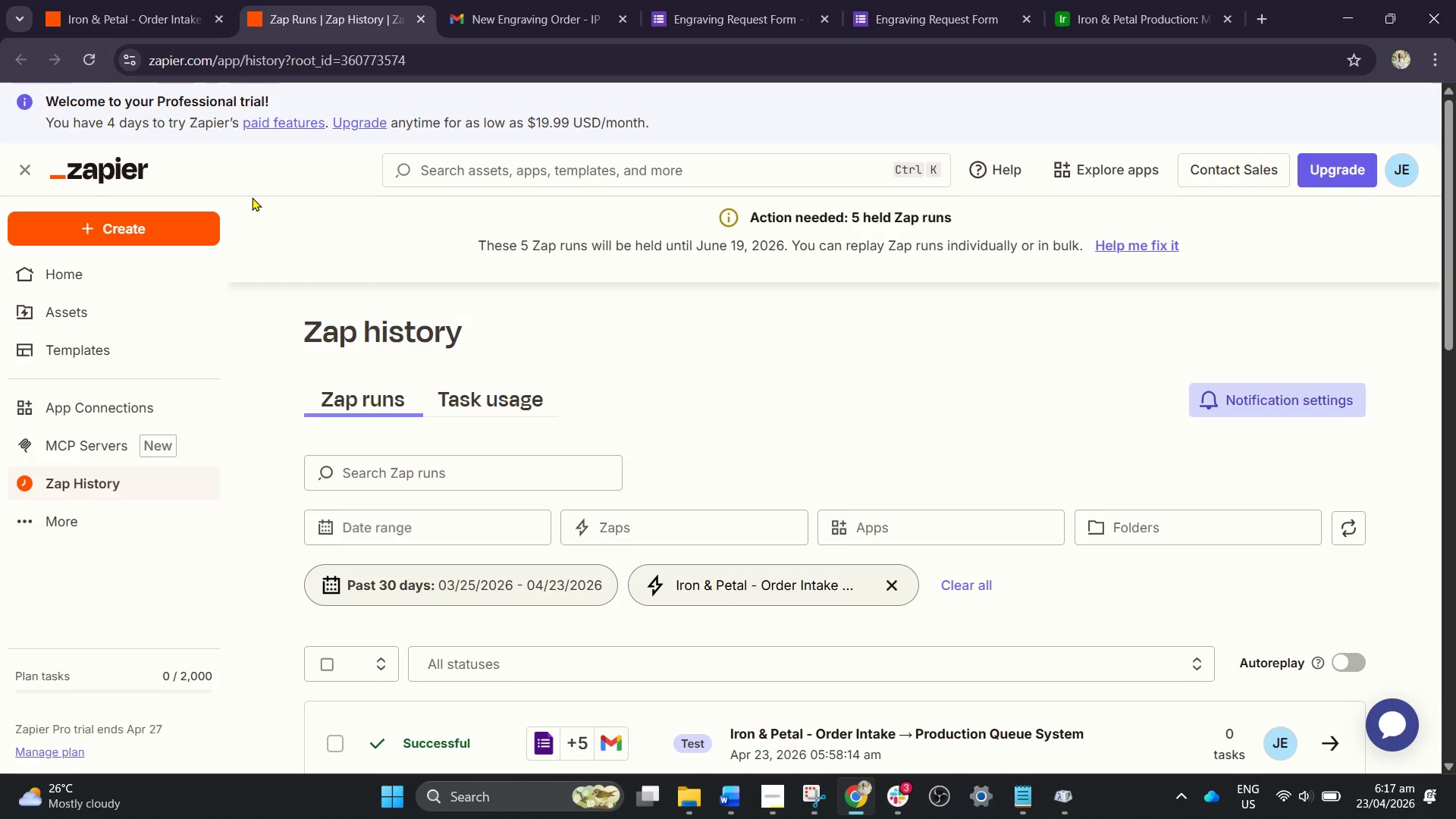 
left_click([157, 0])
 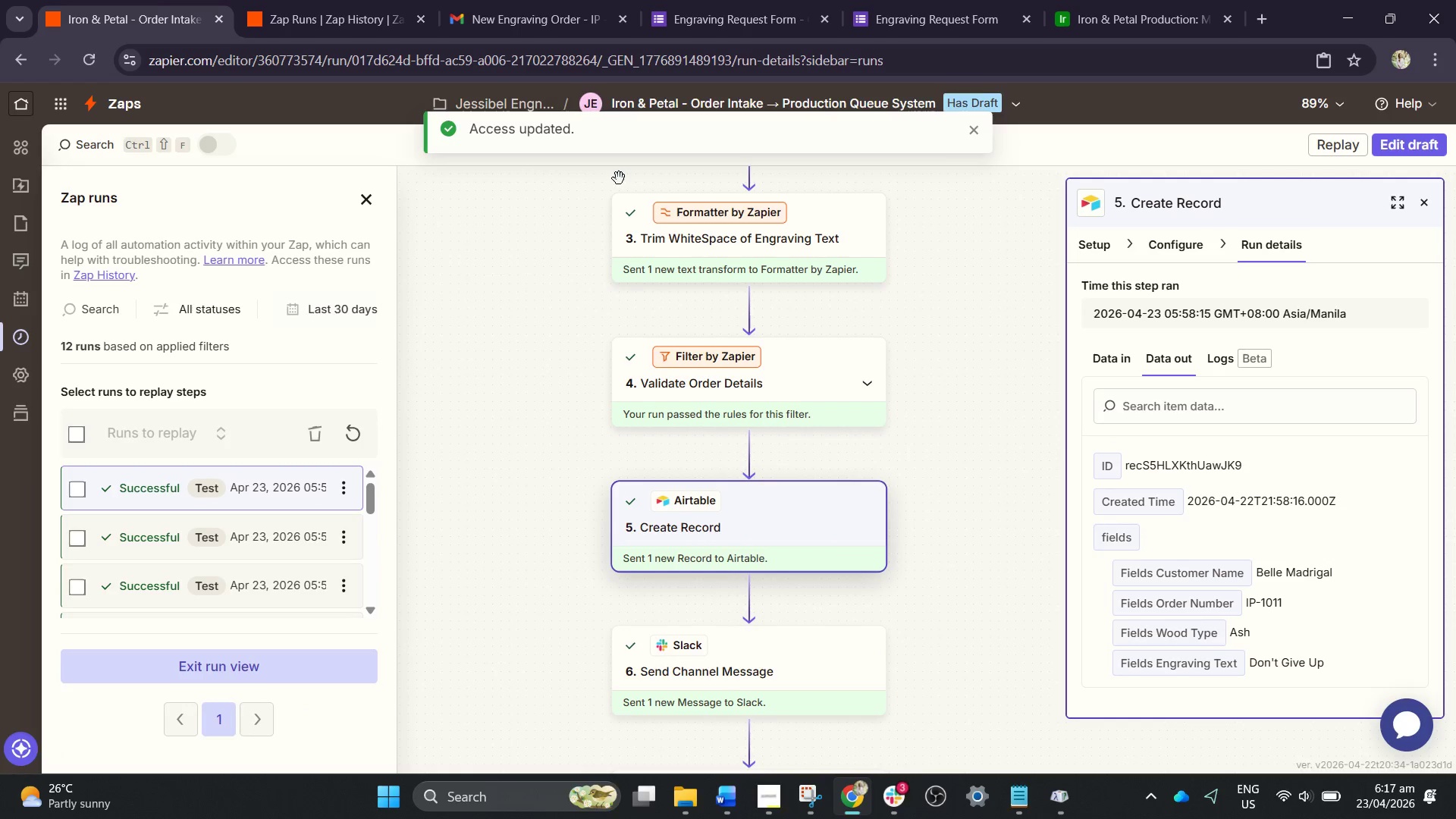 
scroll: coordinate [741, 337], scroll_direction: down, amount: 6.0
 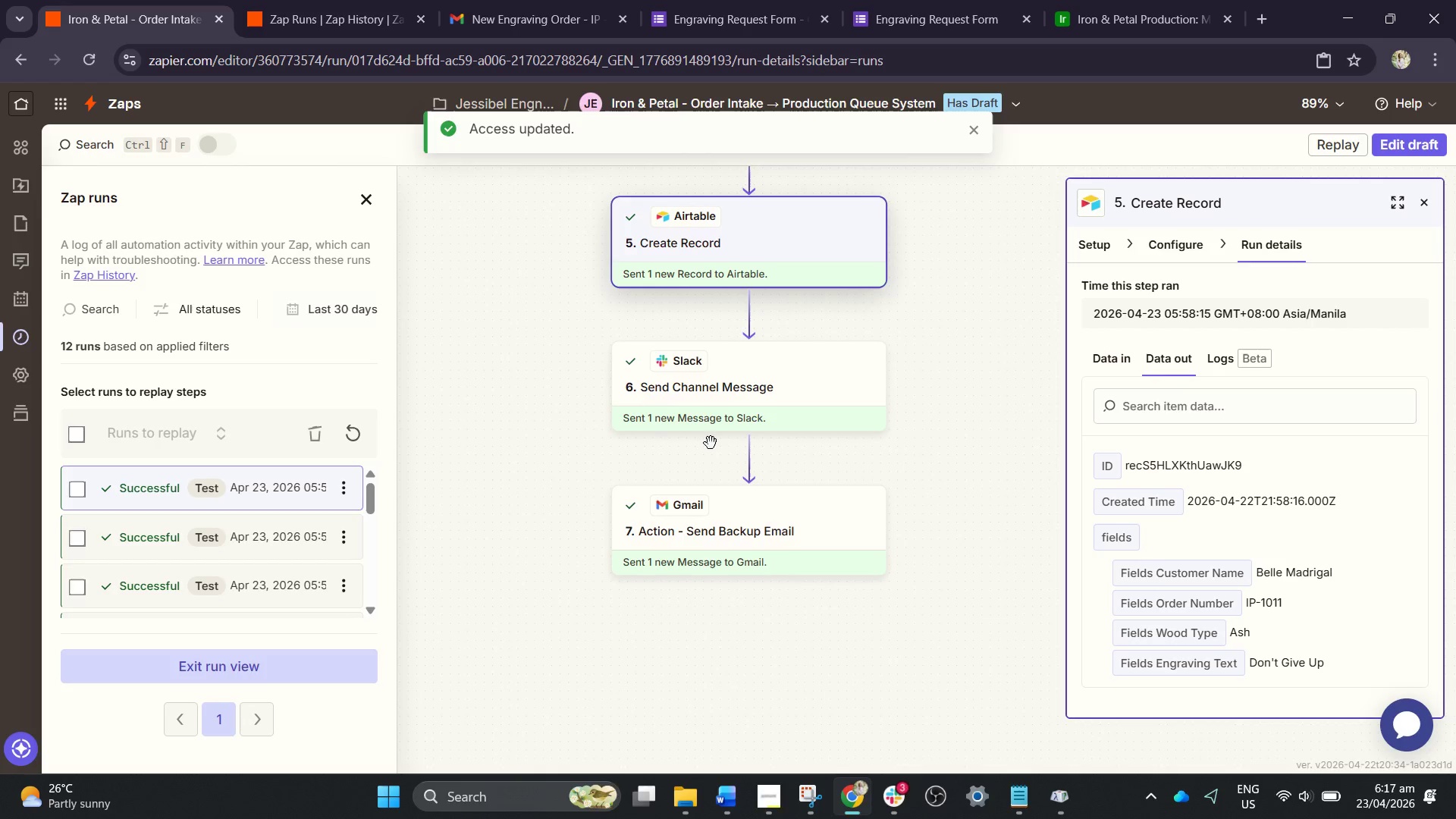 
scroll: coordinate [954, 354], scroll_direction: up, amount: 11.0
 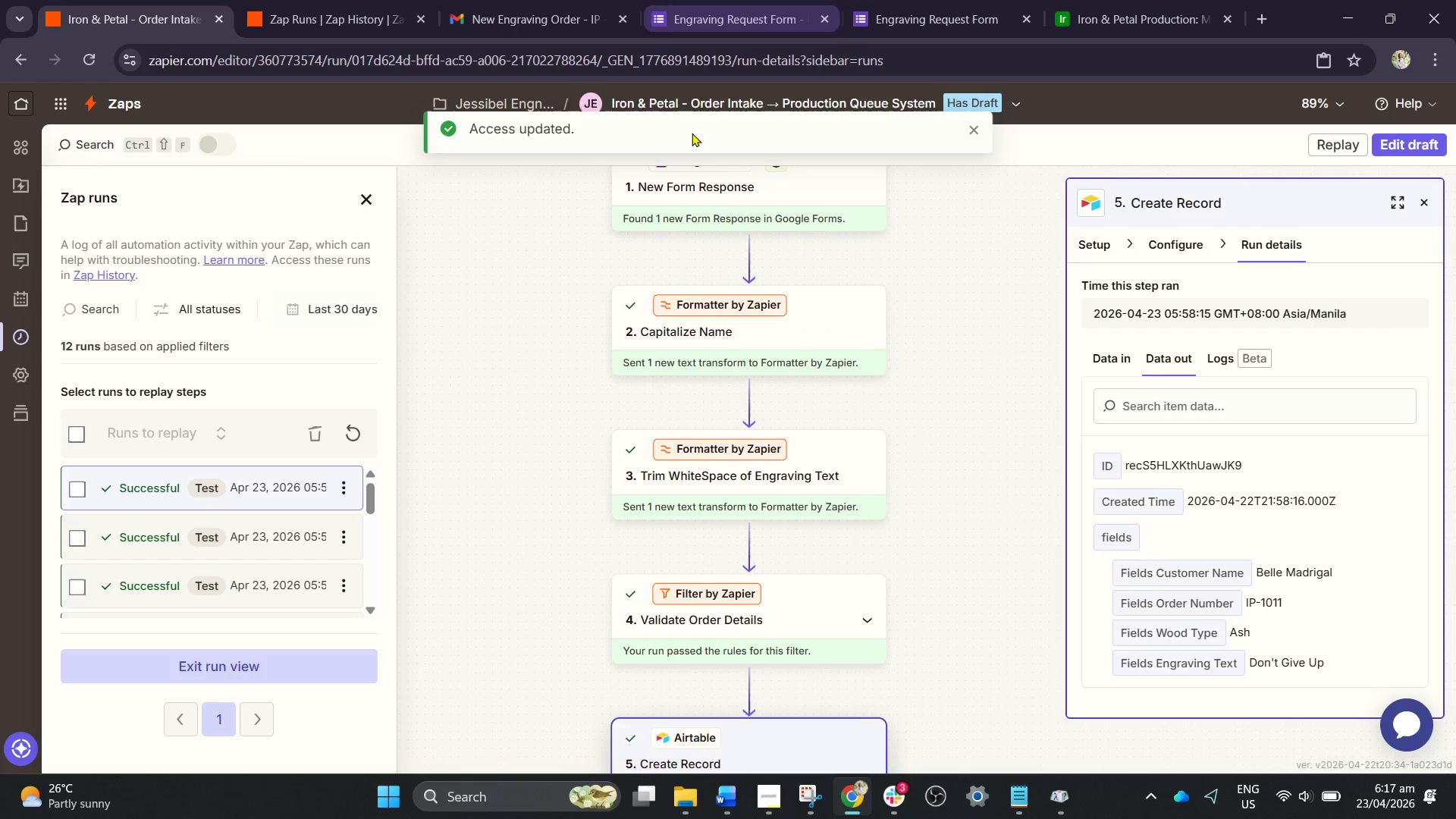 
scroll: coordinate [747, 369], scroll_direction: down, amount: 1.0
 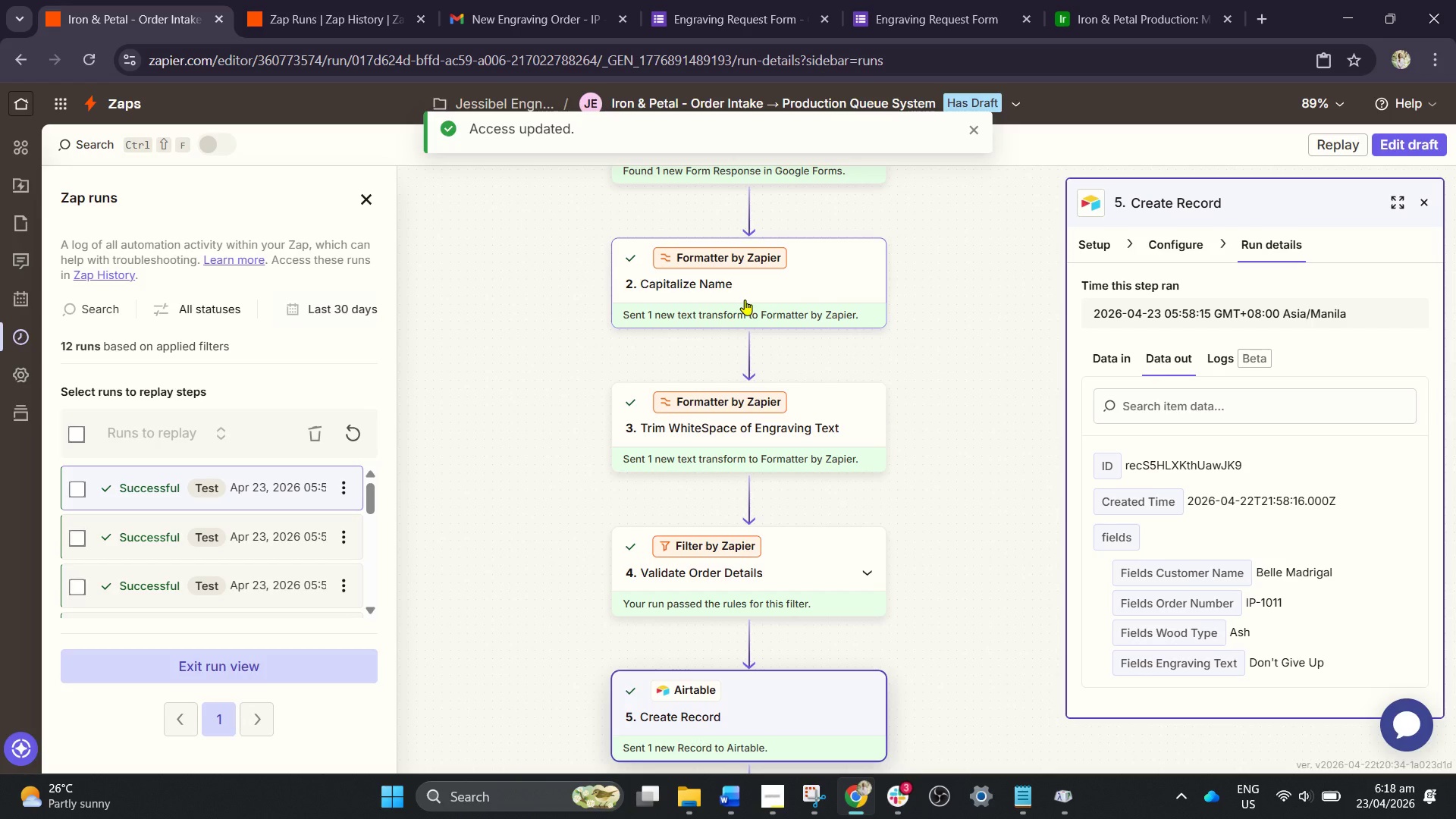 
wait(25.29)
 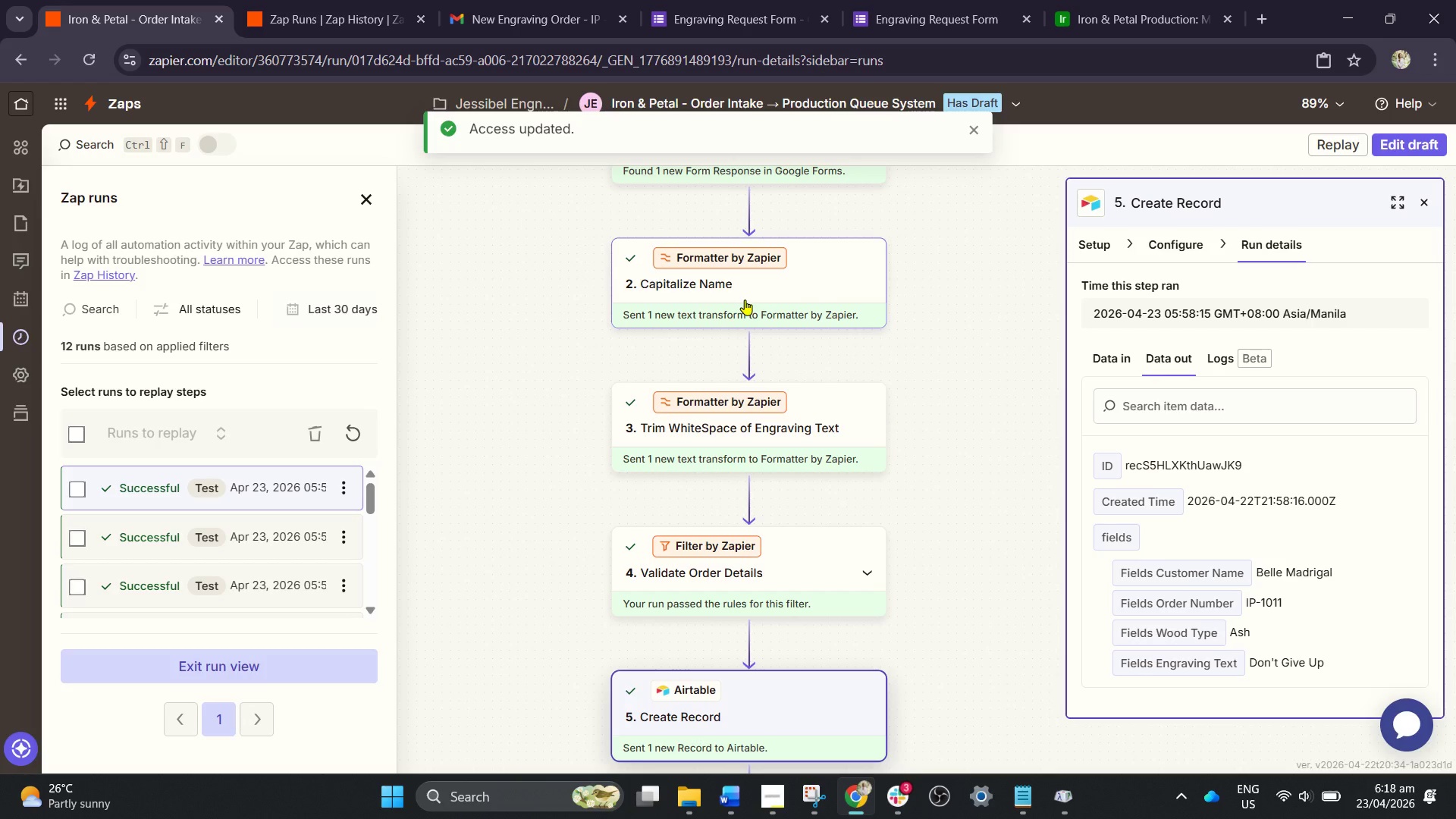 
scroll: coordinate [770, 516], scroll_direction: down, amount: 4.0
 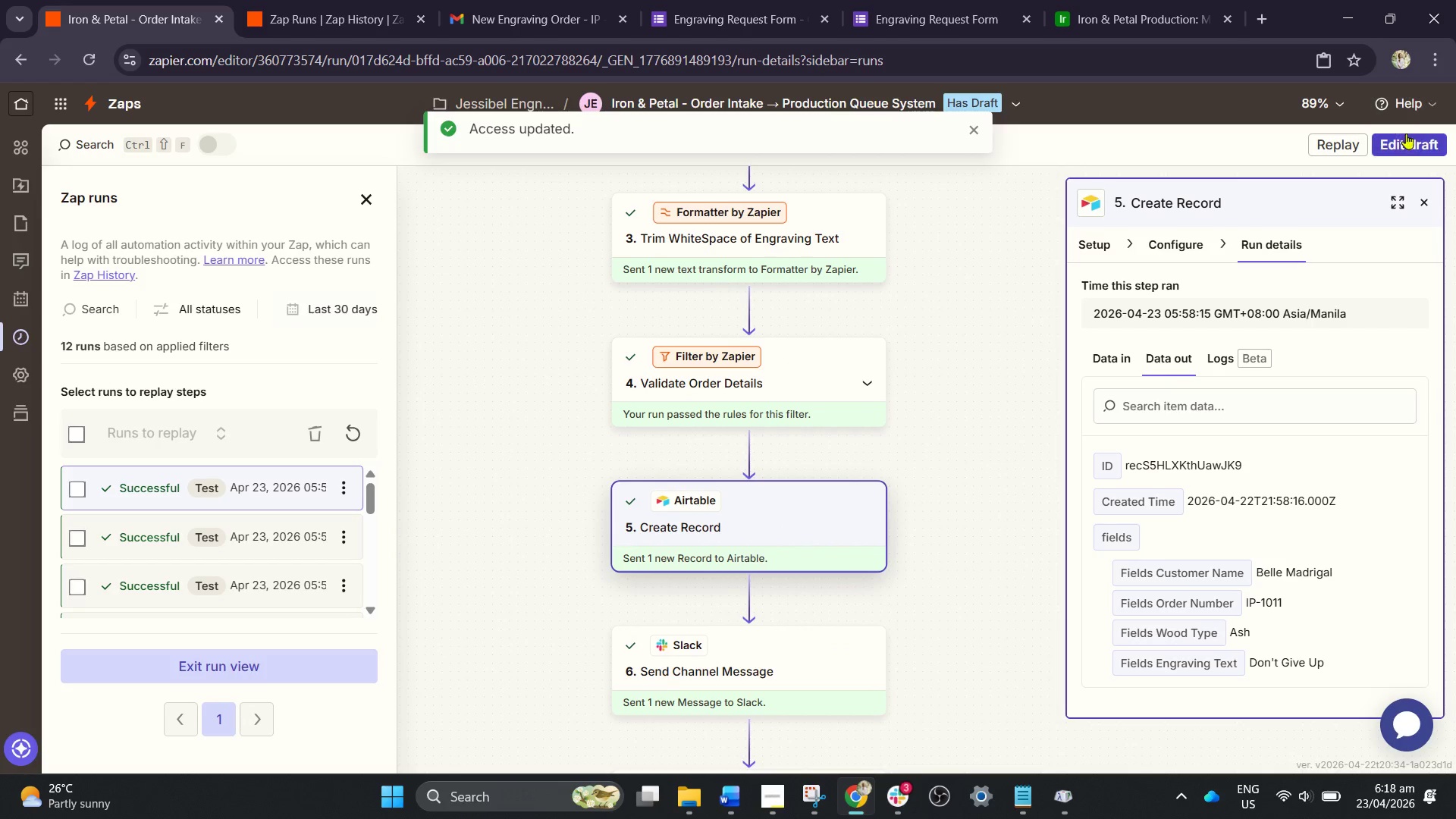 
left_click([1406, 133])
 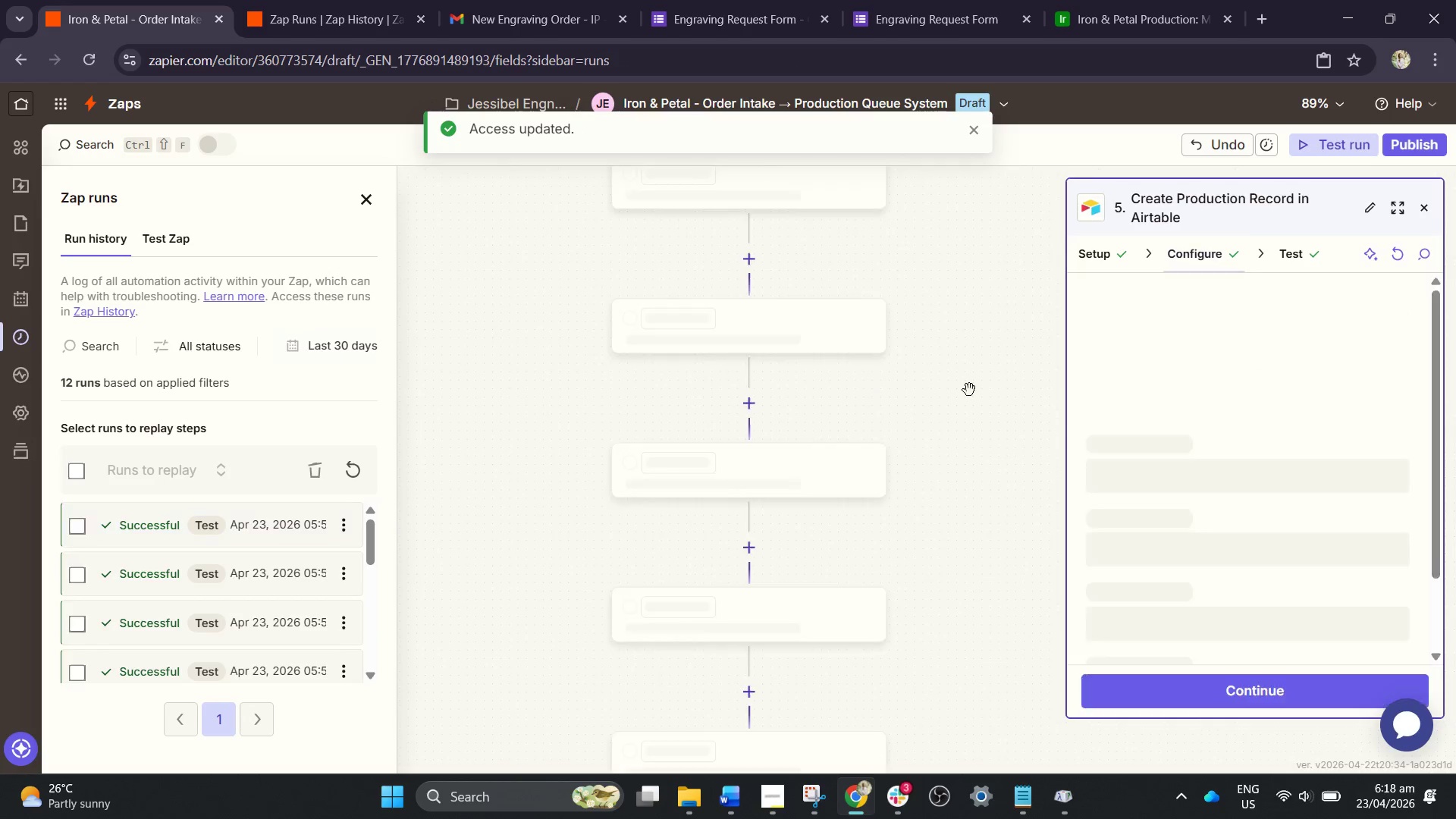 
scroll: coordinate [900, 421], scroll_direction: down, amount: 3.0
 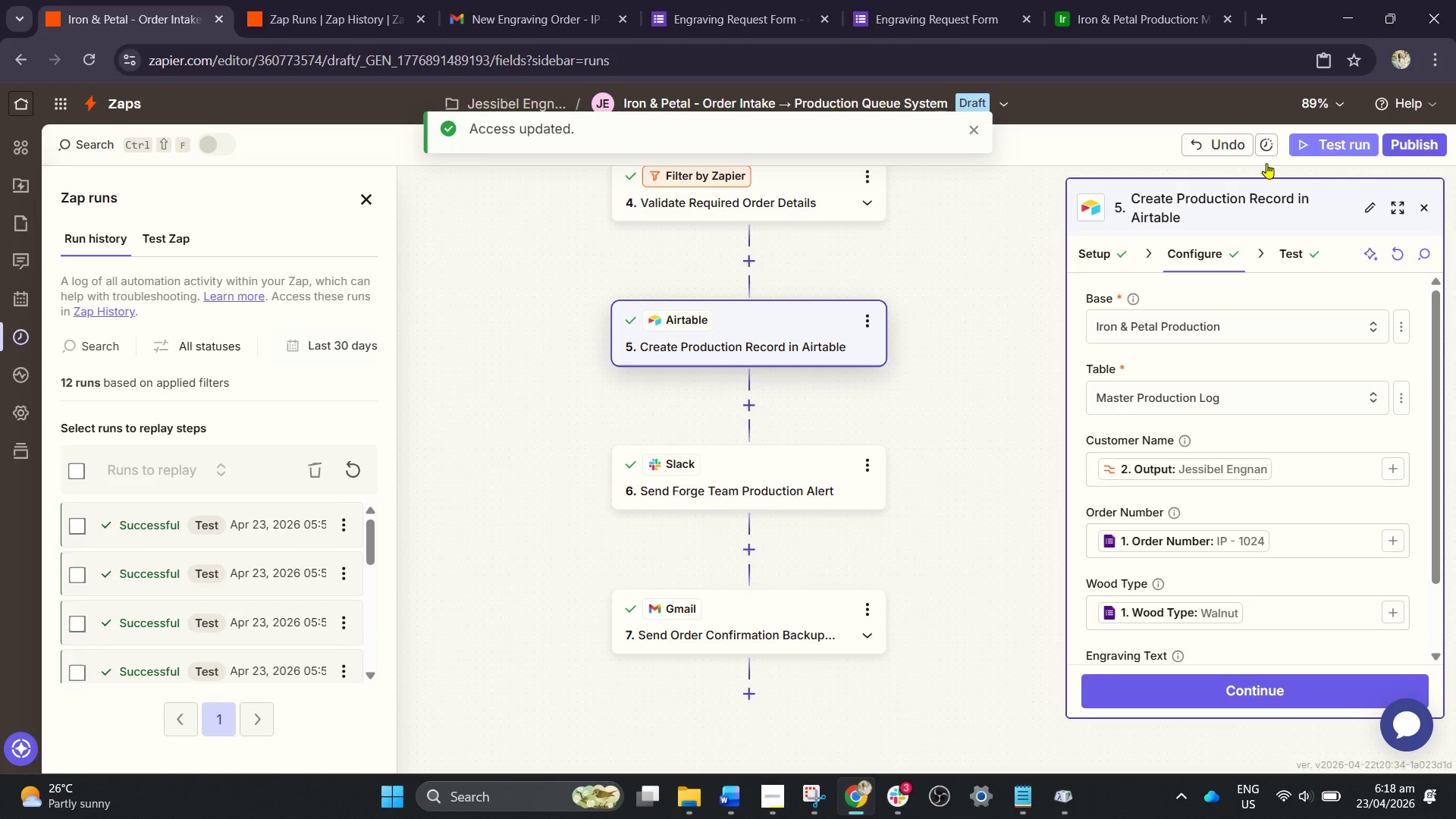 
wait(5.12)
 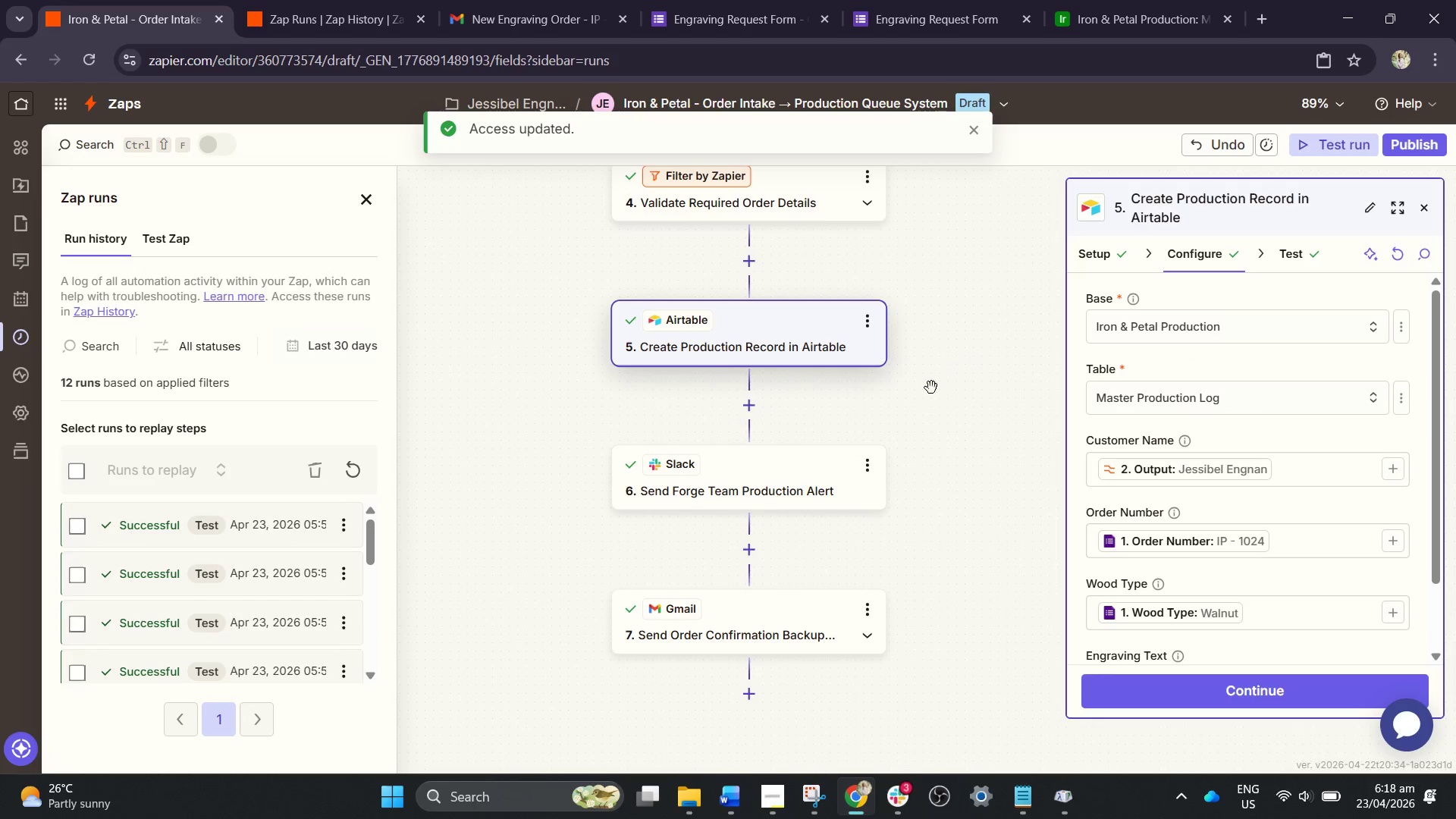 
scroll: coordinate [692, 422], scroll_direction: down, amount: 1.0
 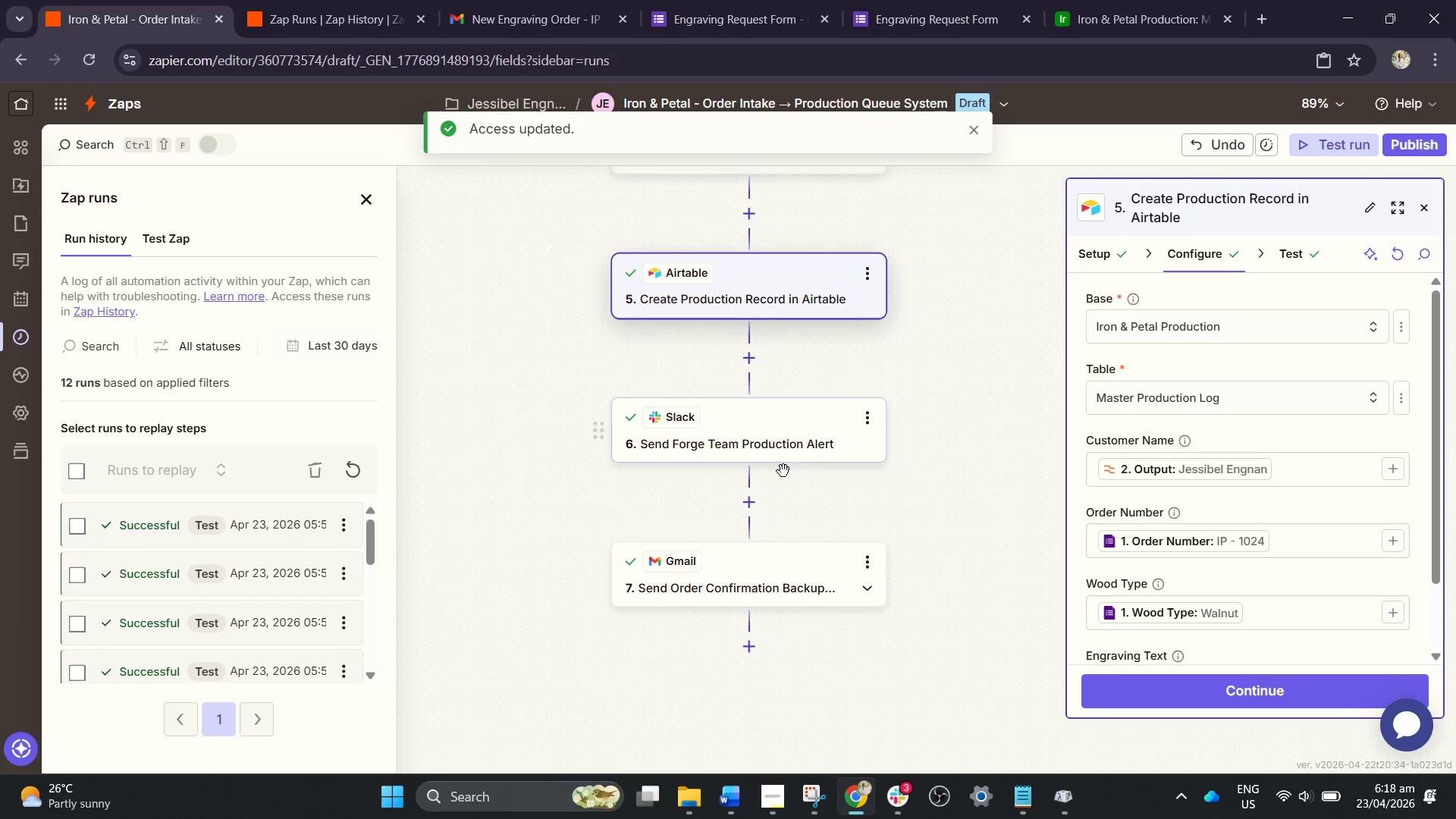 
scroll: coordinate [794, 476], scroll_direction: up, amount: 2.0
 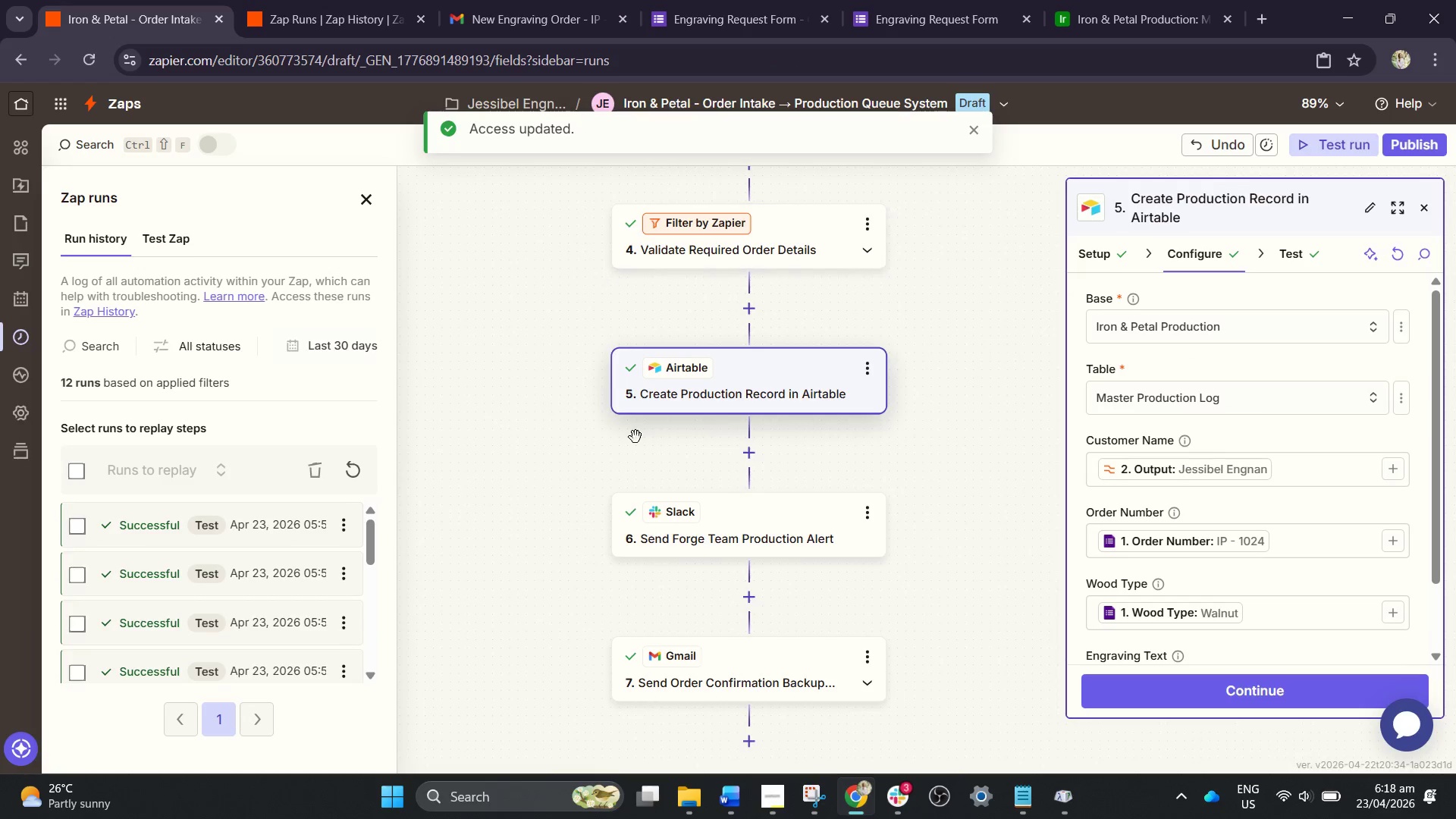 
scroll: coordinate [725, 515], scroll_direction: down, amount: 2.0
 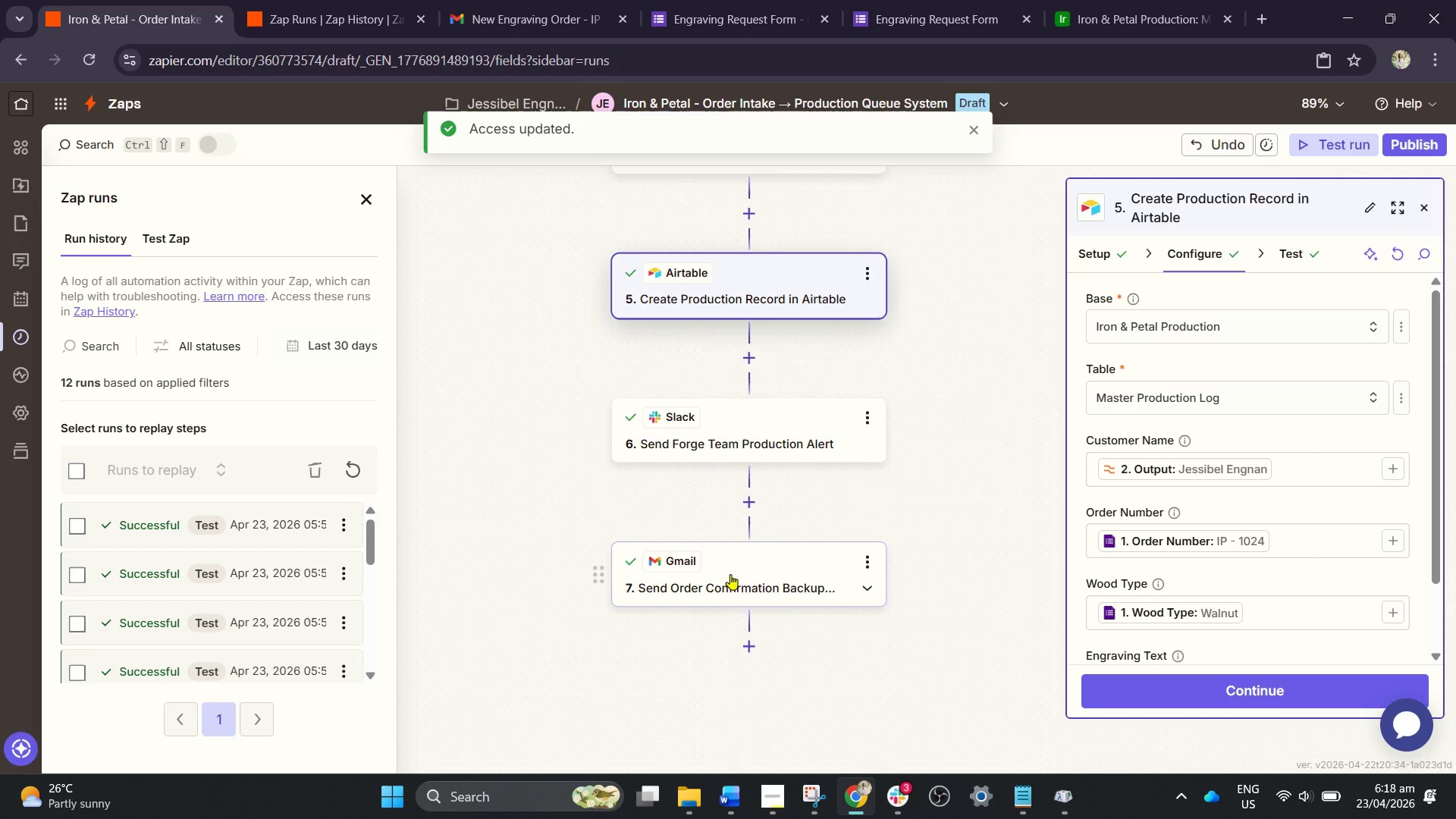 
left_click([730, 574])
 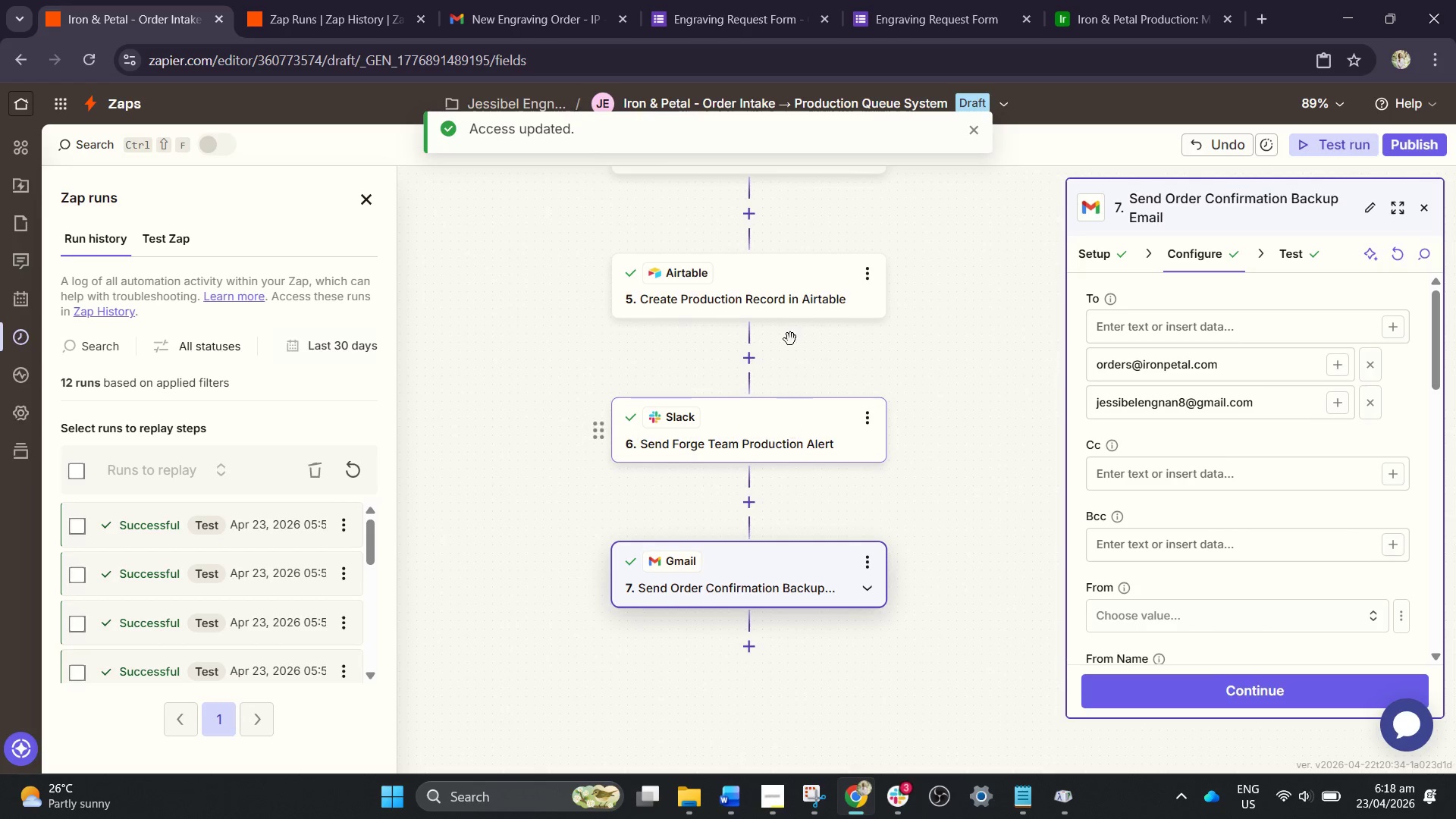 
left_click([733, 394])
 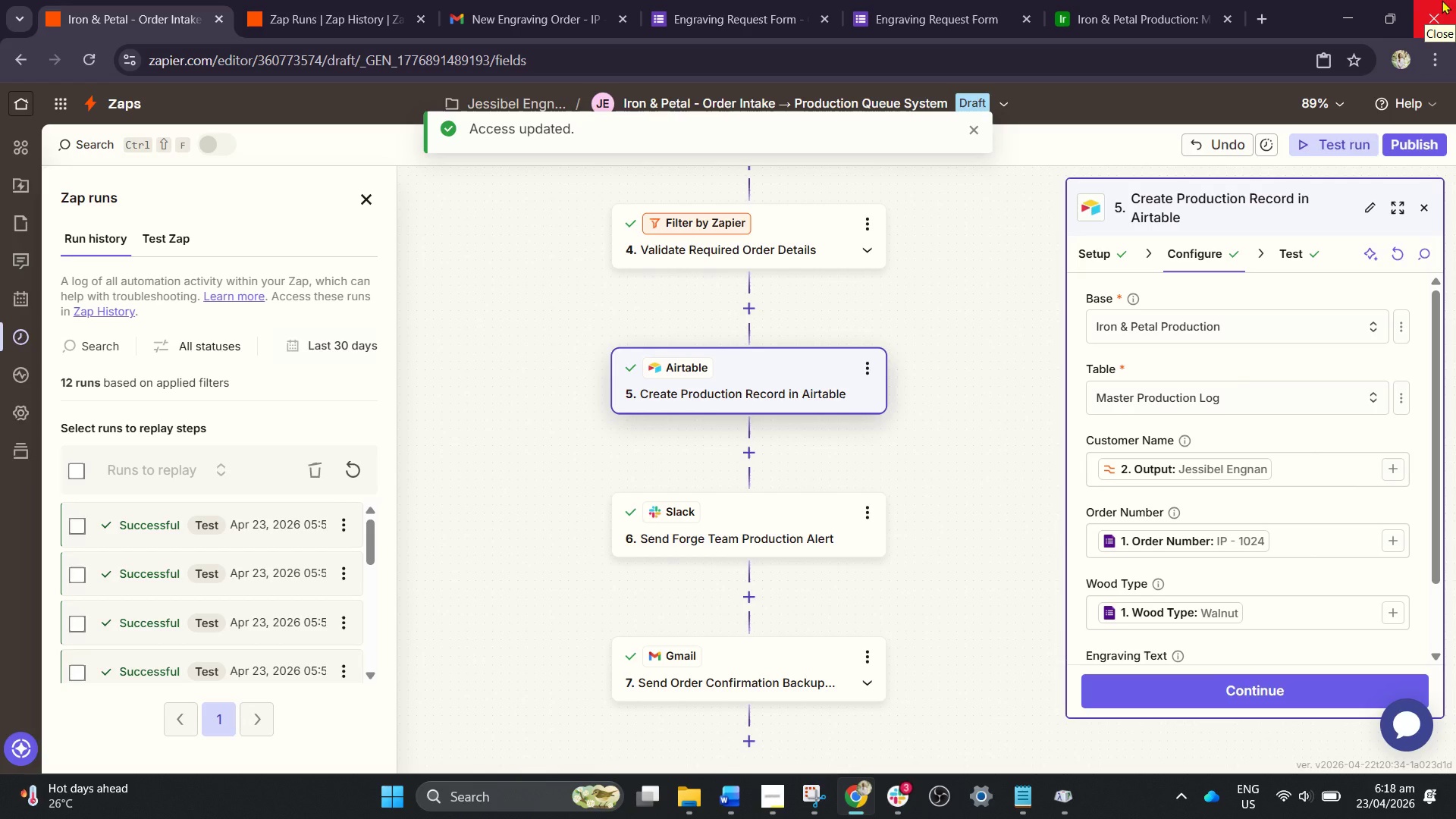 
scroll: coordinate [793, 315], scroll_direction: up, amount: 2.0
 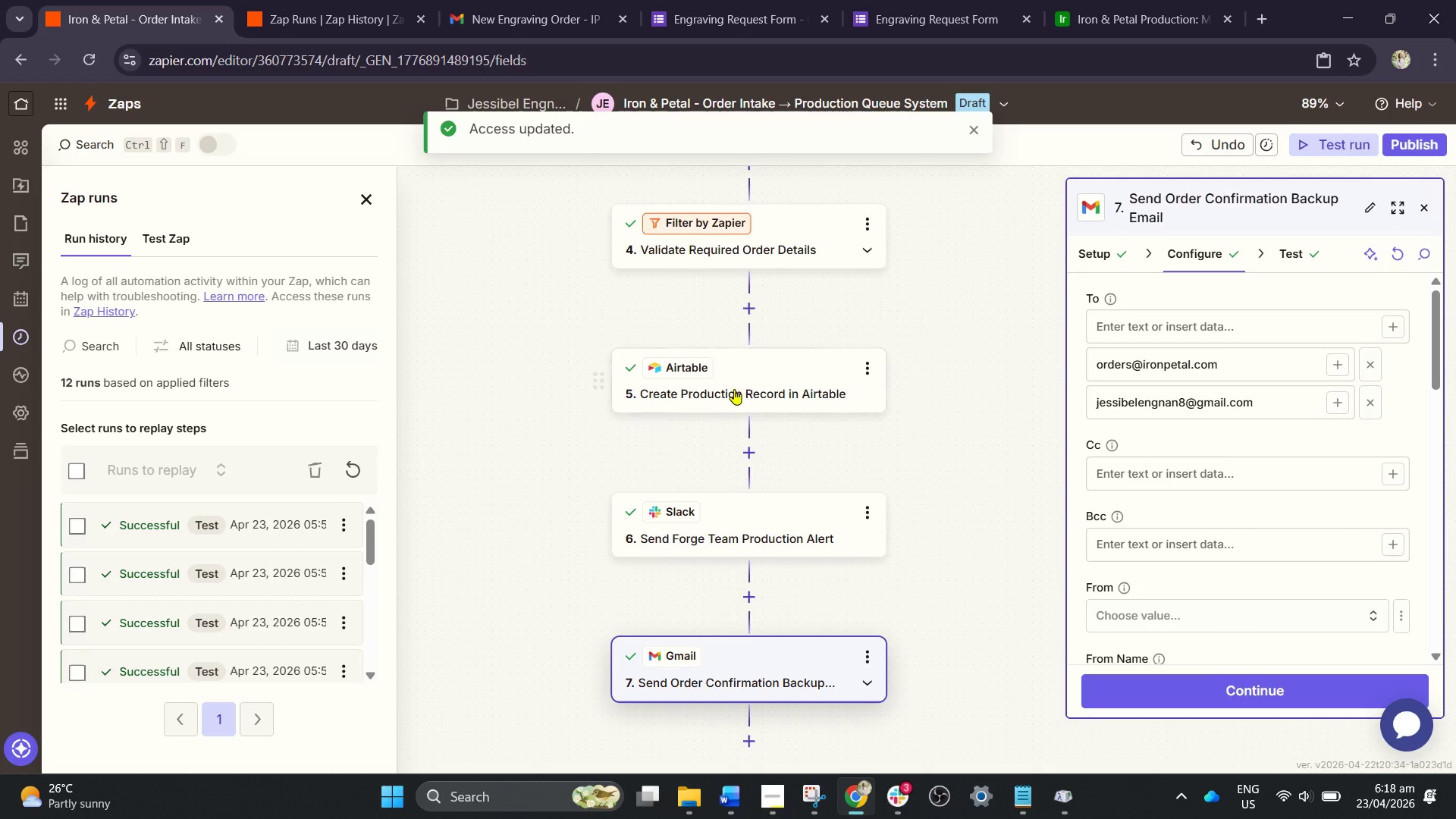 
wait(22.75)
 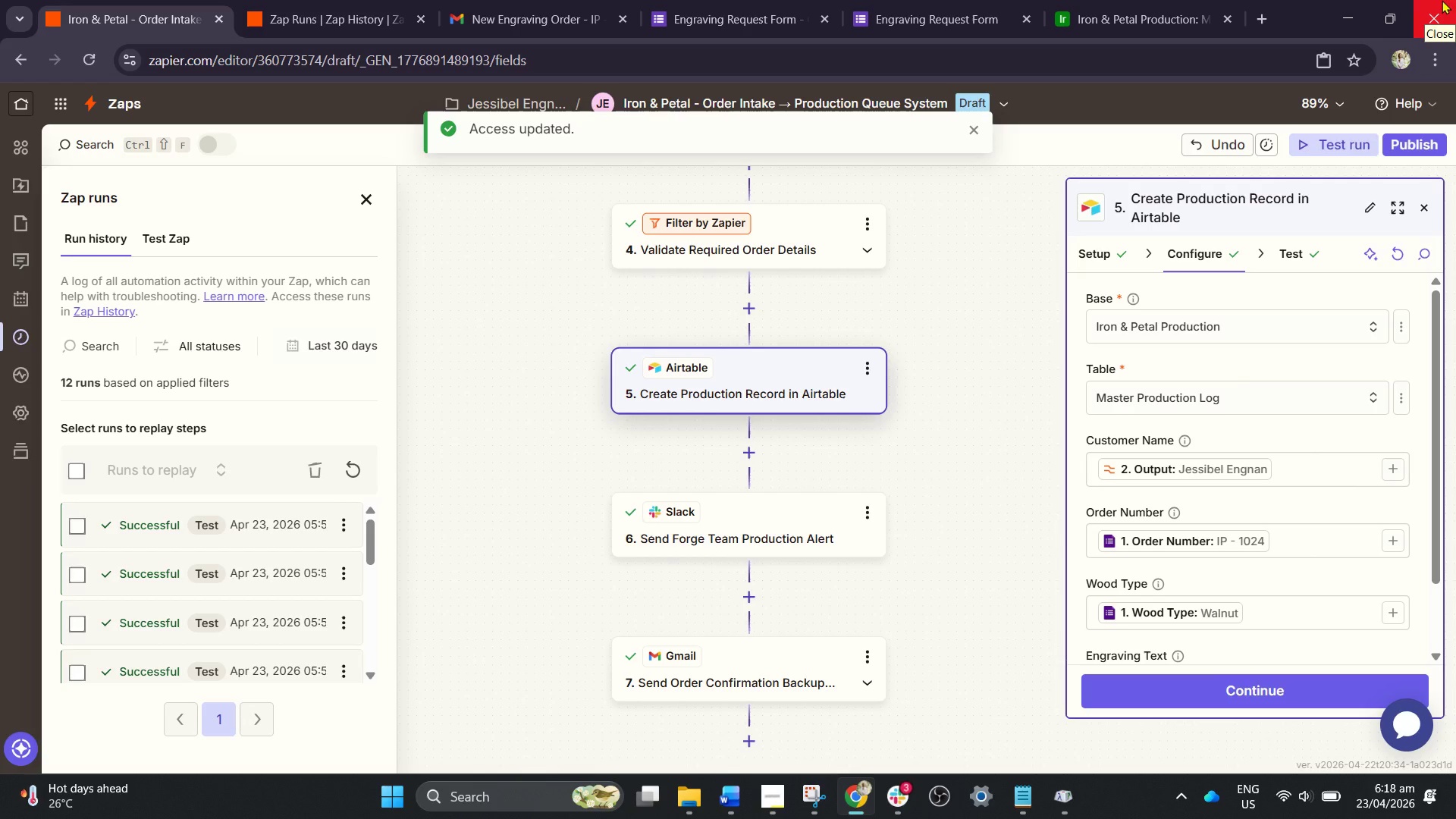 
left_click([132, 535])
 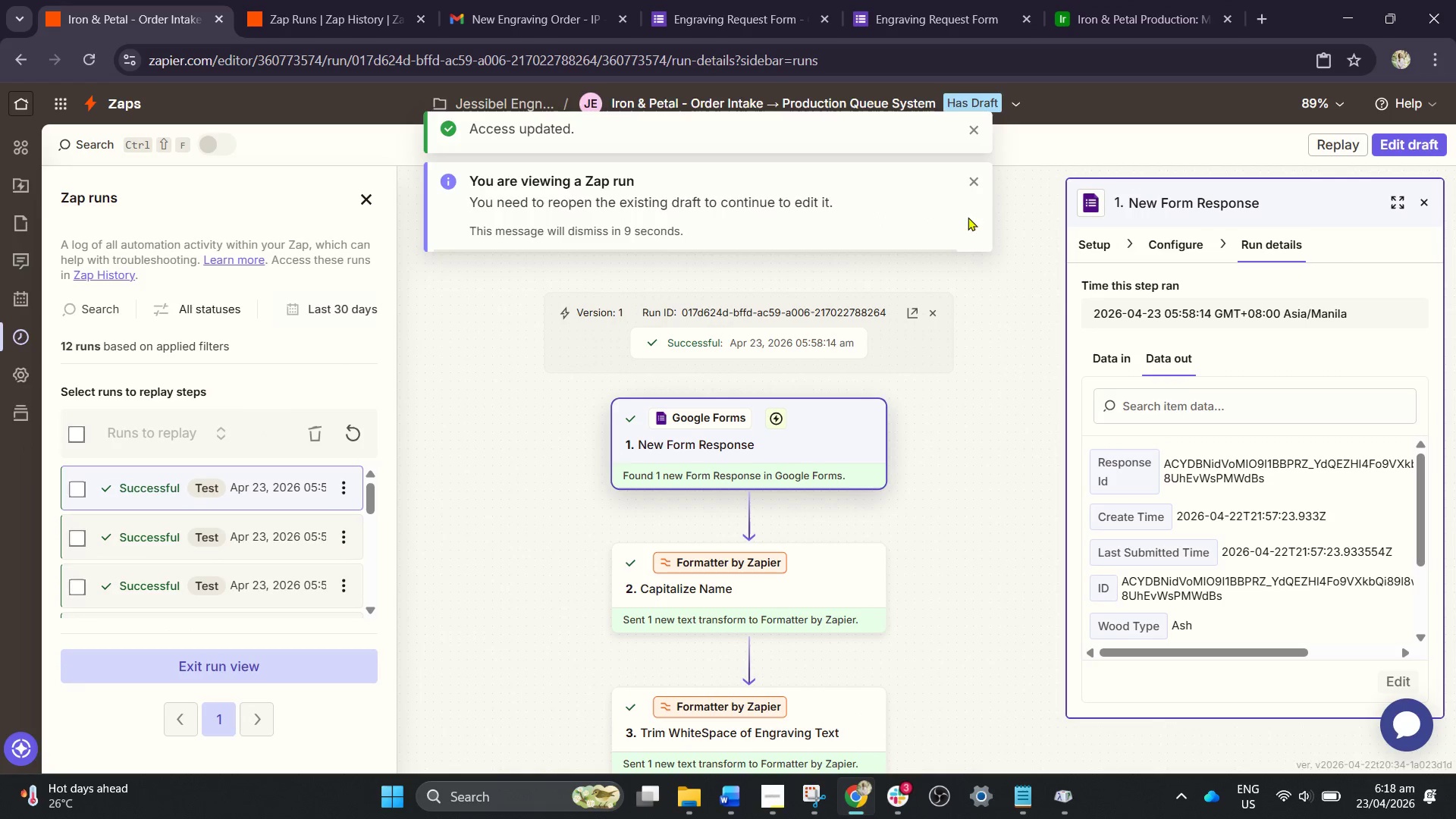 
left_click([974, 137])
 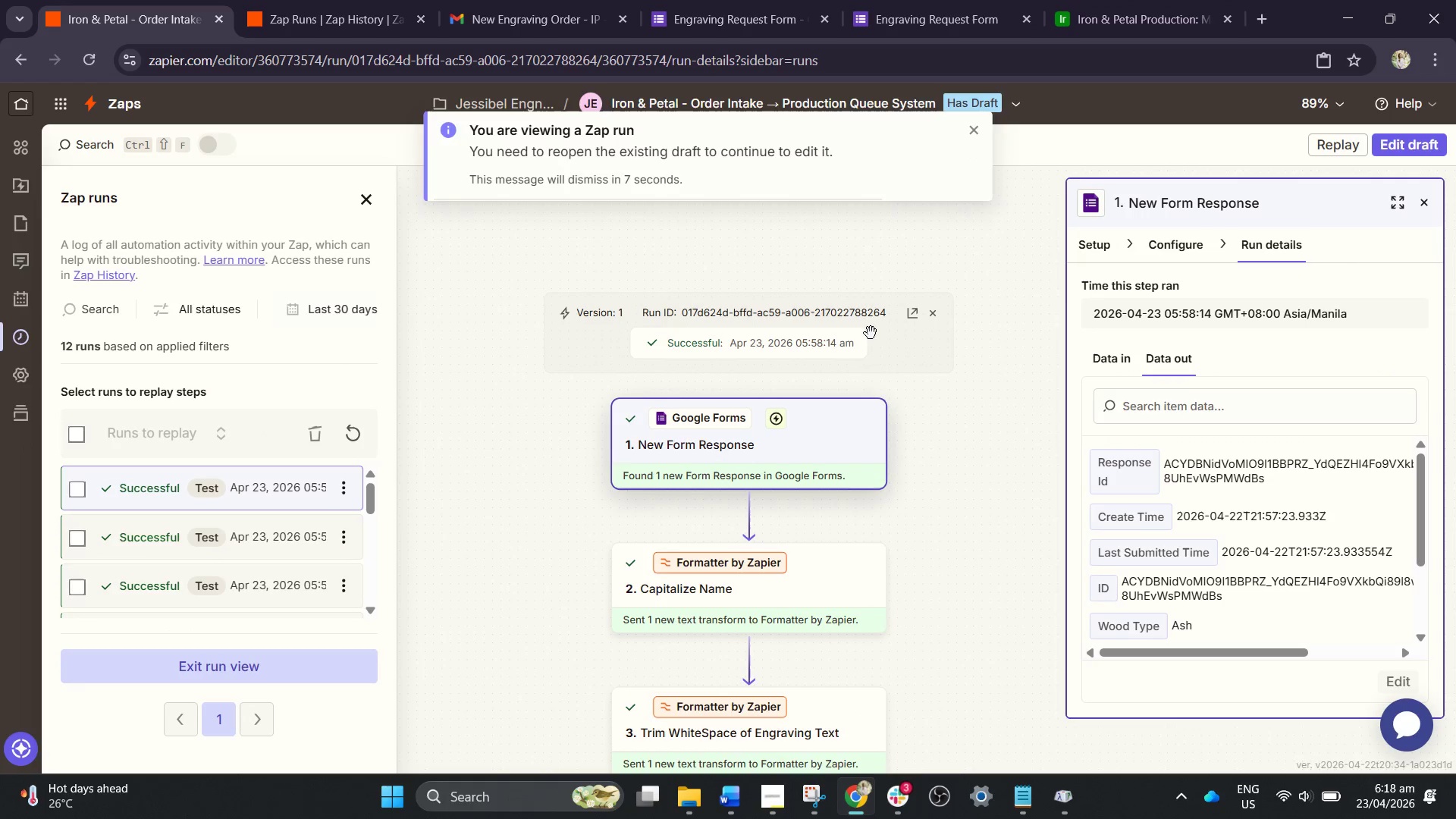 
scroll: coordinate [811, 454], scroll_direction: down, amount: 9.0
 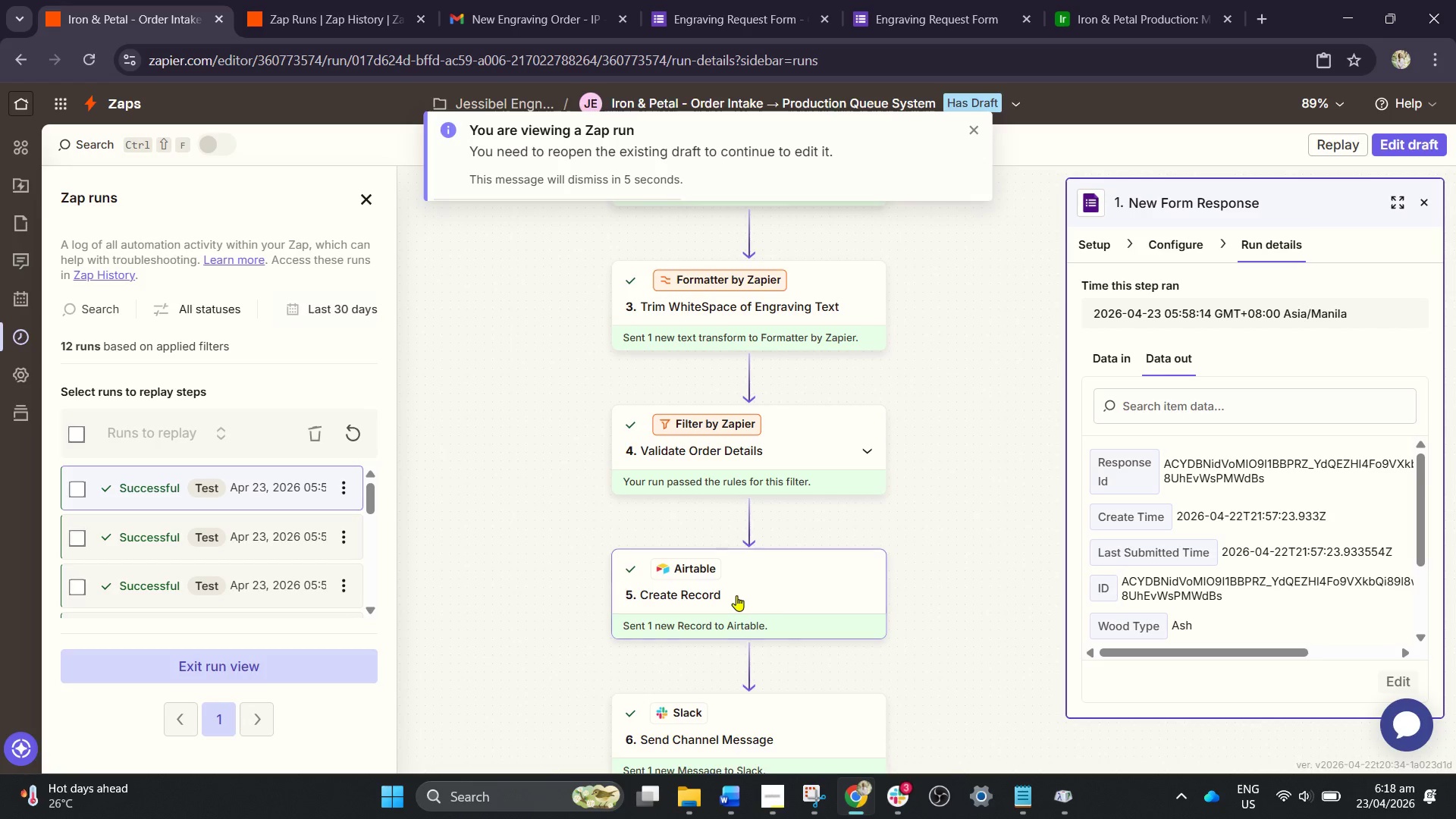 
left_click([736, 596])
 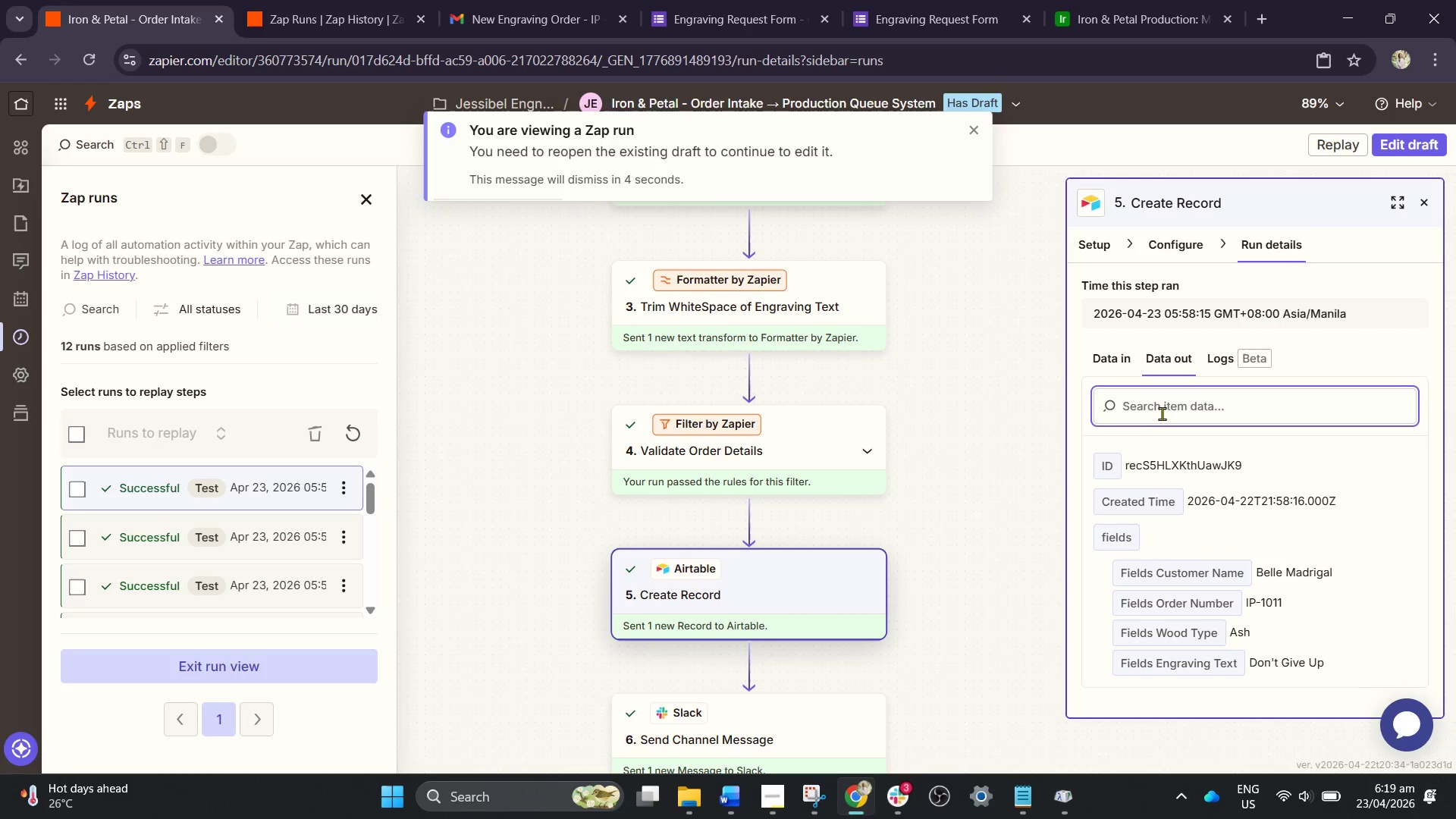 
scroll: coordinate [1166, 404], scroll_direction: down, amount: 1.0
 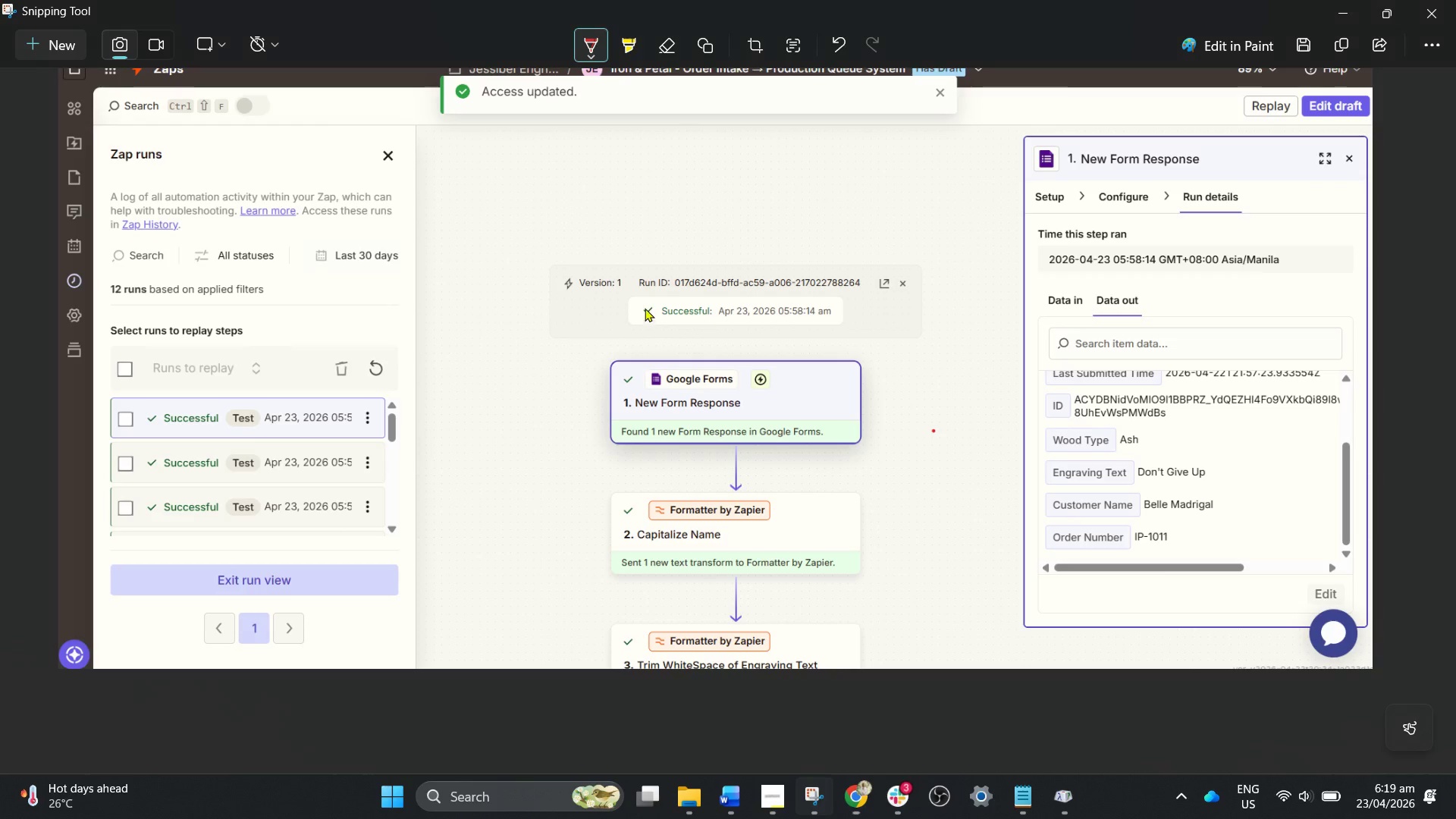 
left_click([43, 47])
 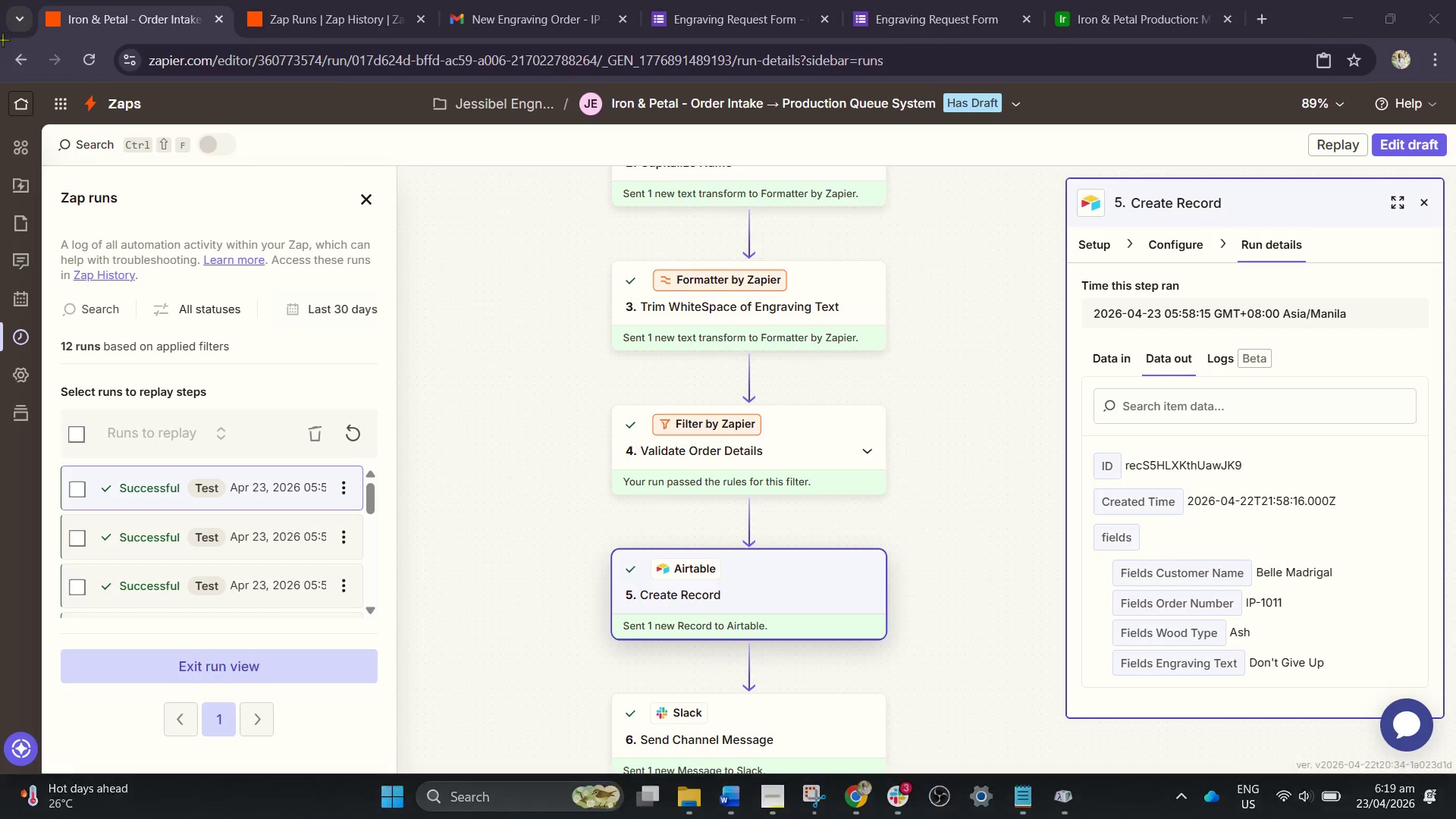 
left_click_drag(start_coordinate=[0, 40], to_coordinate=[1450, 770])
 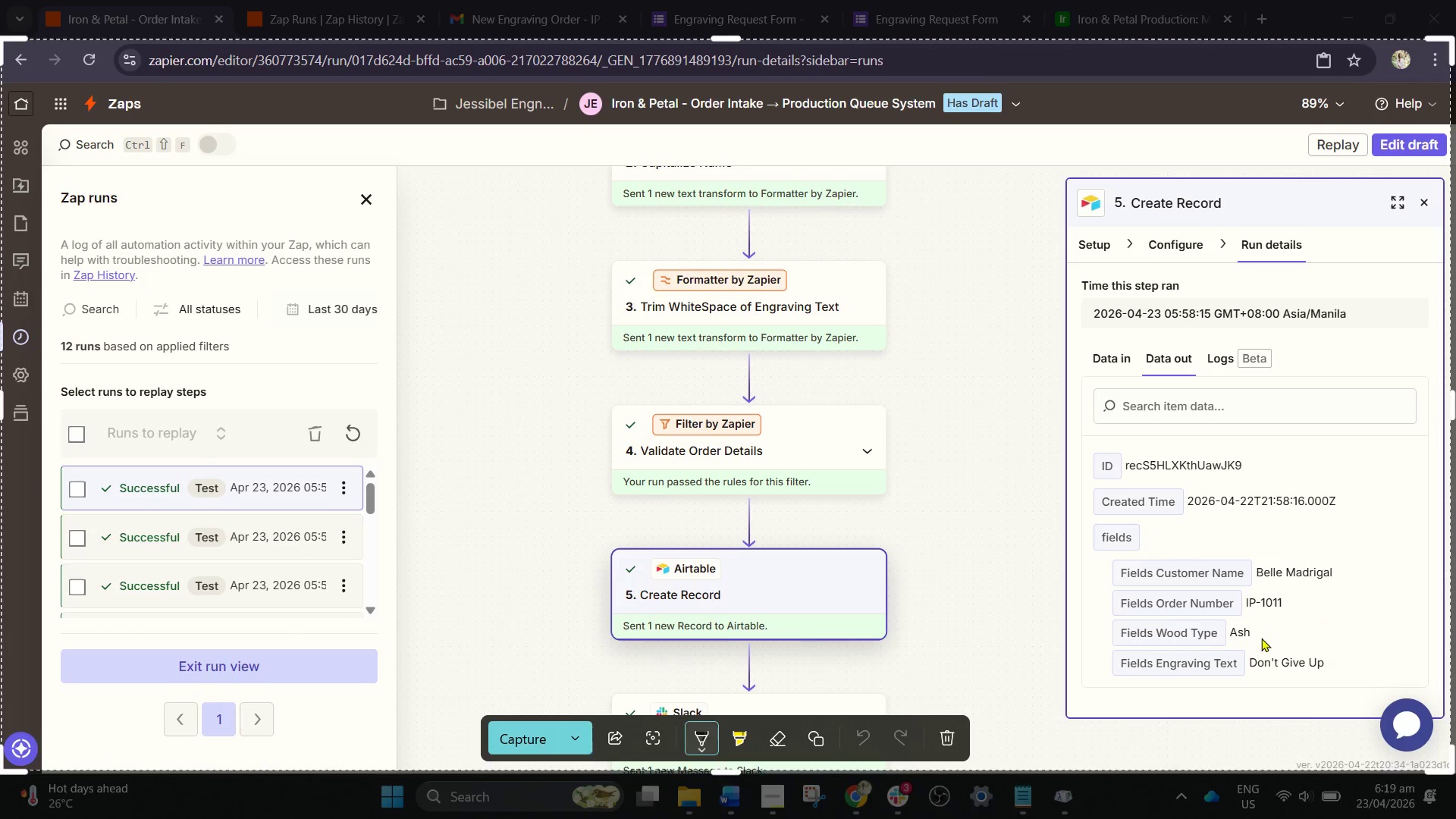 
wait(5.92)
 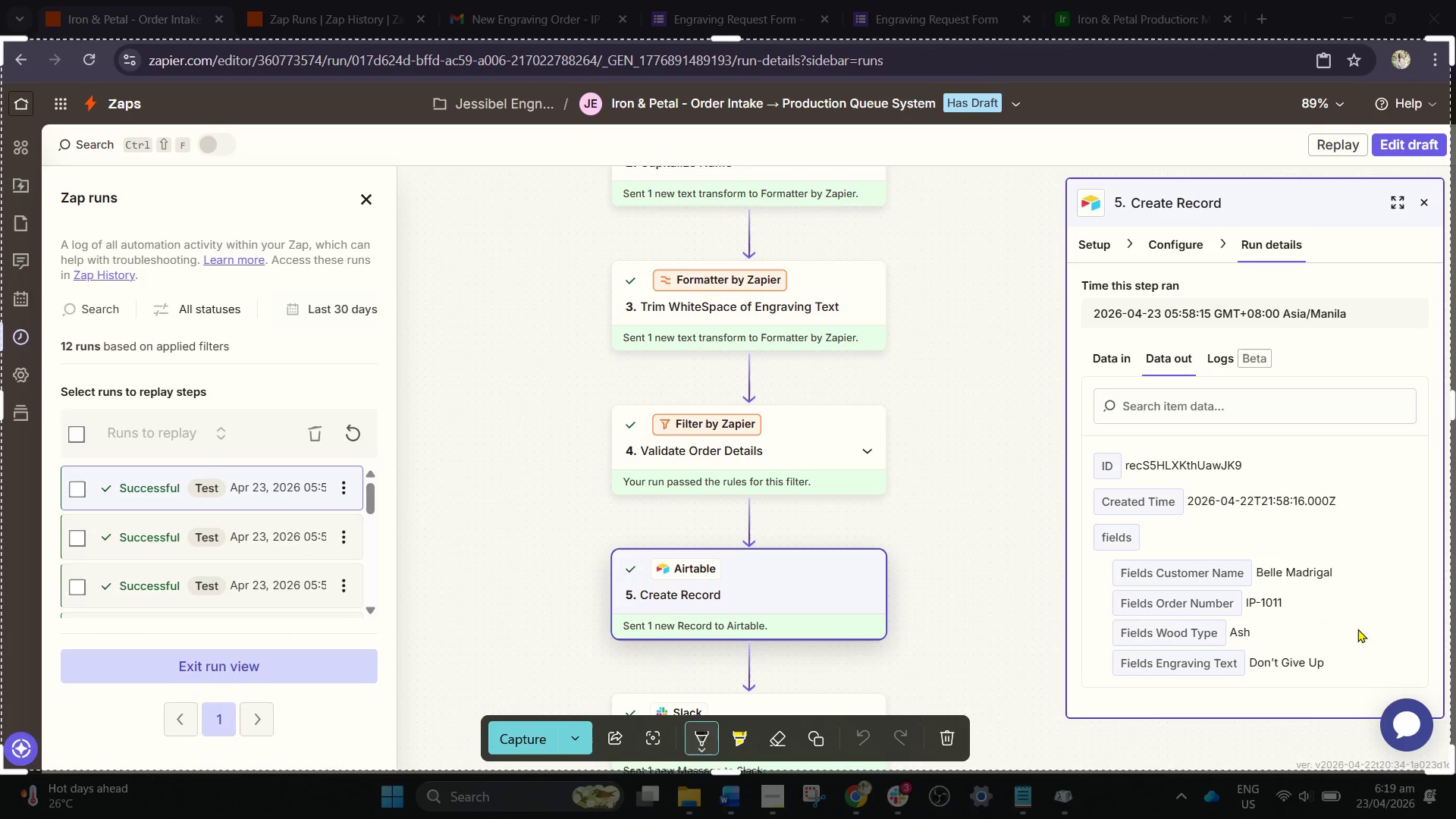 
left_click([529, 738])
 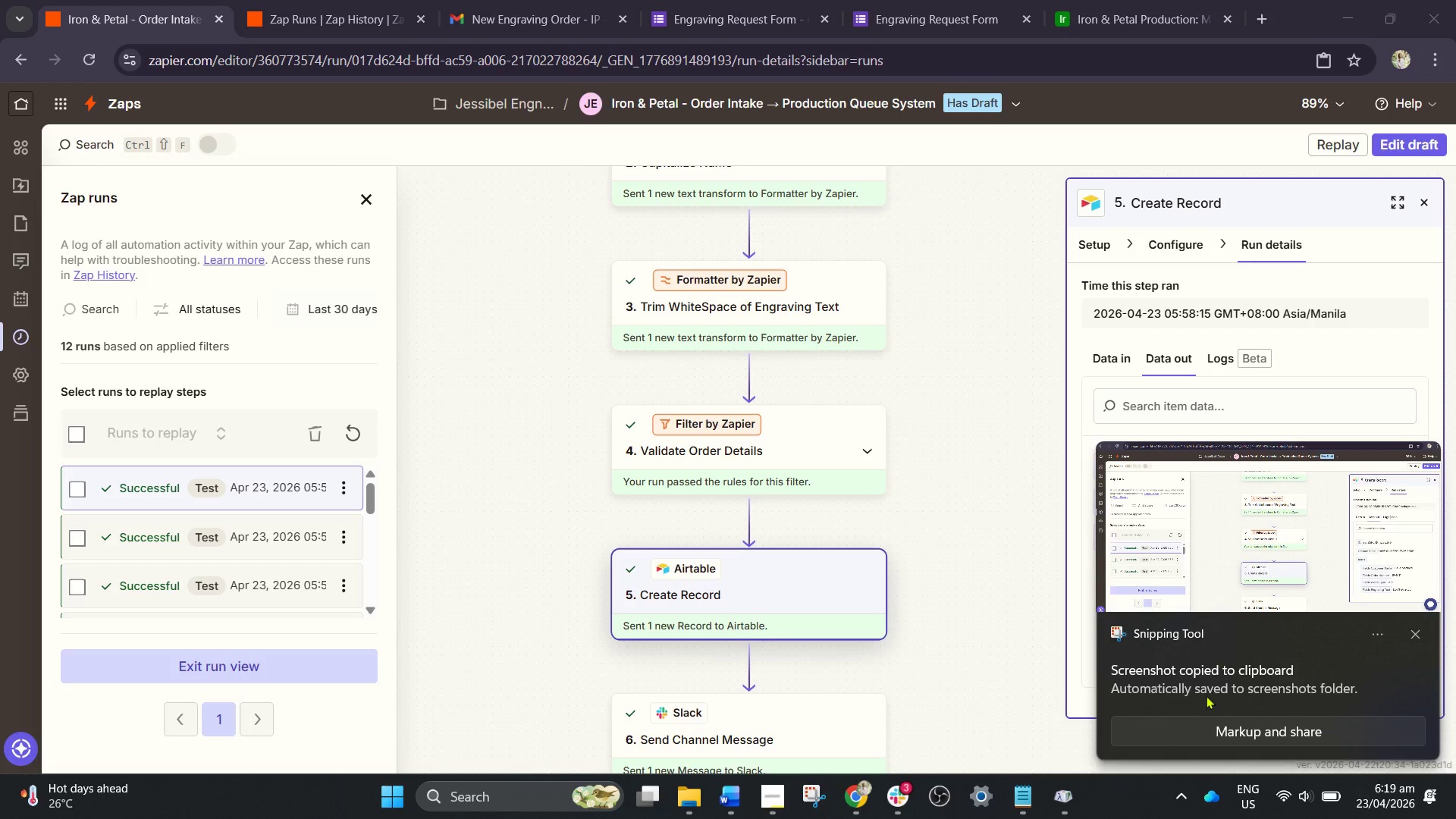 
wait(5.21)
 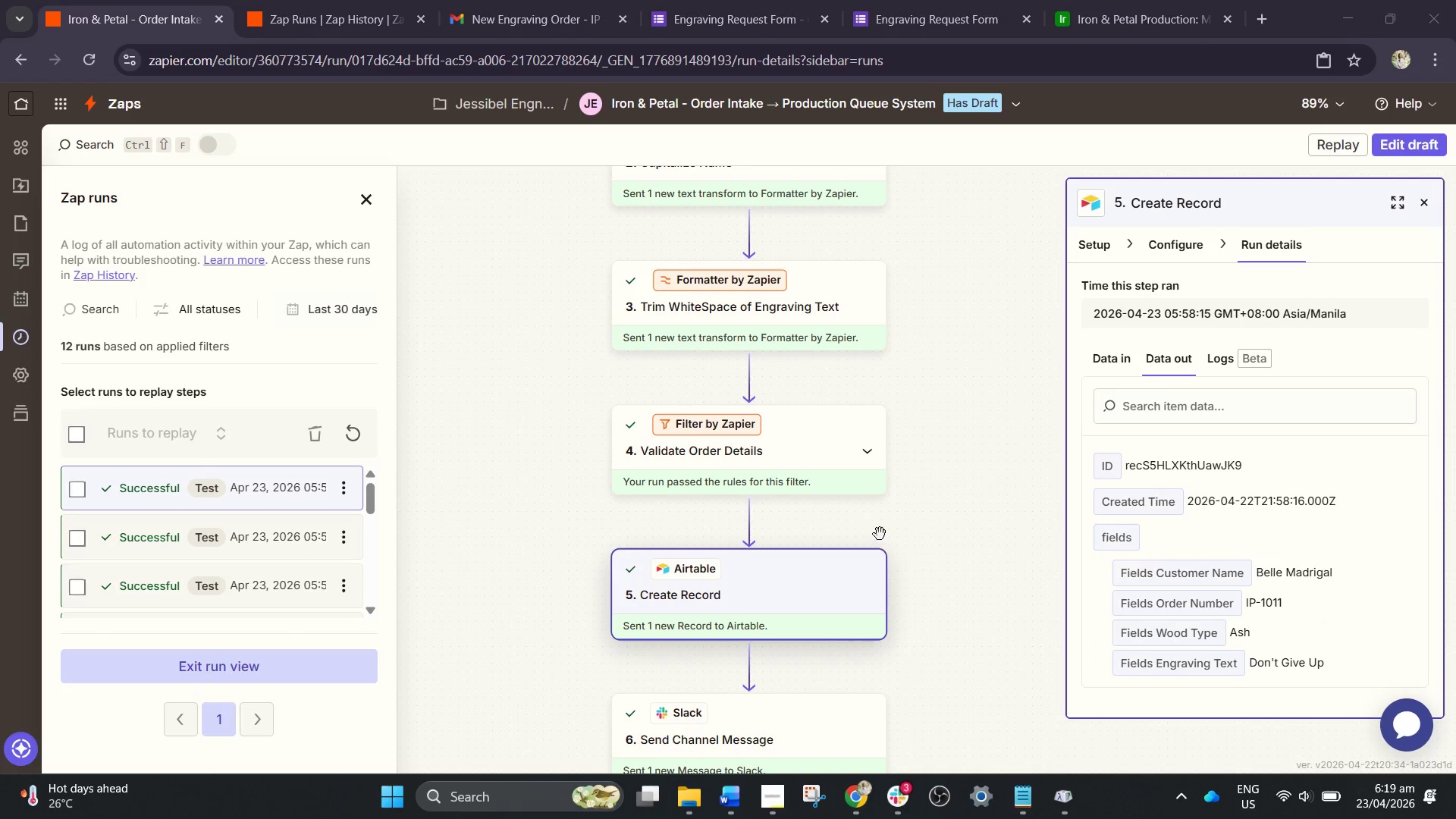 
mouse_move([1150, 551])
 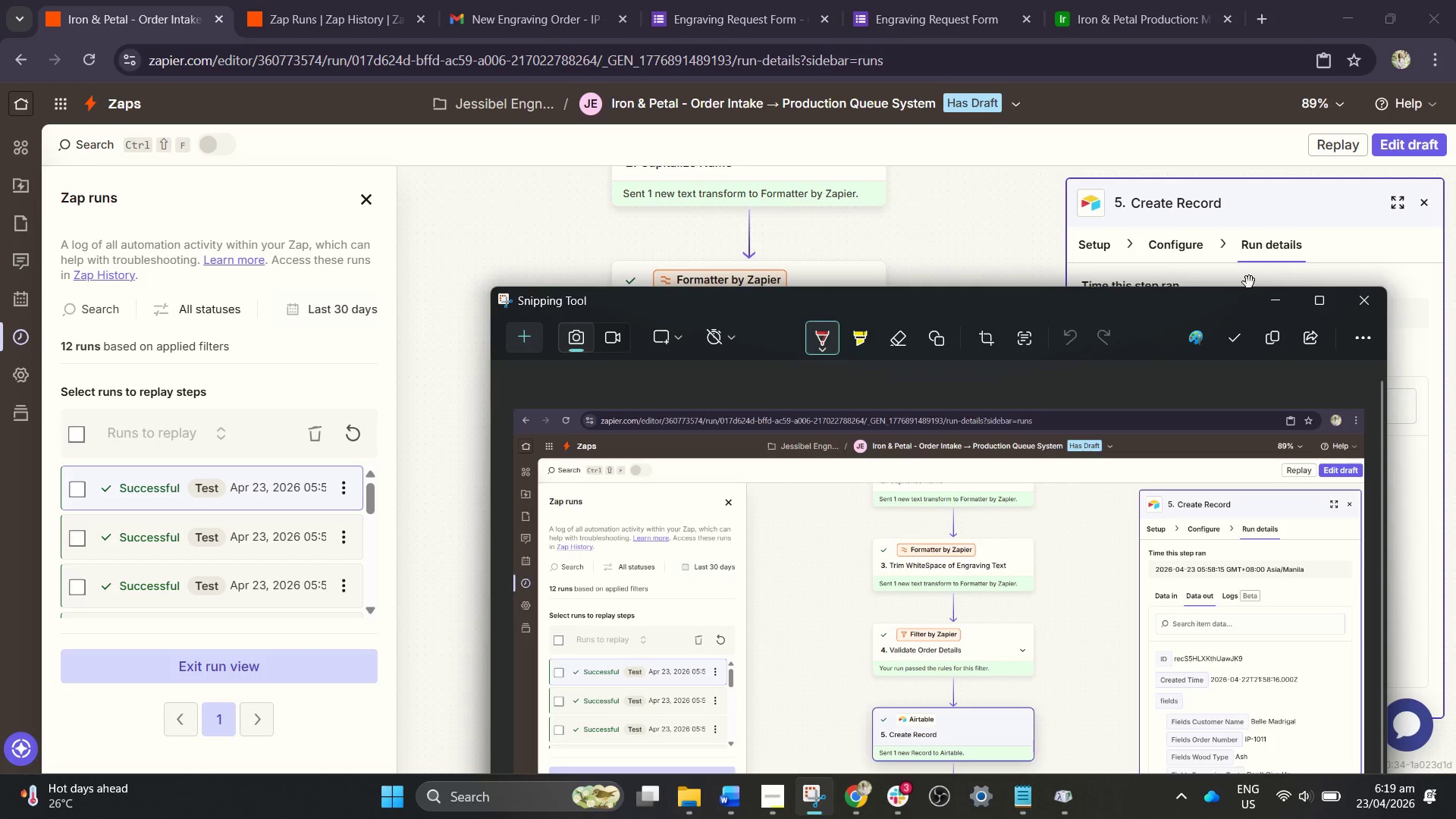 
left_click([1325, 303])
 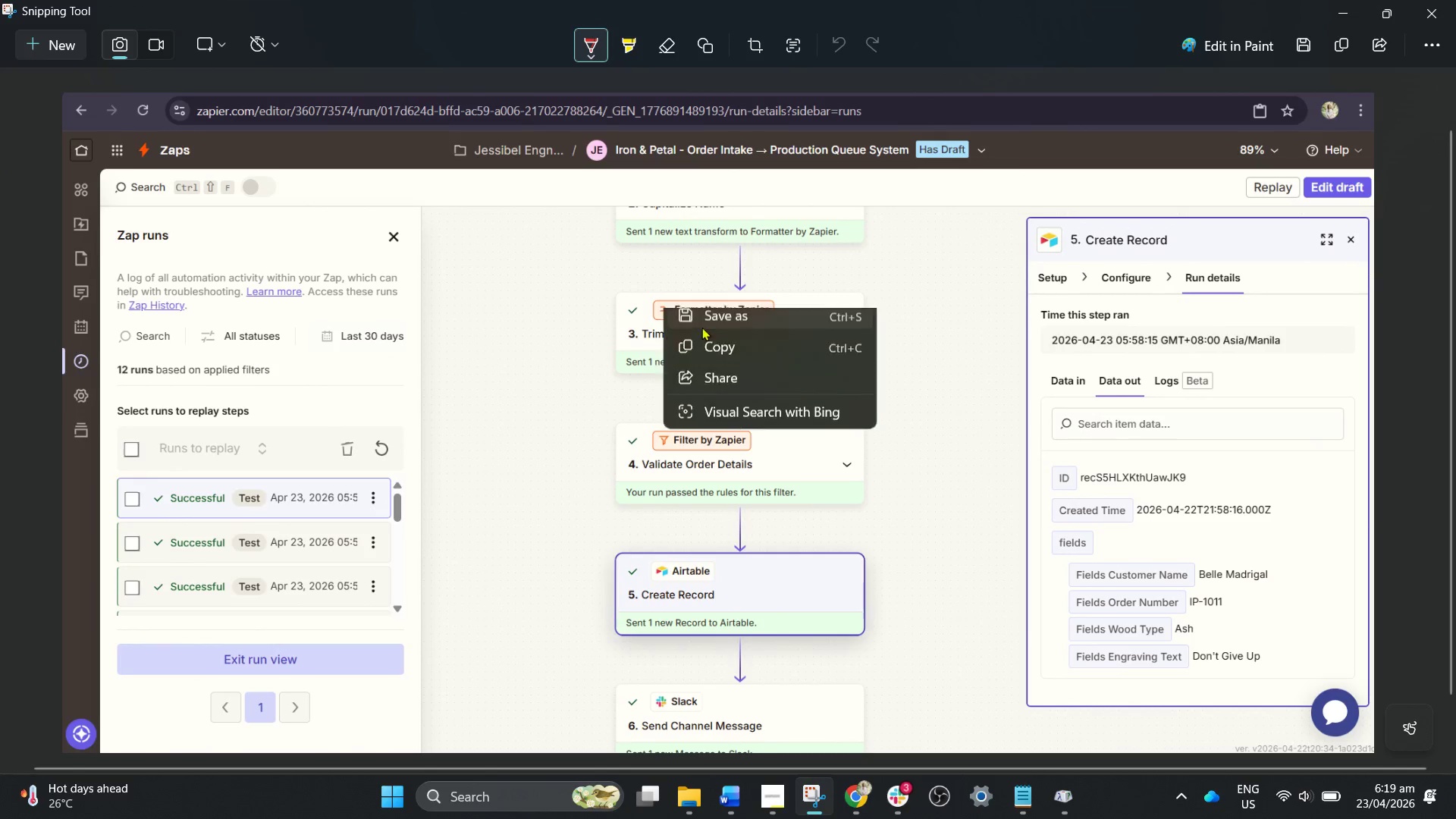 
left_click([714, 336])
 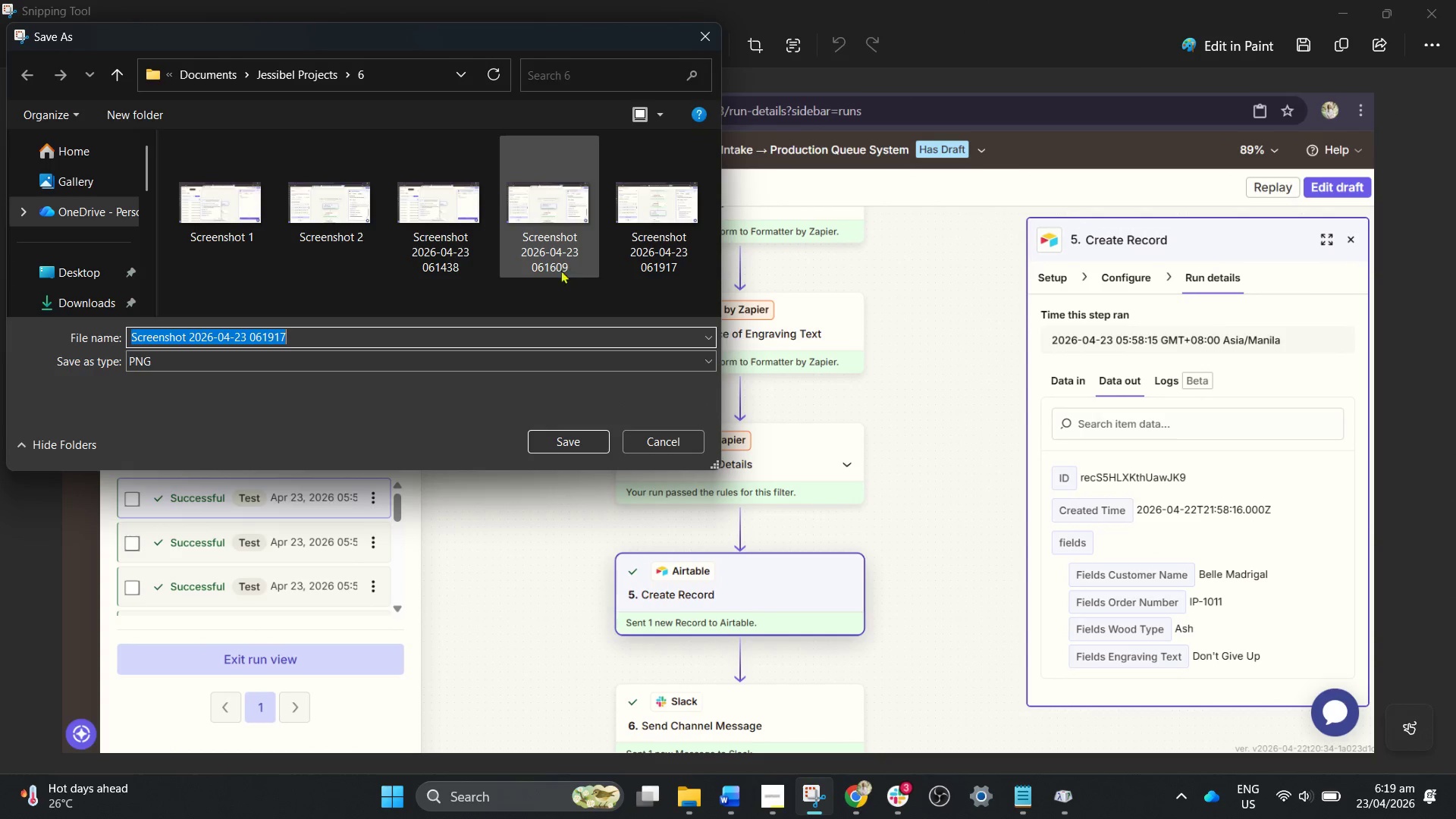 
wait(5.05)
 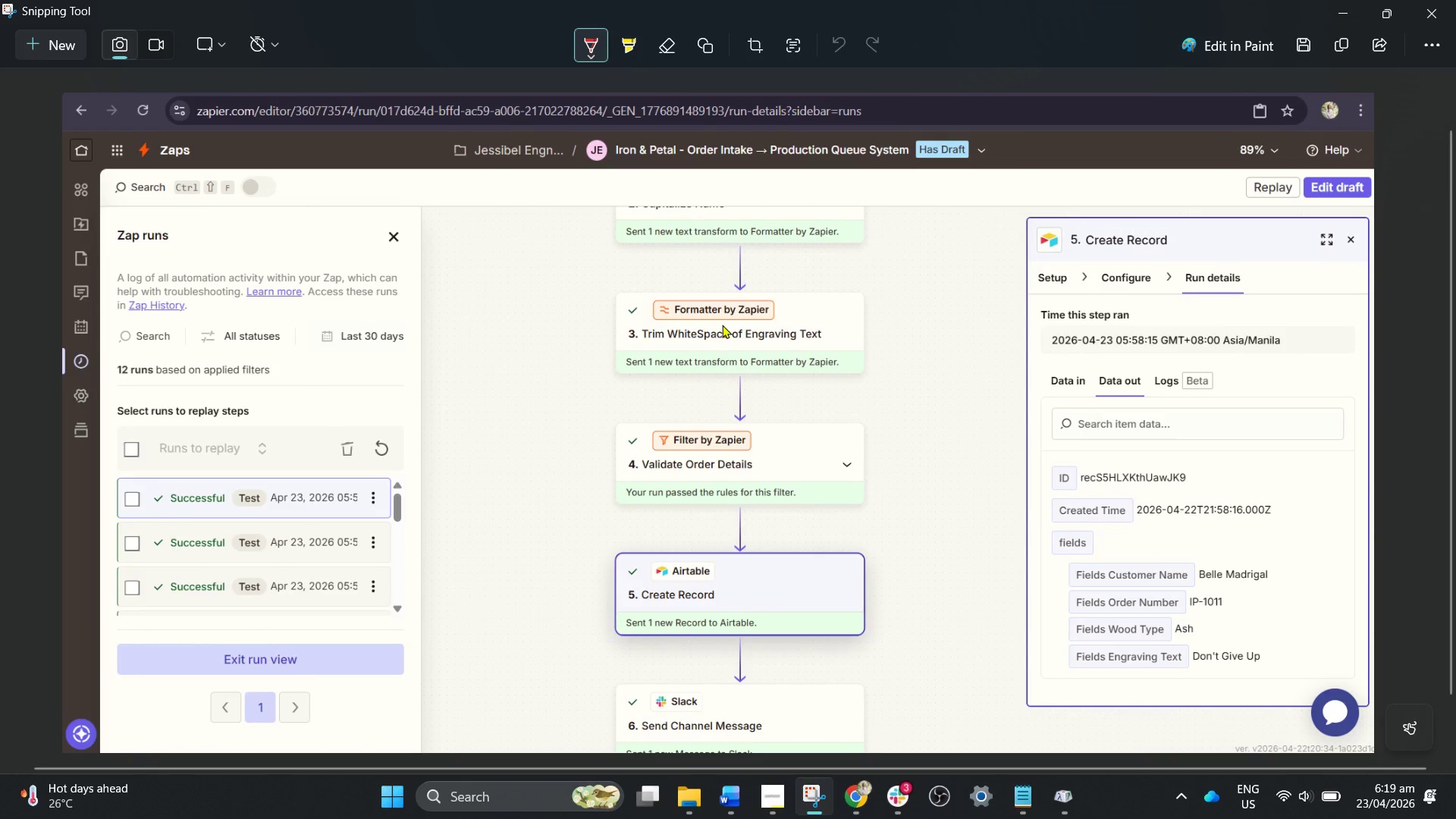 
double_click([271, 347])
 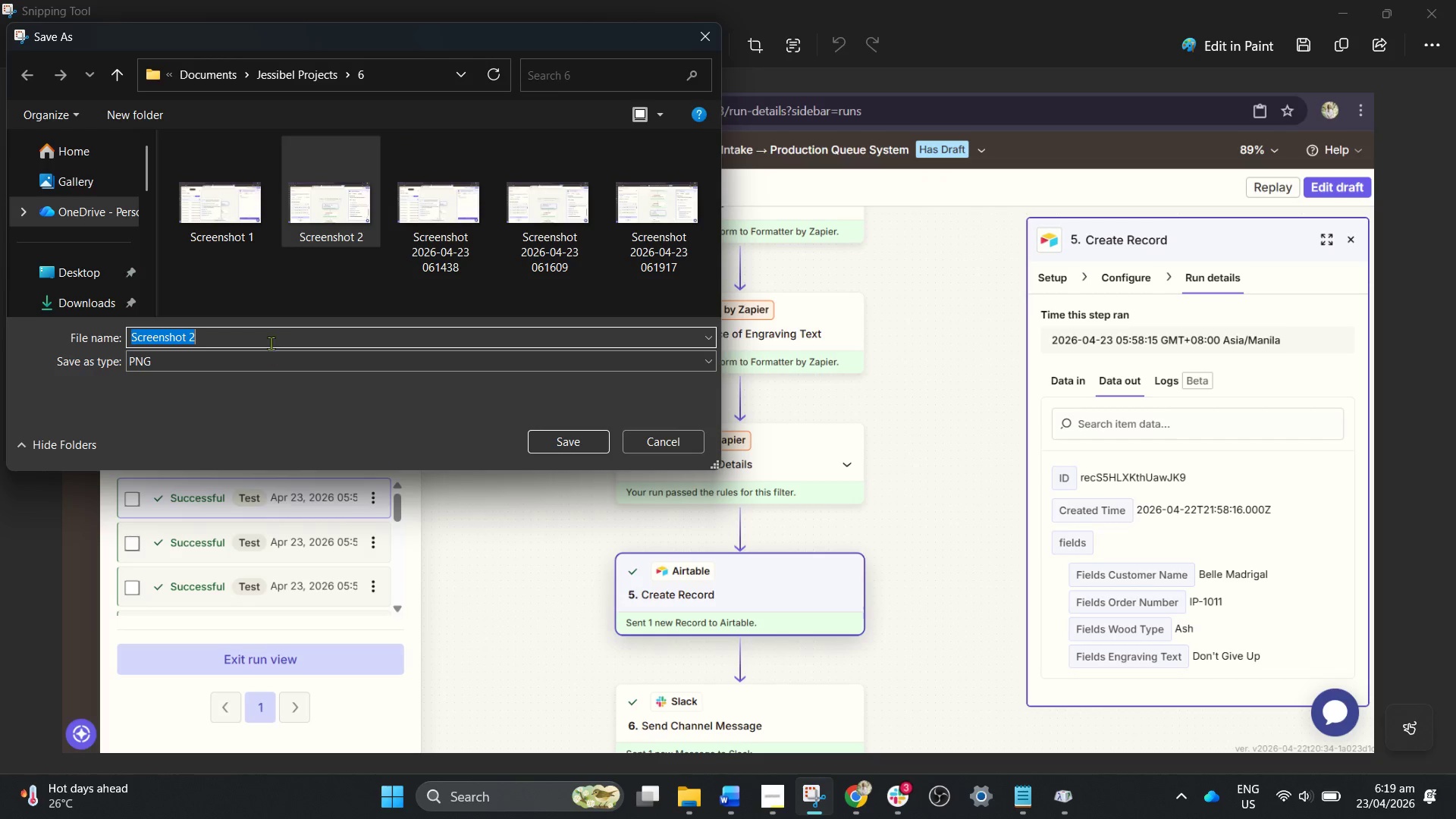 
triple_click([271, 342])
 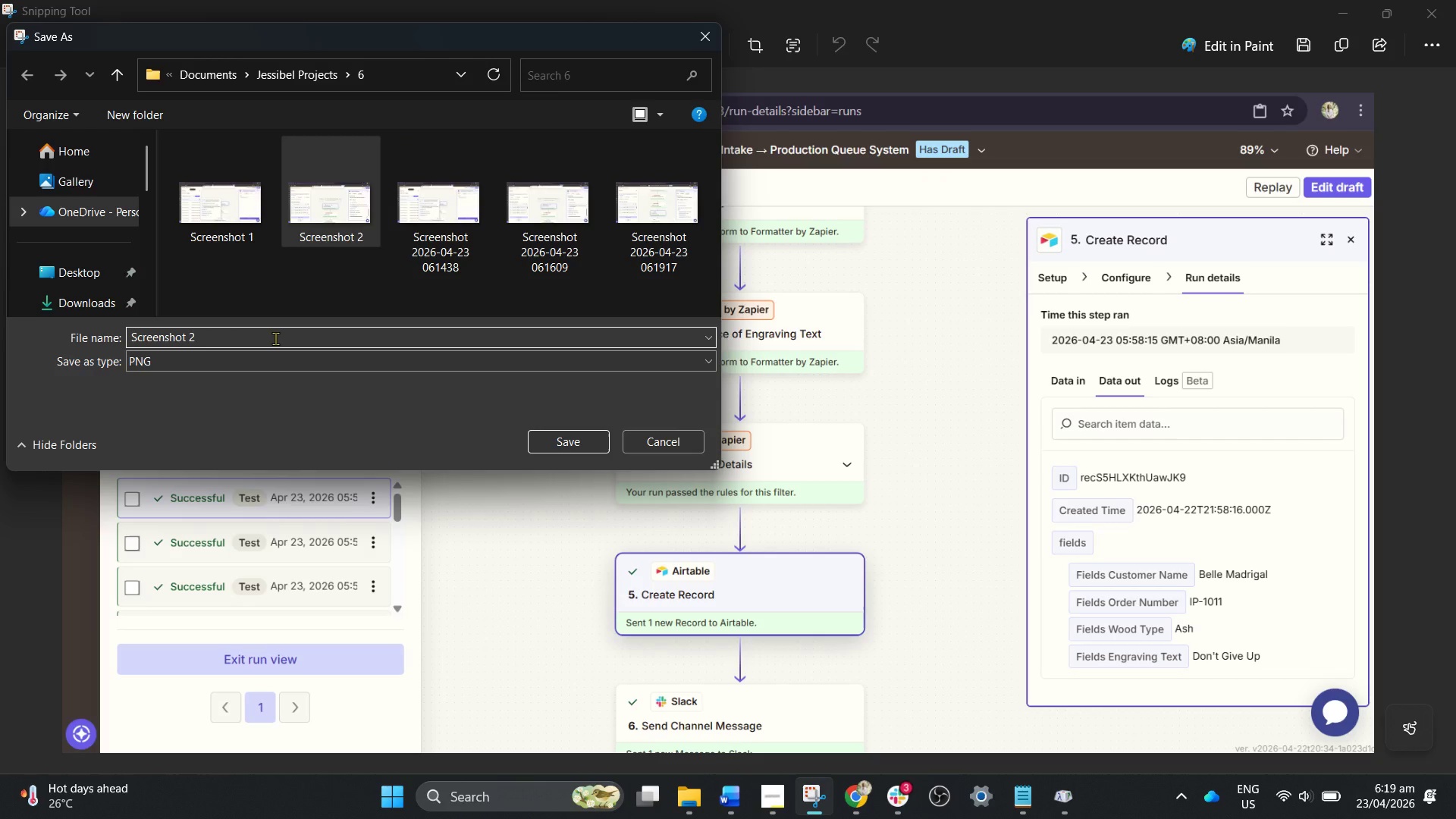 
key(Backspace)
 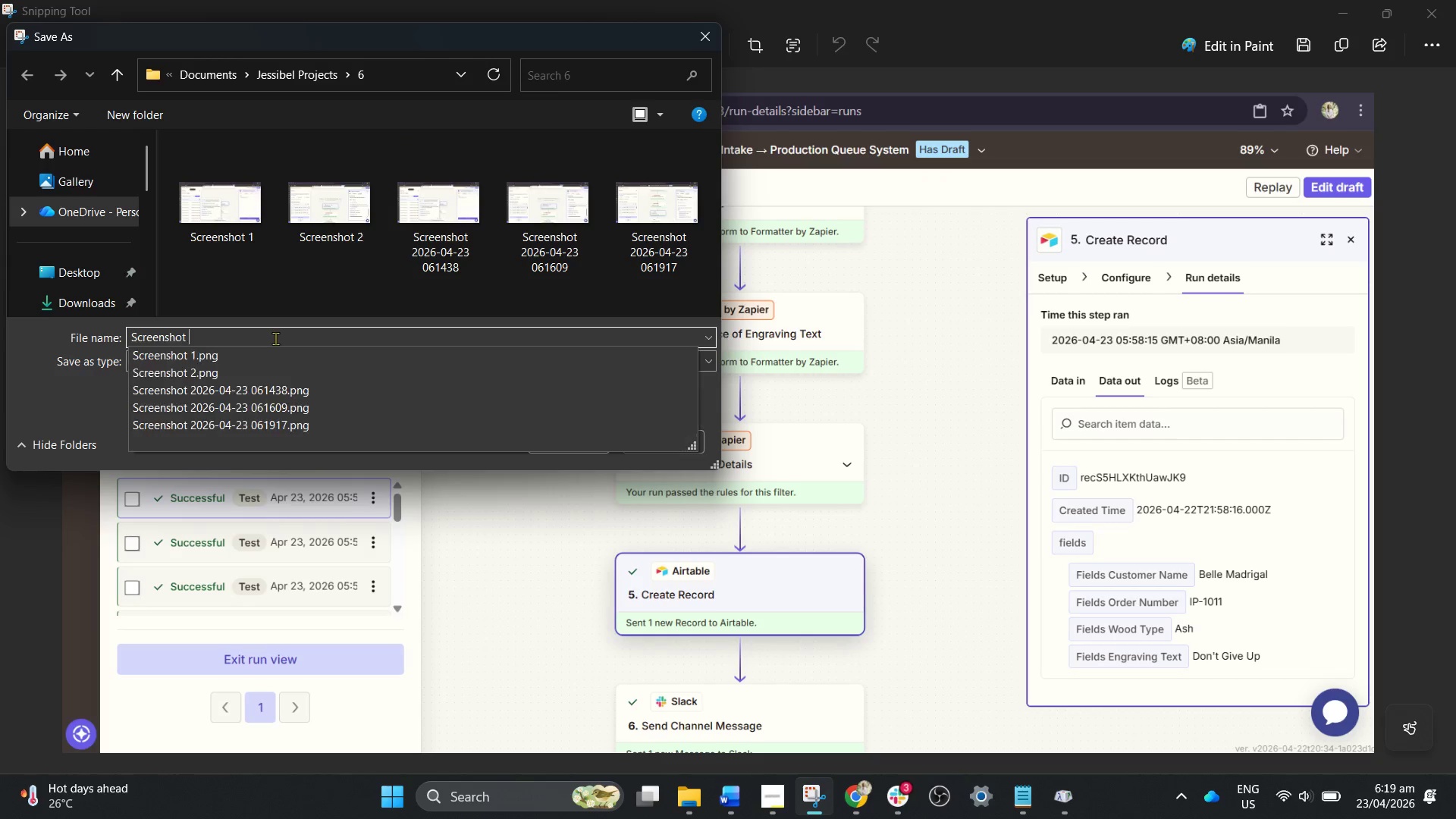 
key(3)
 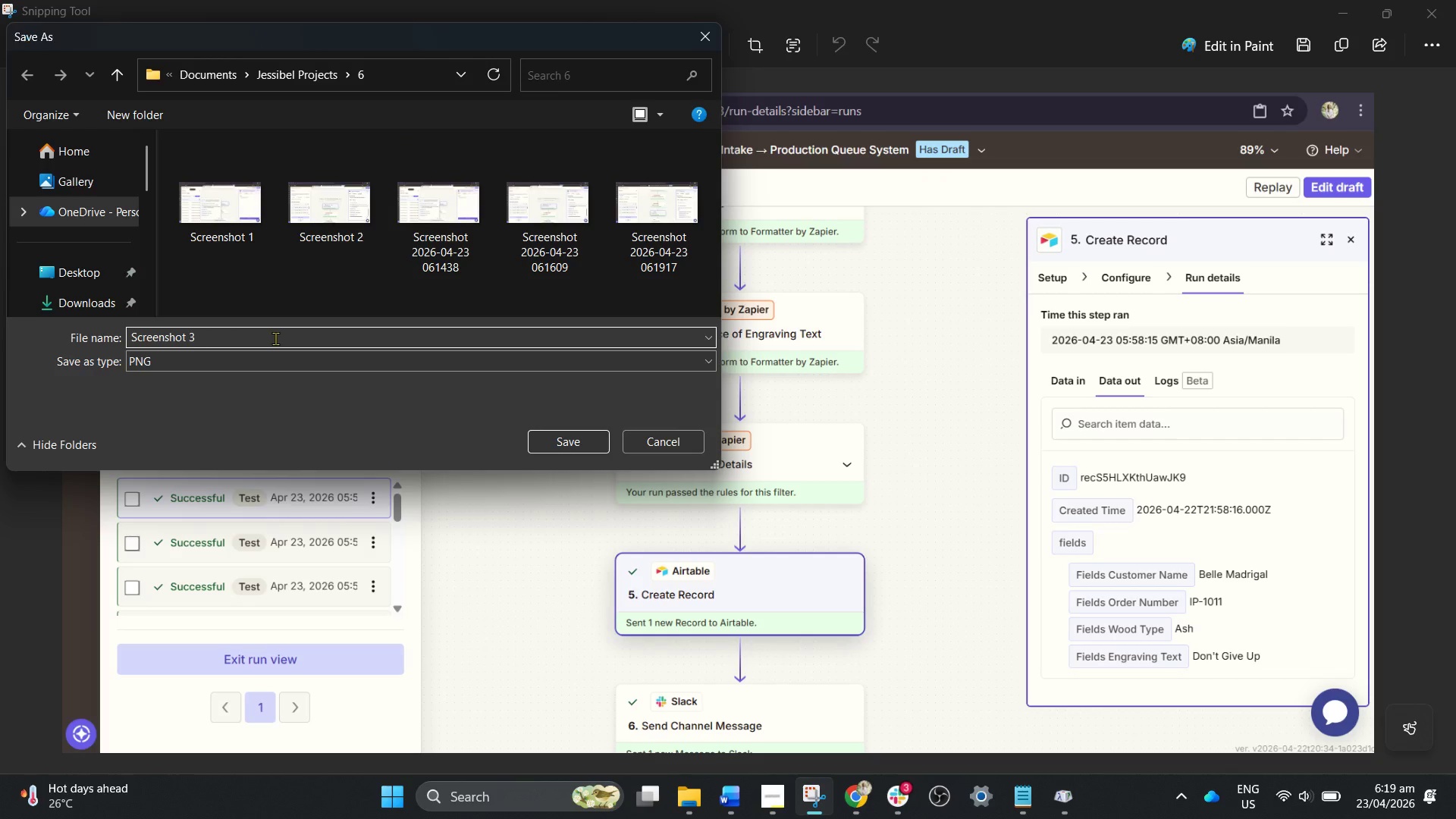 
key(Enter)
 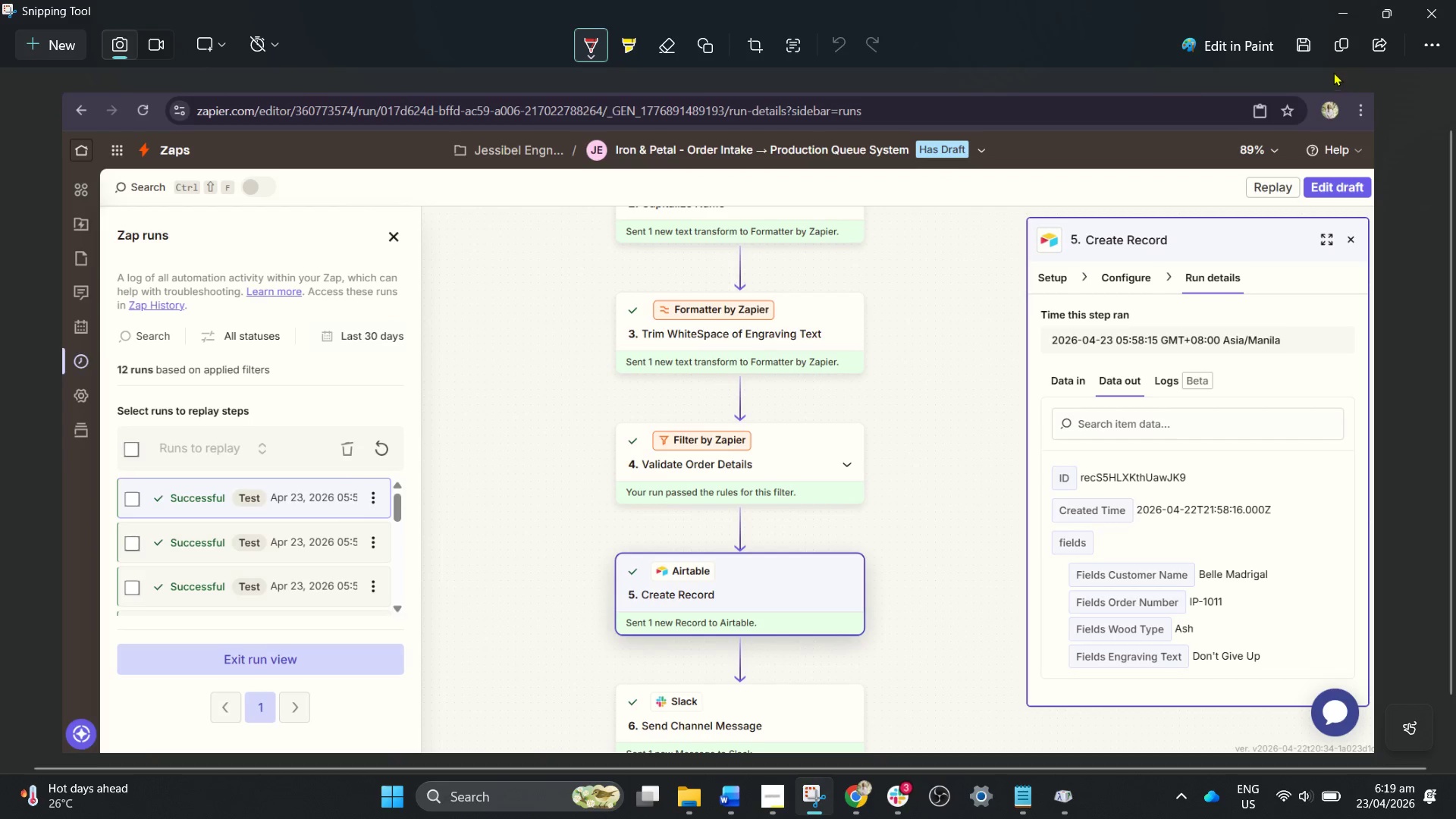 
left_click([1340, 30])
 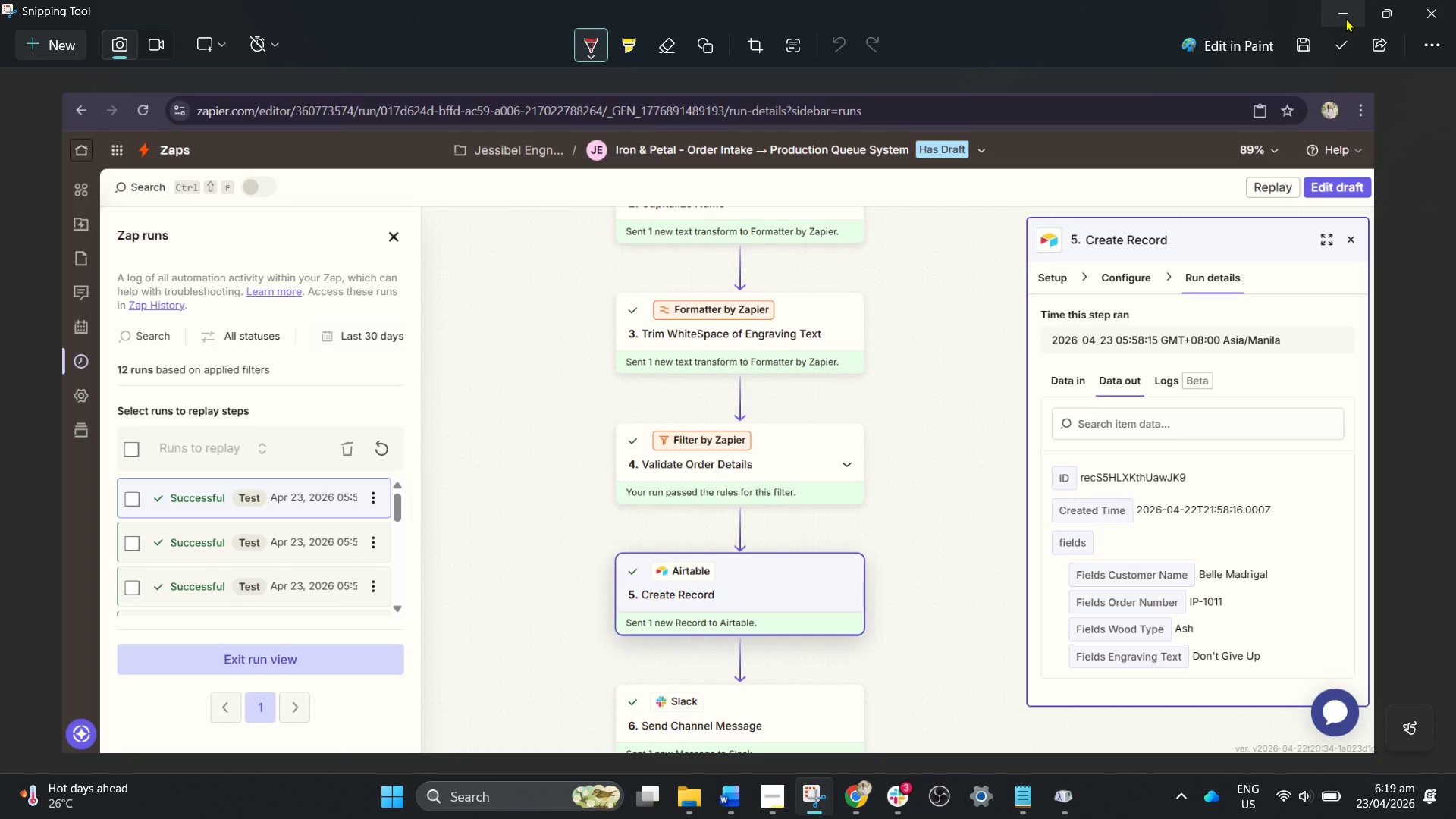 
left_click([1345, 18])
 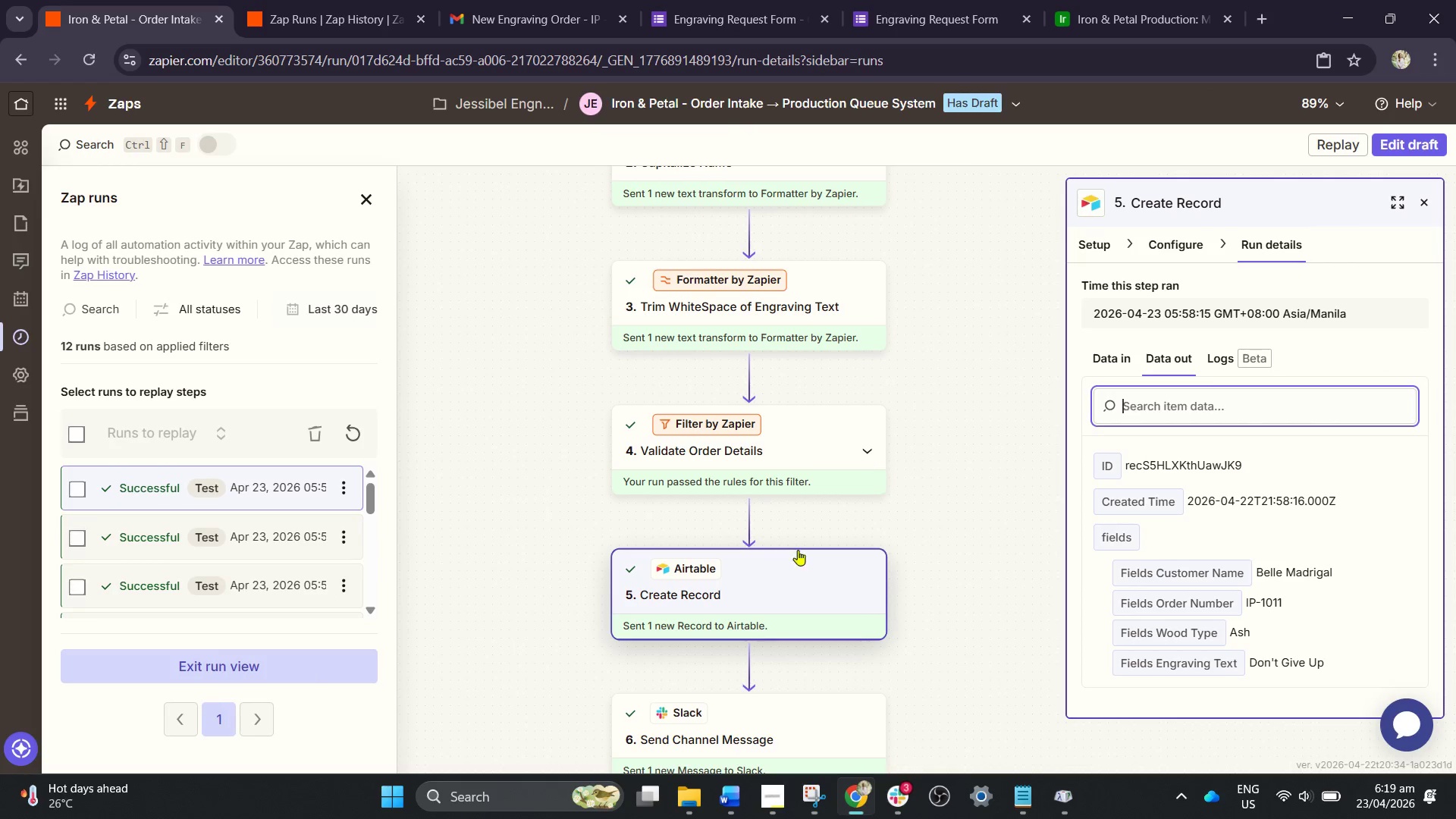 
scroll: coordinate [774, 577], scroll_direction: down, amount: 2.0
 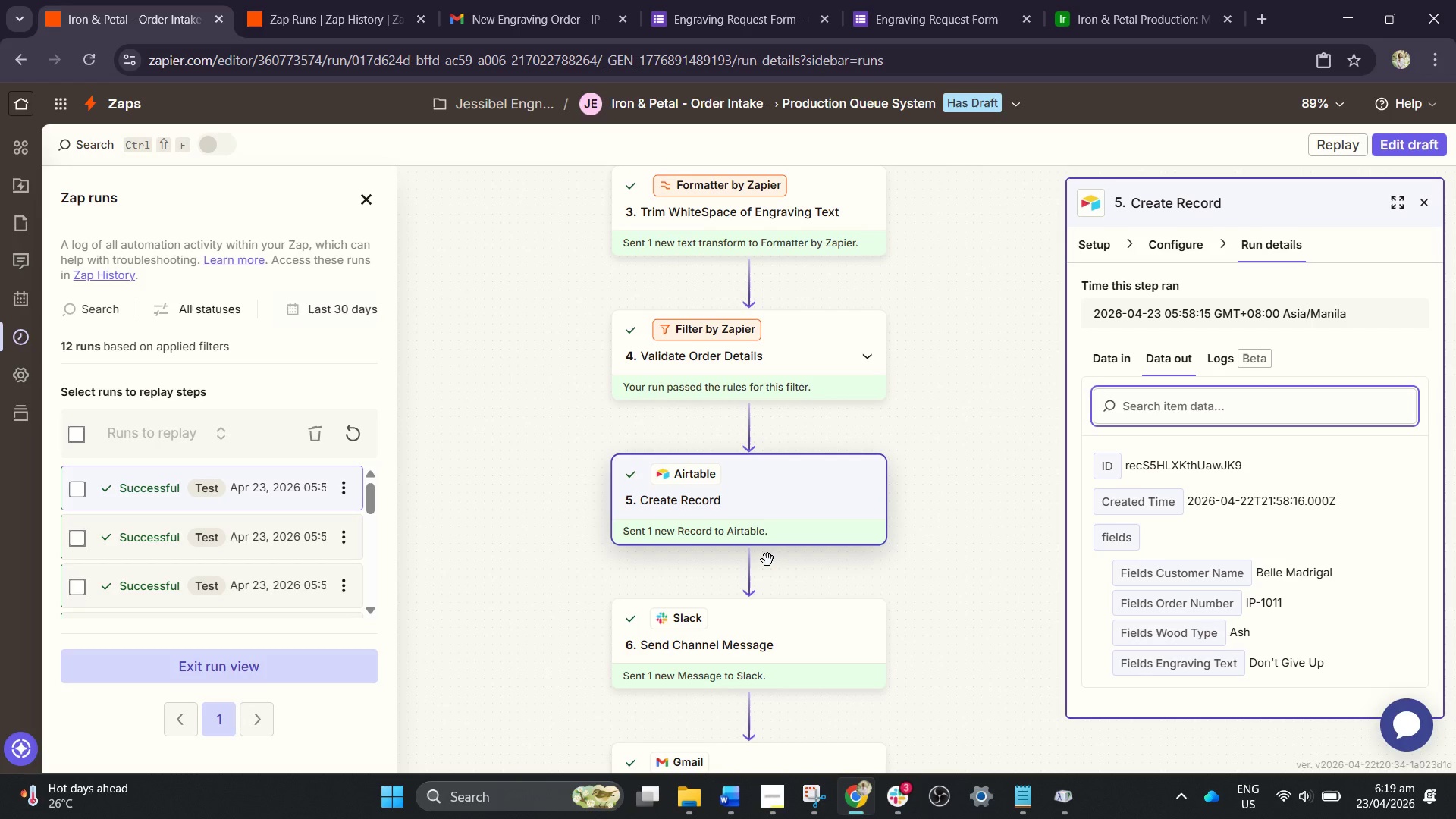 
wait(5.36)
 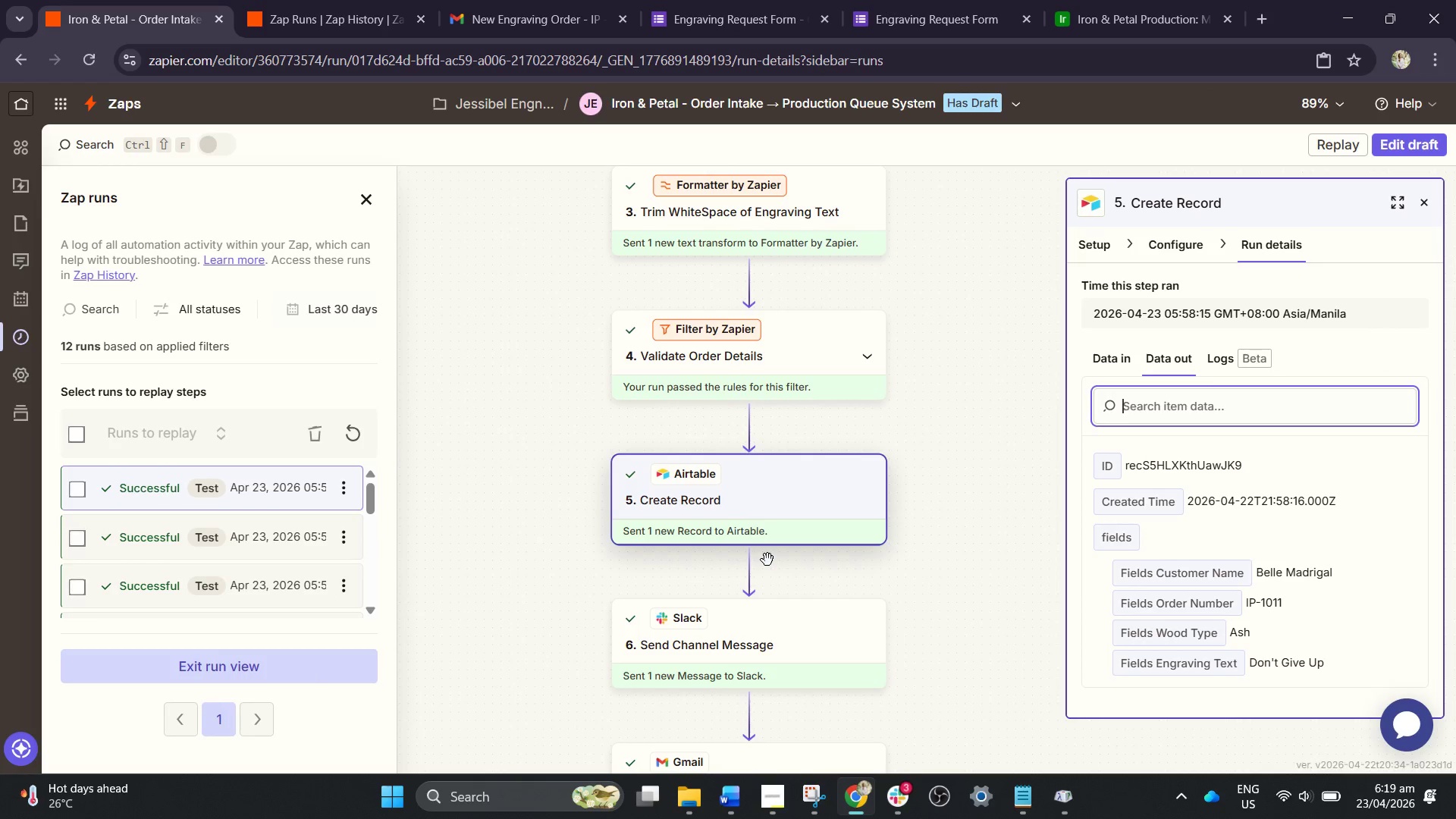 
left_click([745, 661])
 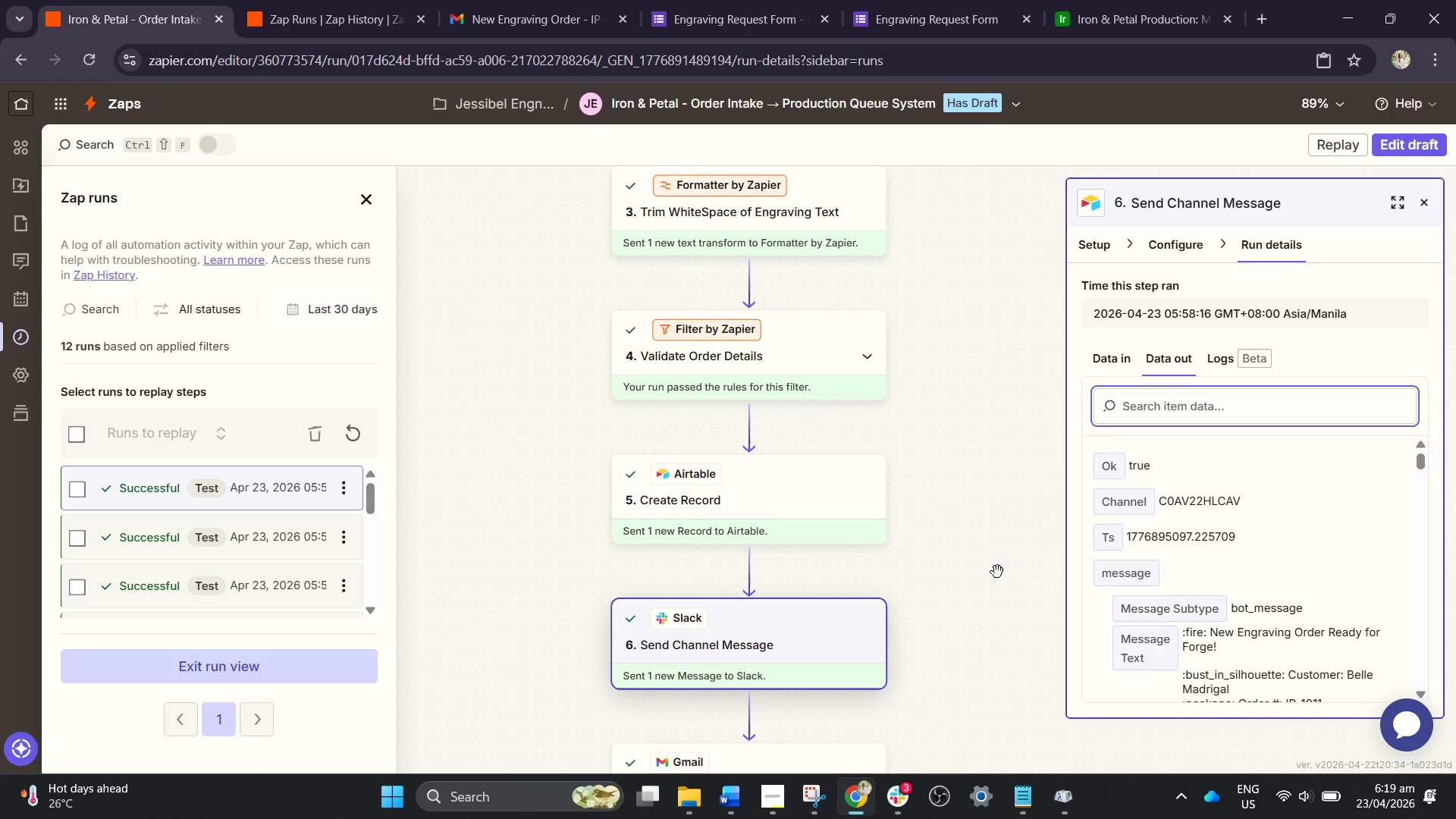 
scroll: coordinate [1085, 454], scroll_direction: down, amount: 1.0
 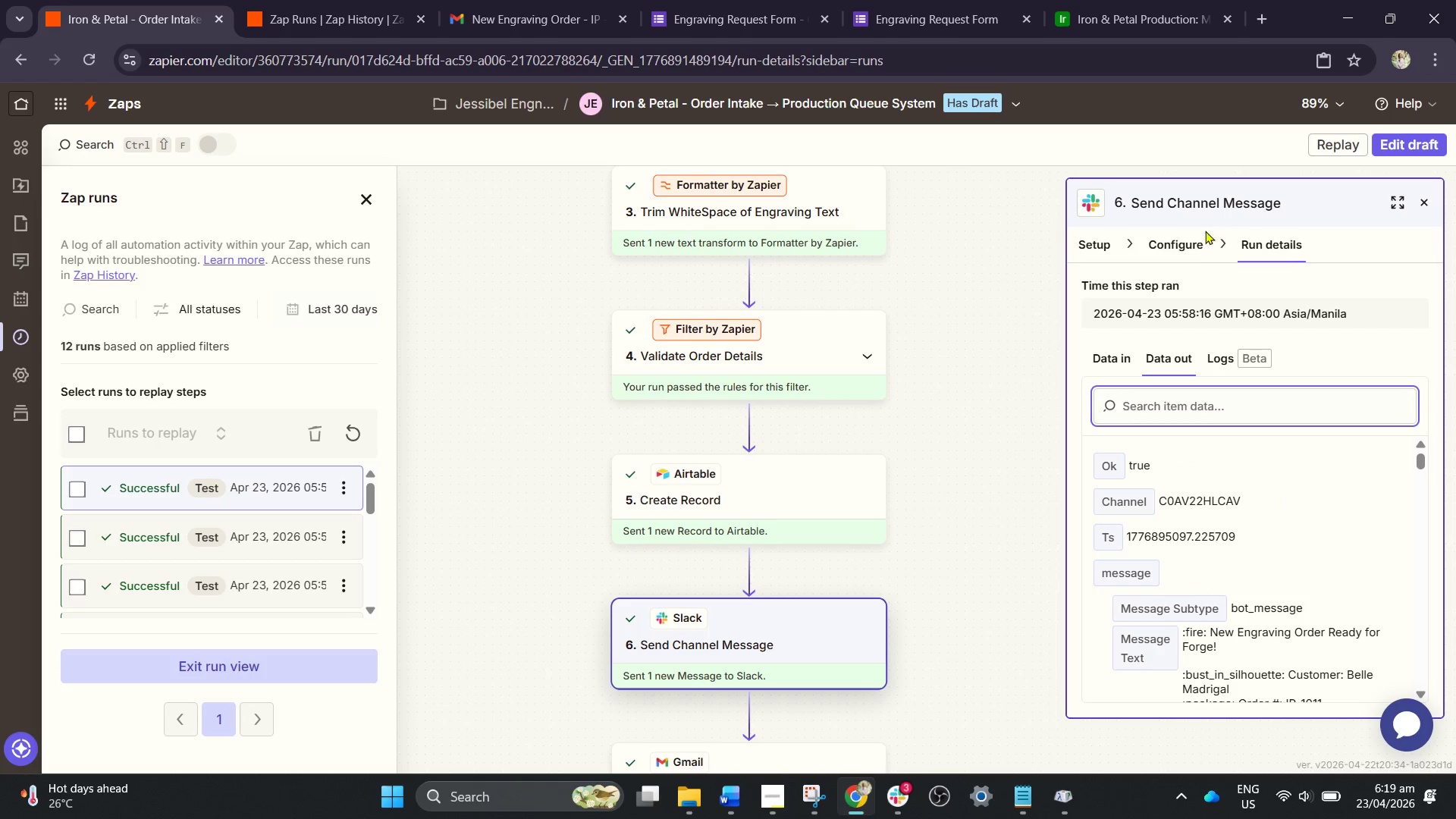 
left_click([1185, 245])
 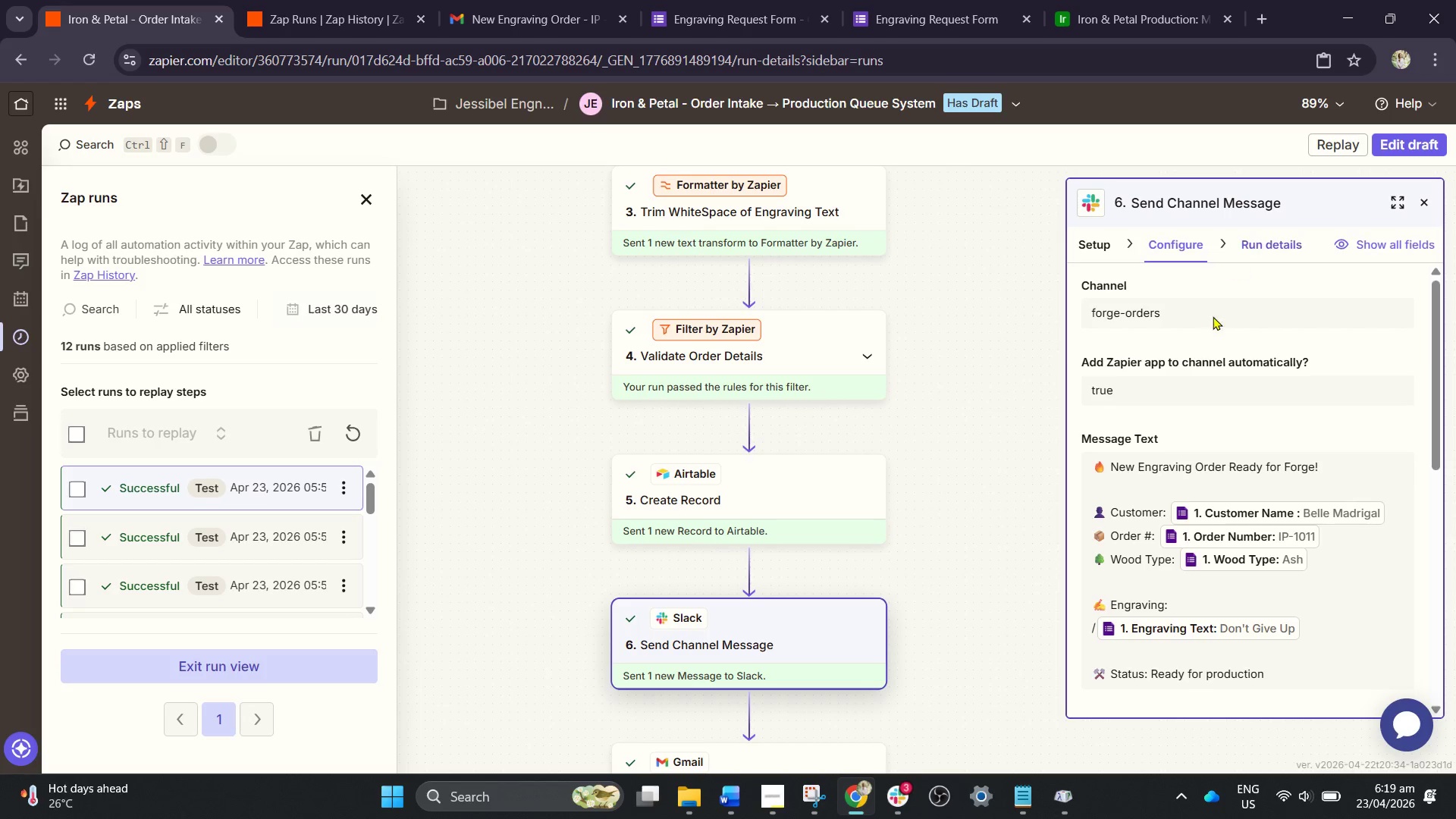 
scroll: coordinate [1202, 375], scroll_direction: down, amount: 2.0
 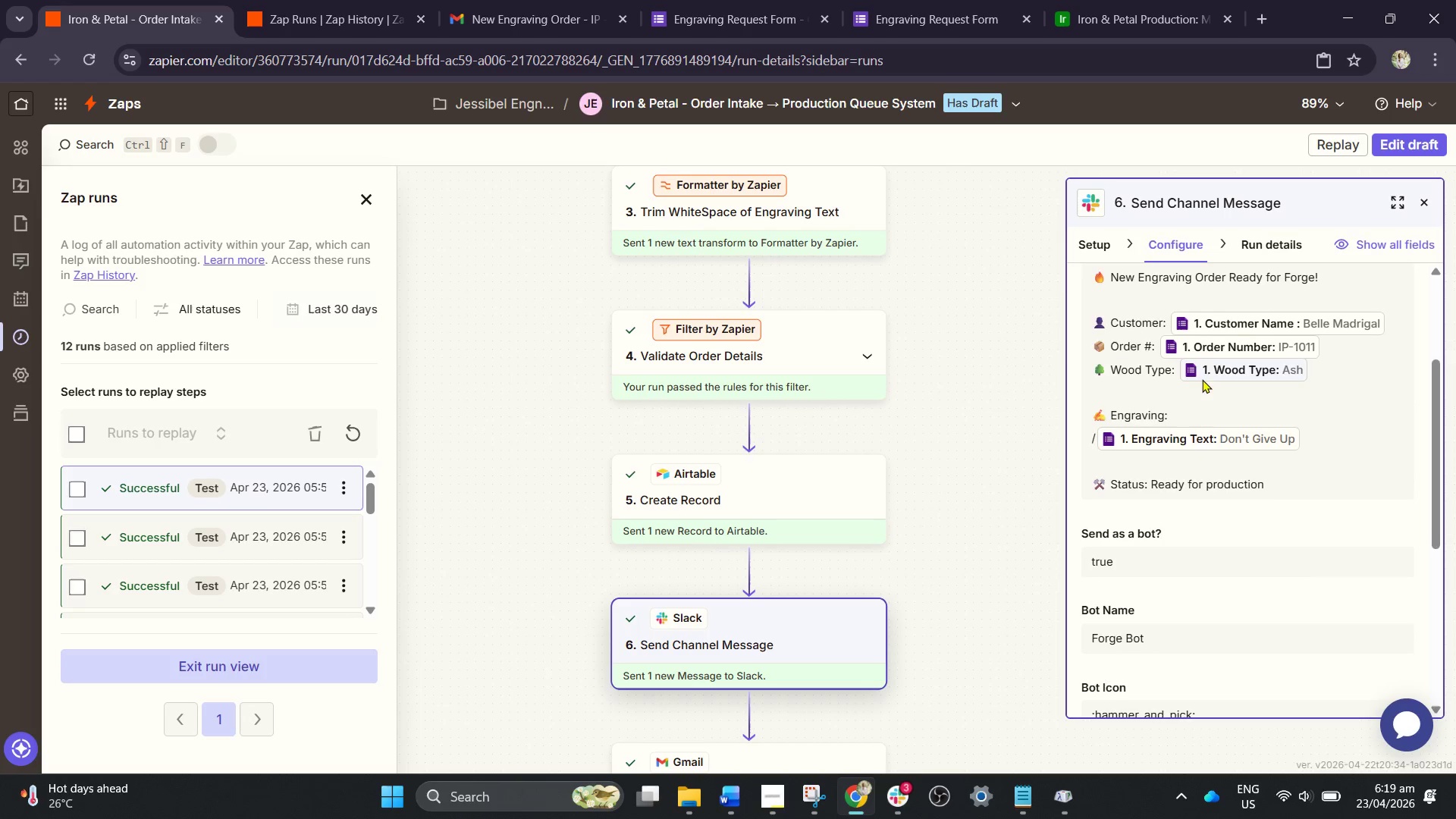 
scroll: coordinate [1203, 372], scroll_direction: up, amount: 1.0
 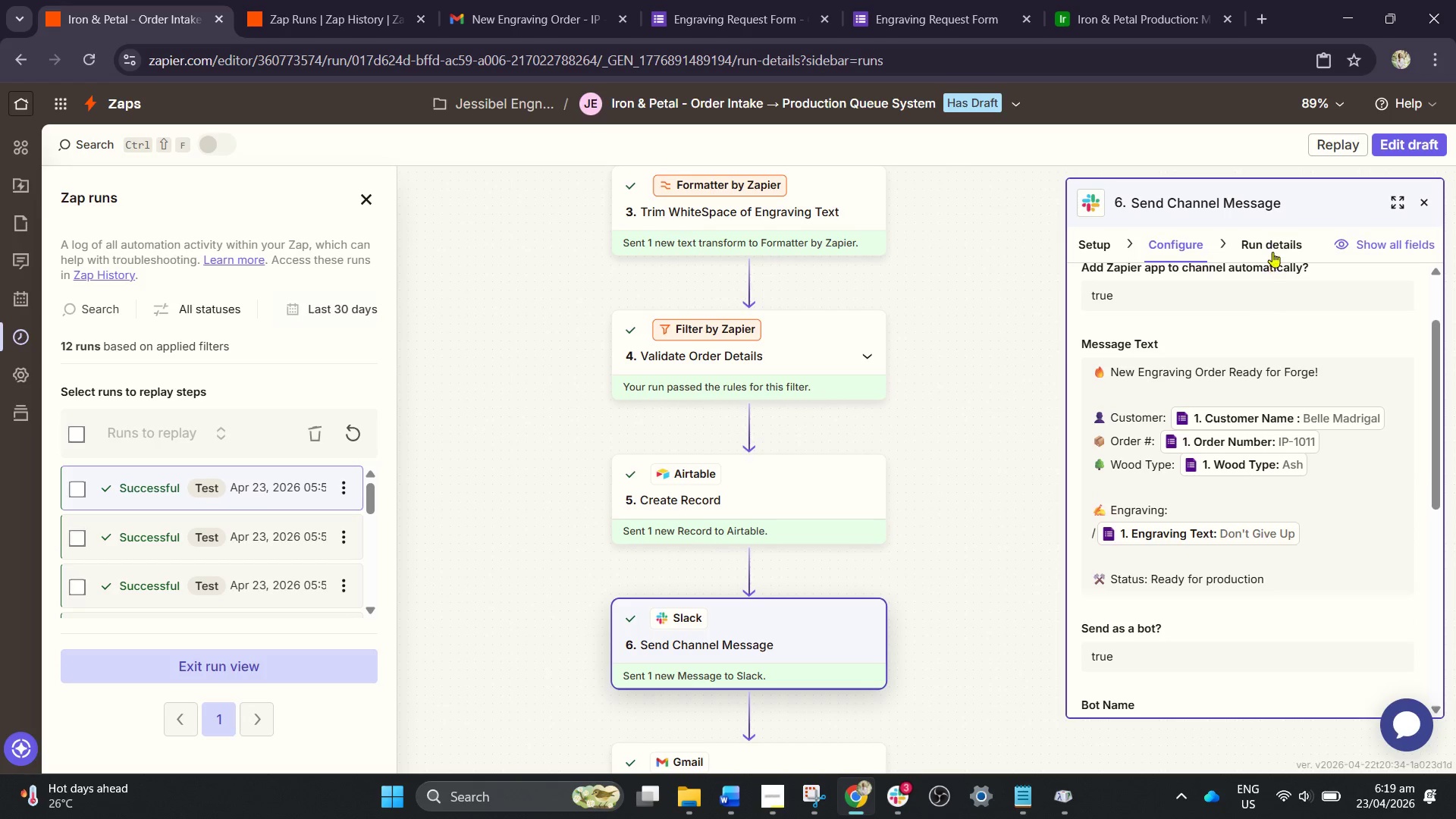 
left_click([1272, 252])
 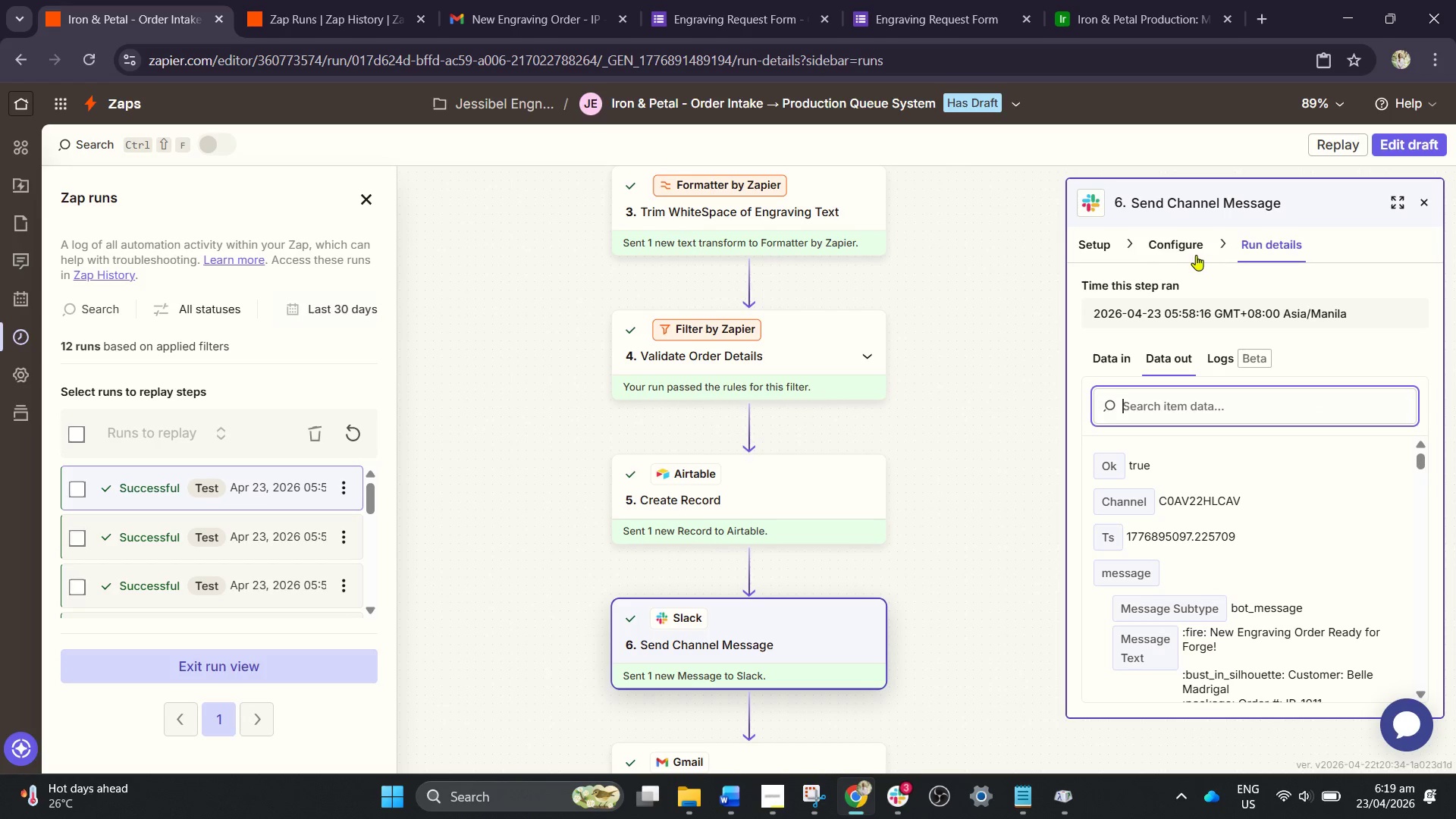 
left_click([1191, 255])
 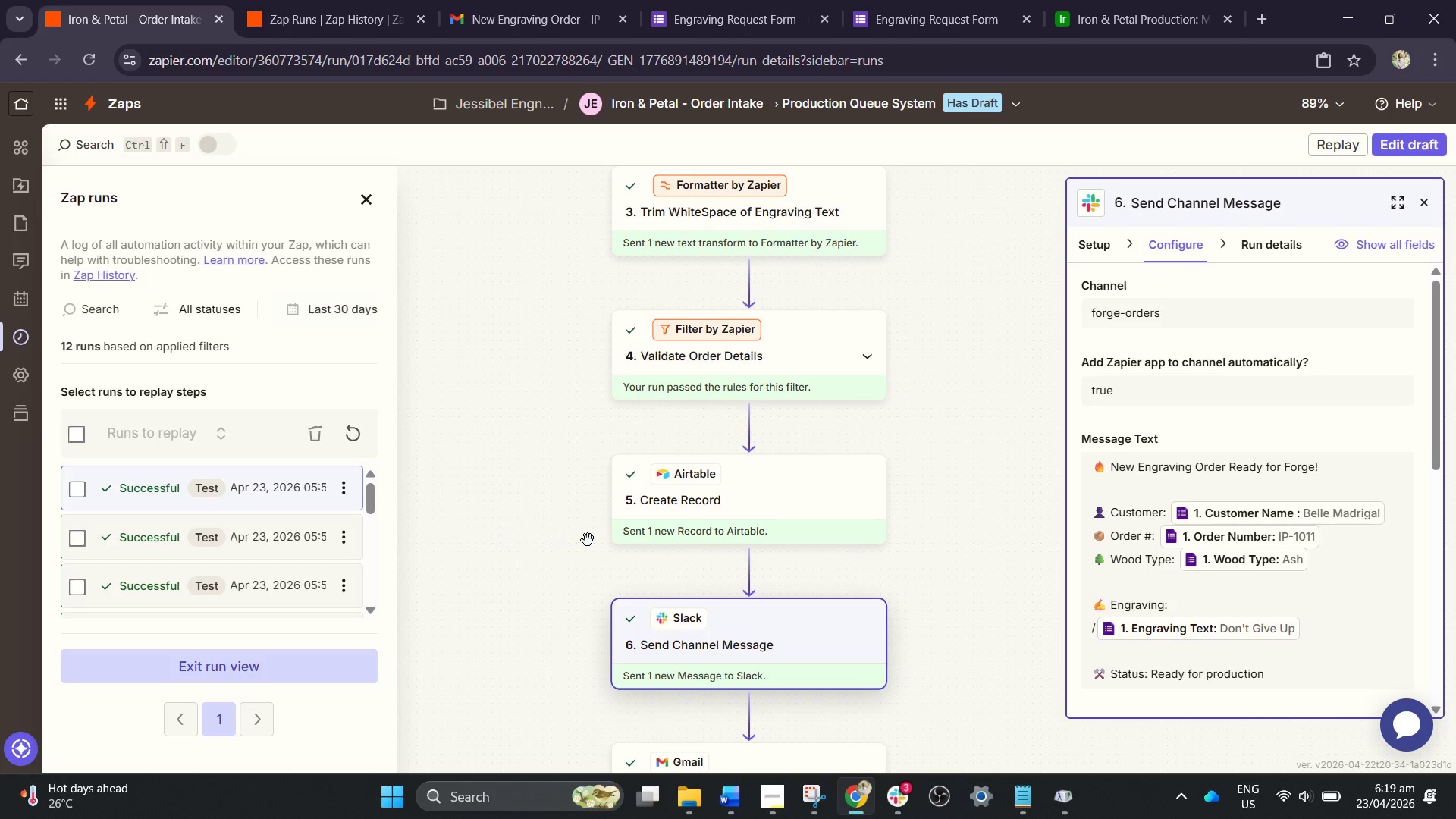 
scroll: coordinate [1025, 497], scroll_direction: down, amount: 2.0
 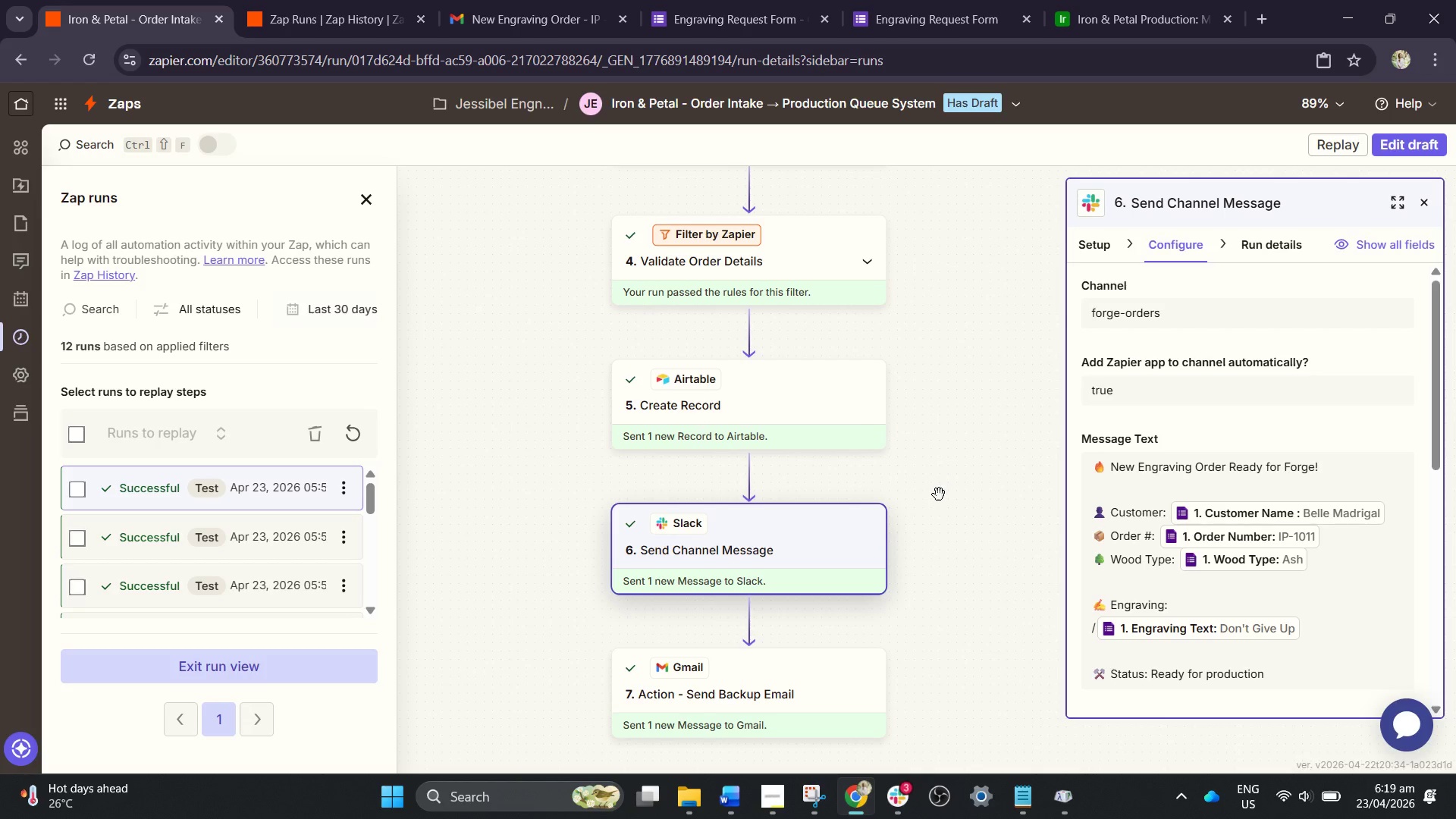 
scroll: coordinate [939, 494], scroll_direction: up, amount: 2.0
 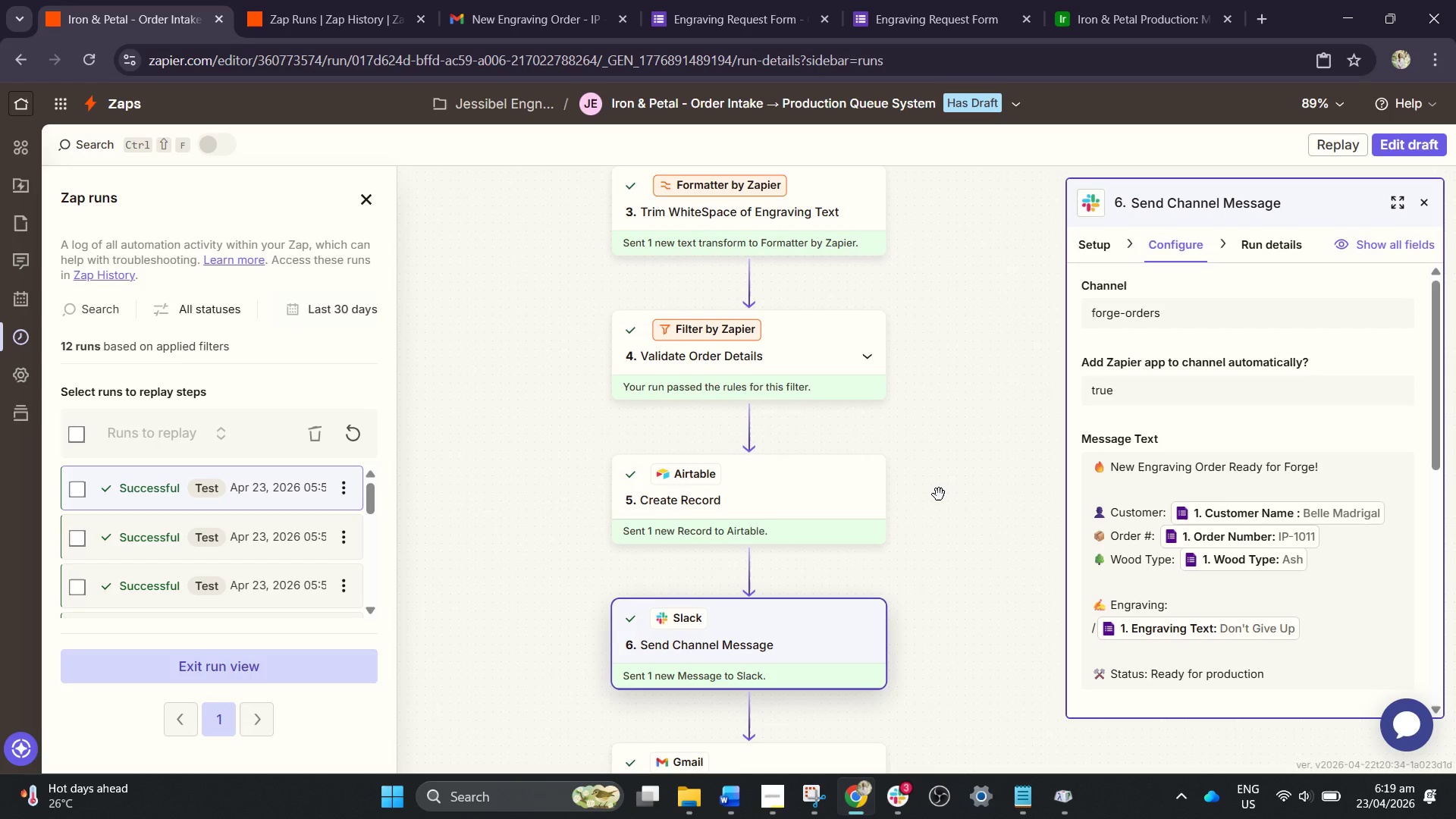 
scroll: coordinate [939, 494], scroll_direction: down, amount: 2.0
 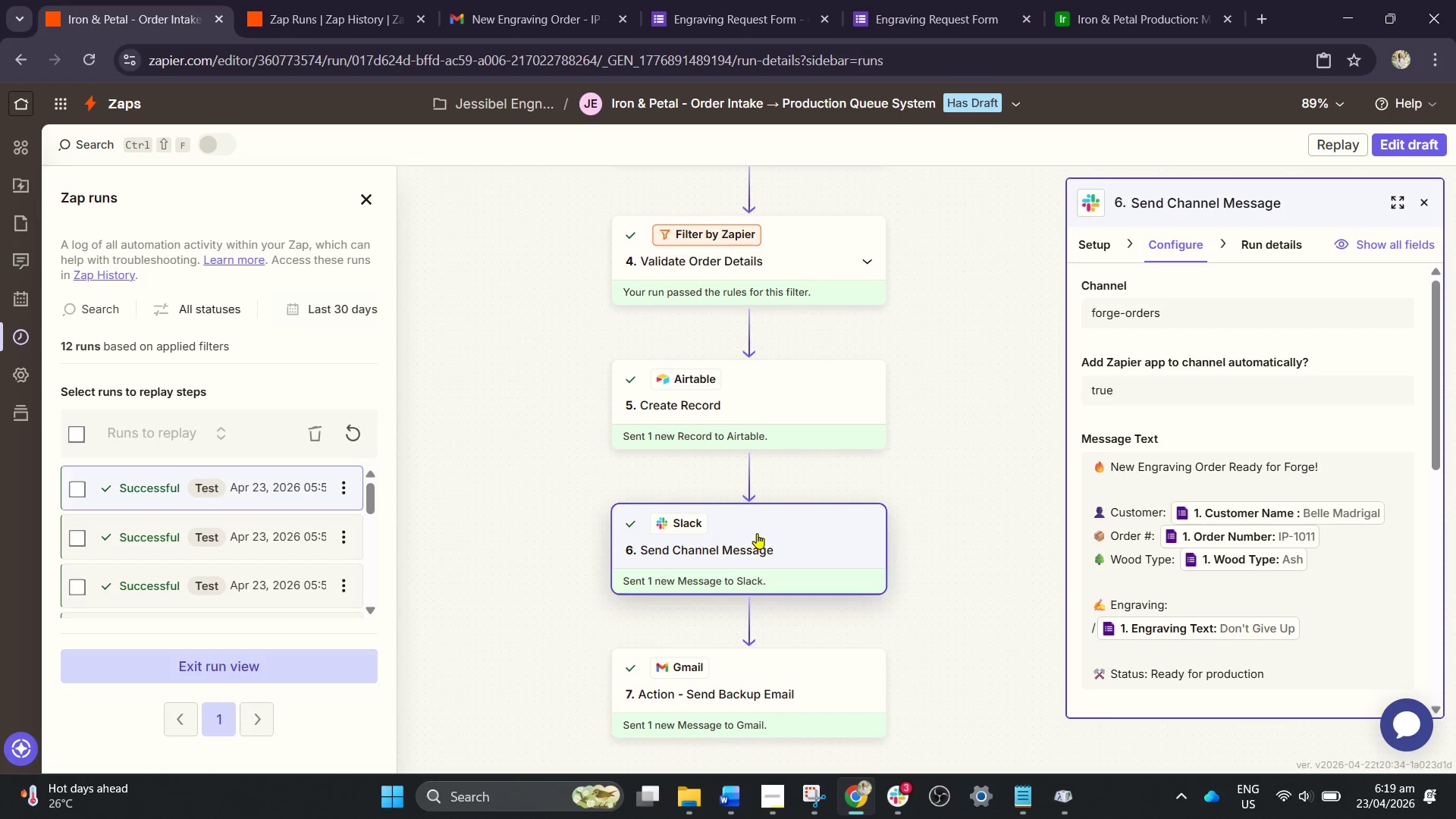 
hold_key(key=ControlLeft, duration=1.02)
scroll: coordinate [785, 551], scroll_direction: up, amount: 8.0
 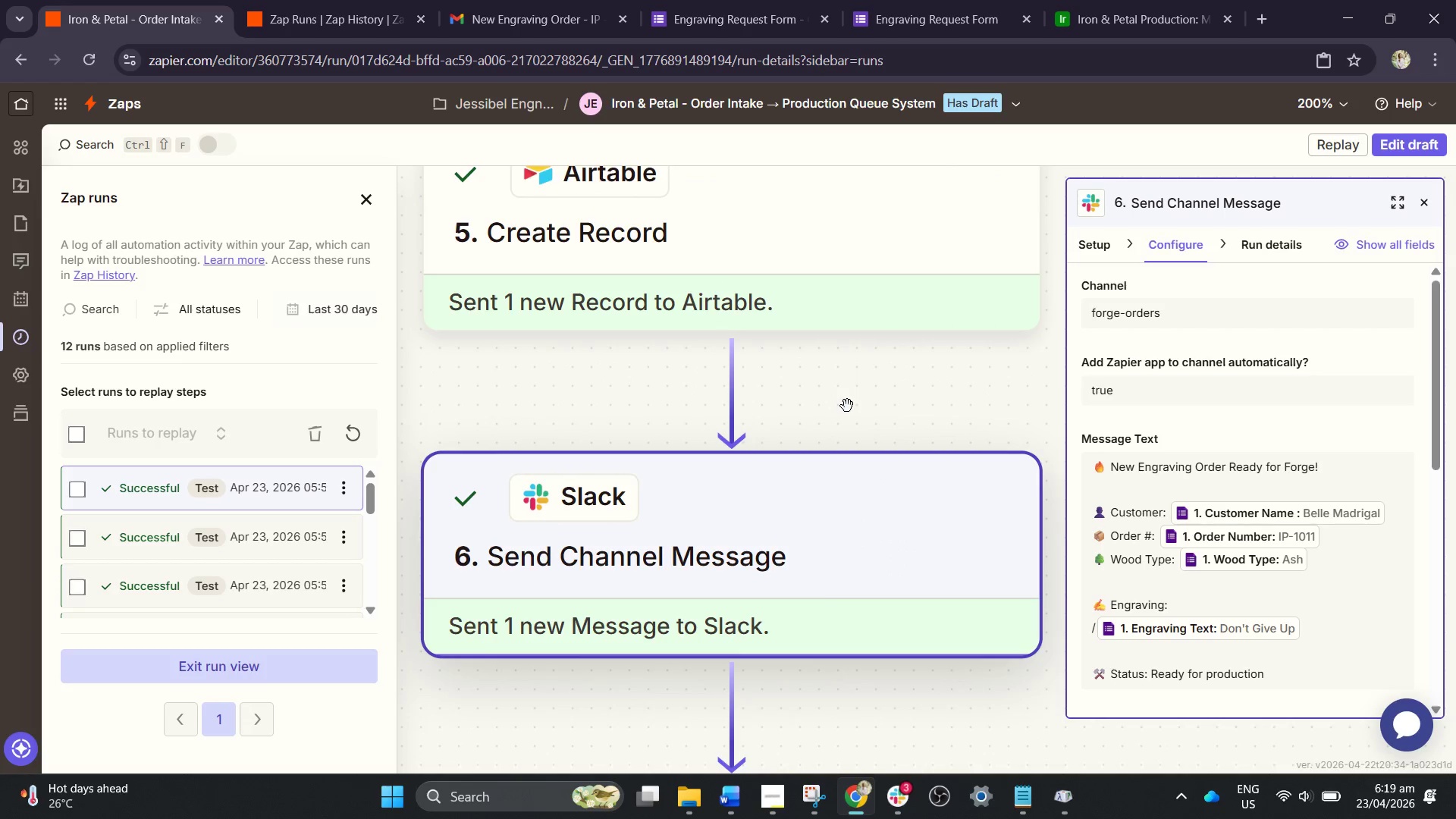 
left_click_drag(start_coordinate=[847, 404], to_coordinate=[858, 265])
 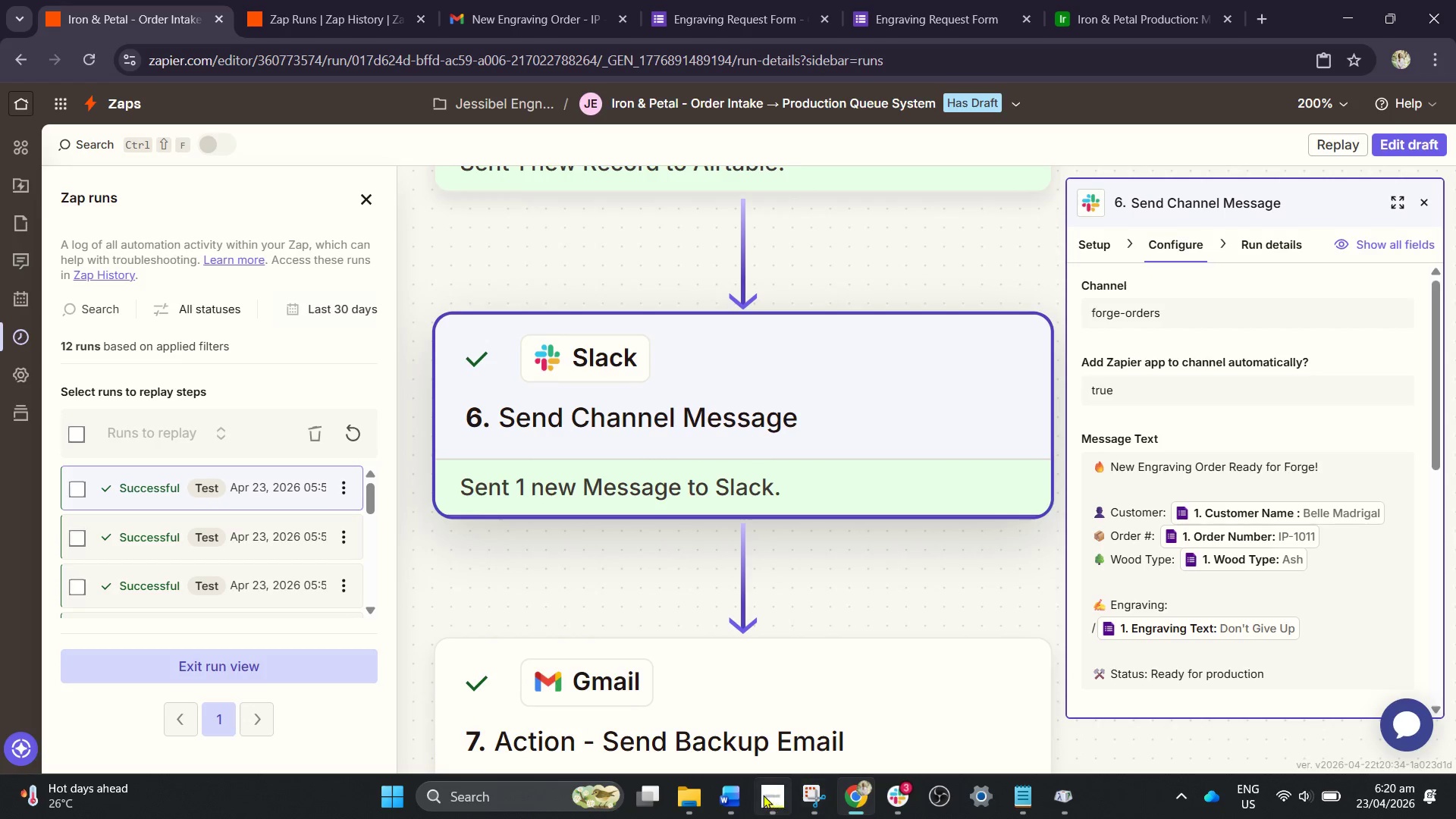 
left_click([818, 799])
 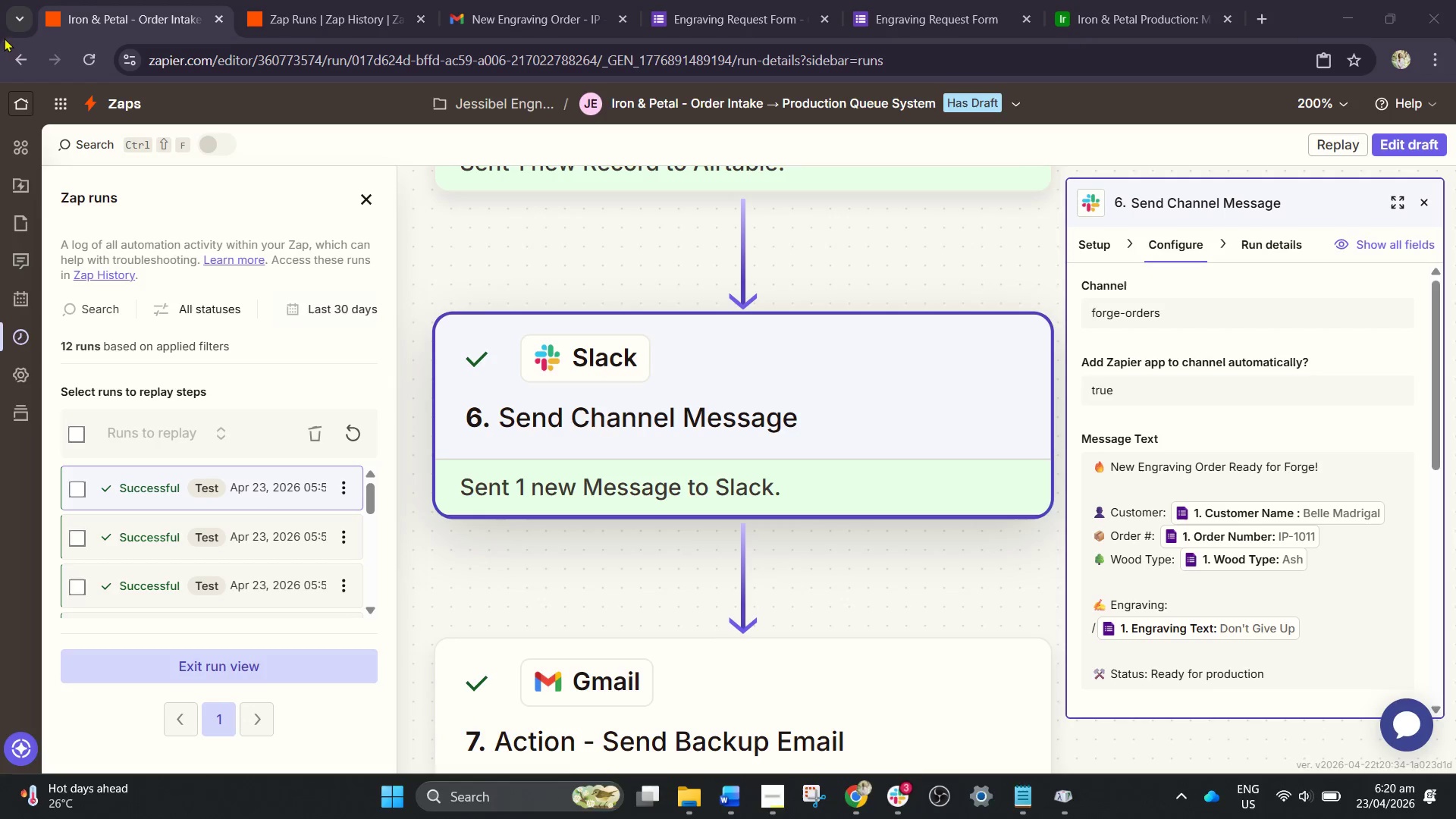 
left_click_drag(start_coordinate=[1, 36], to_coordinate=[1455, 774])
 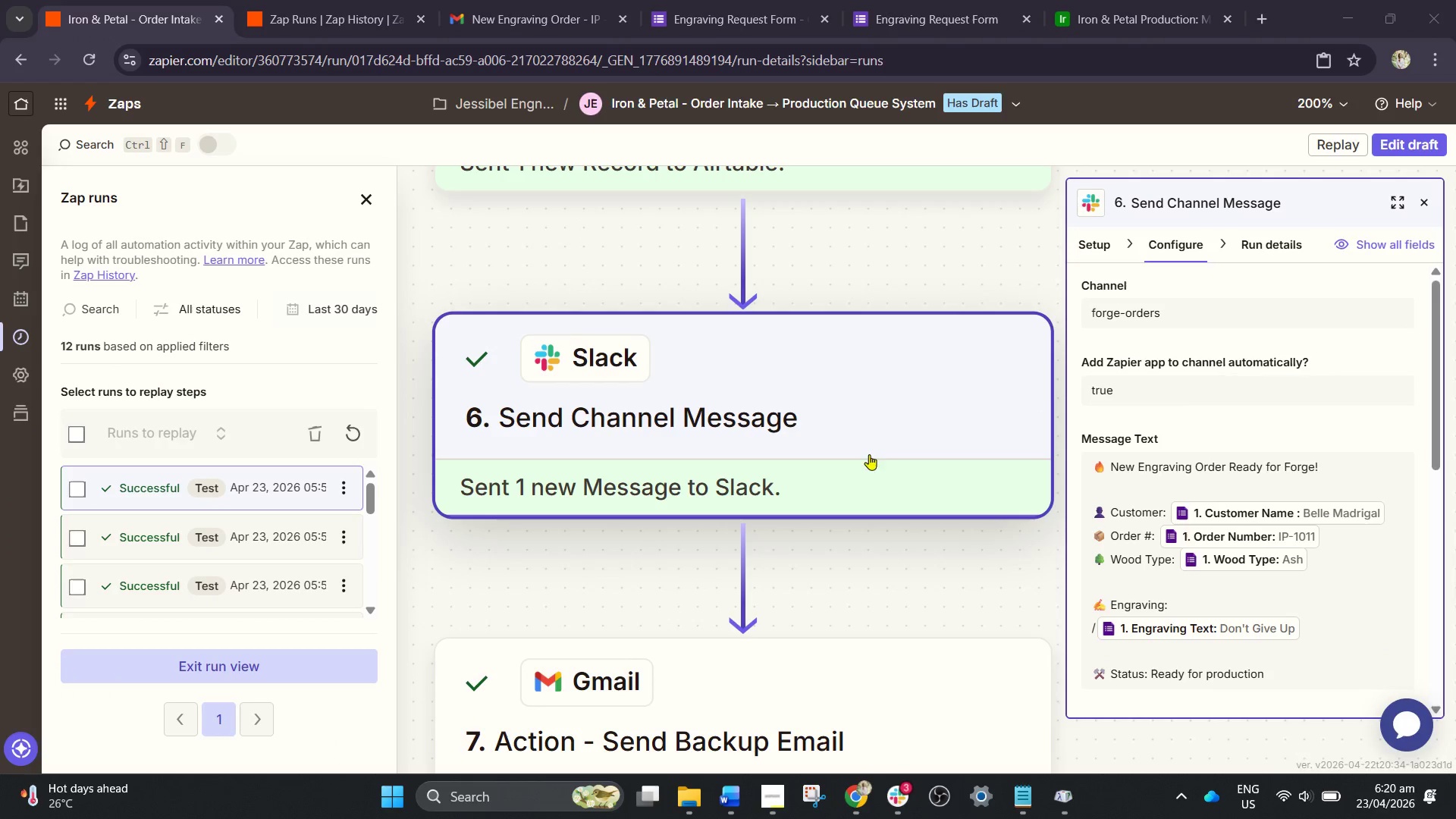 
wait(6.19)
 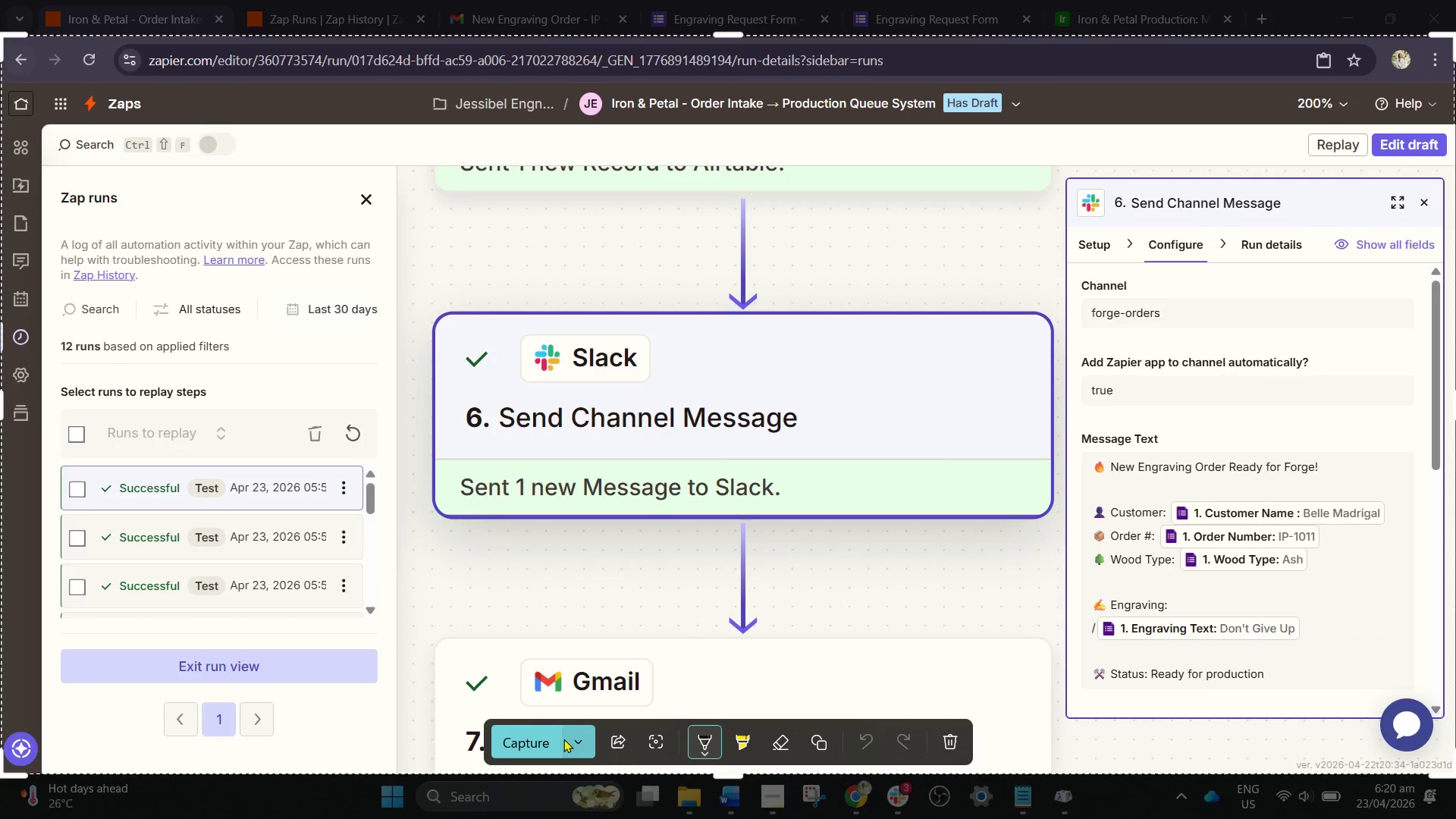 
left_click([1231, 732])
 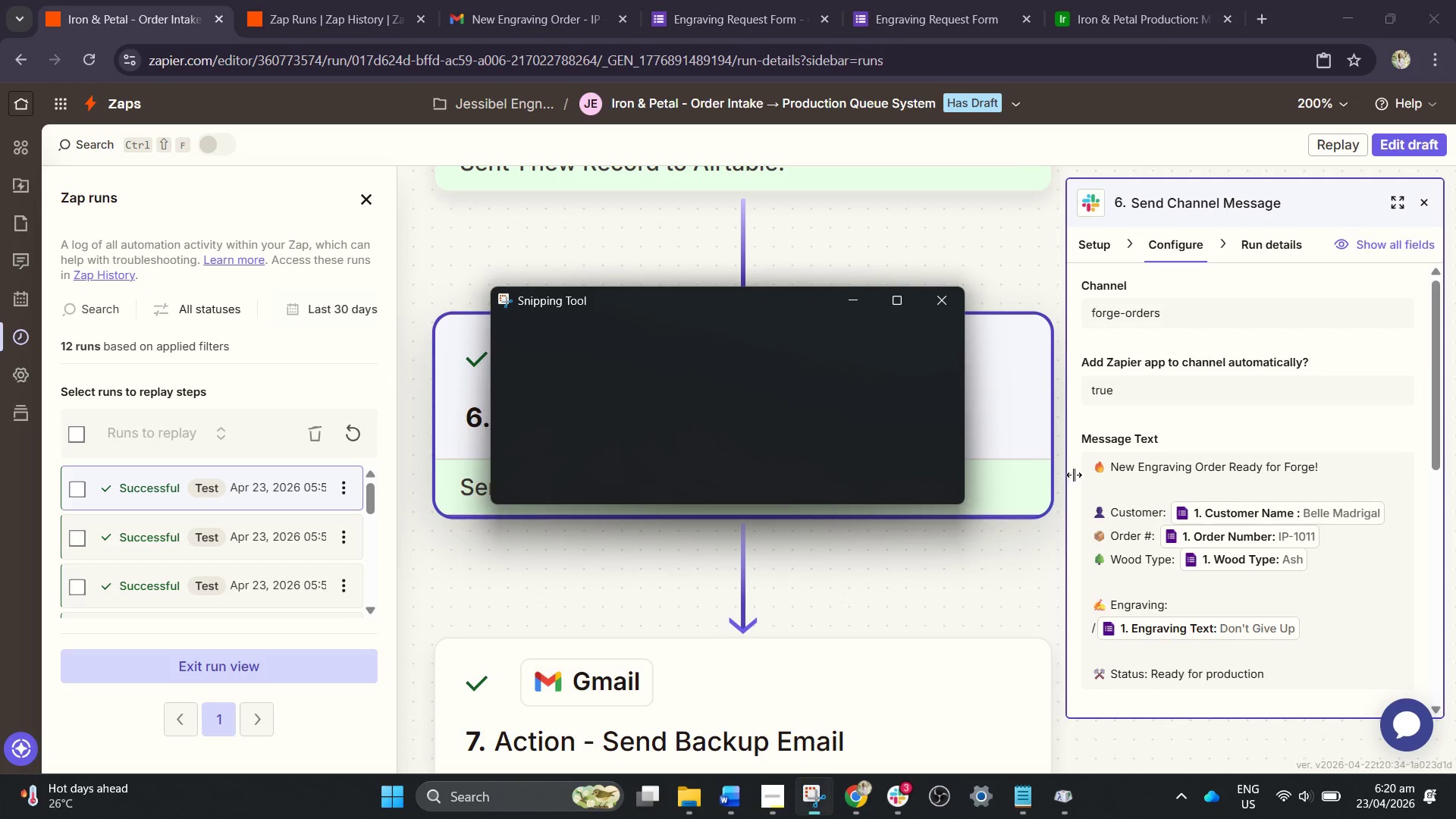 
mouse_move([946, 410])
 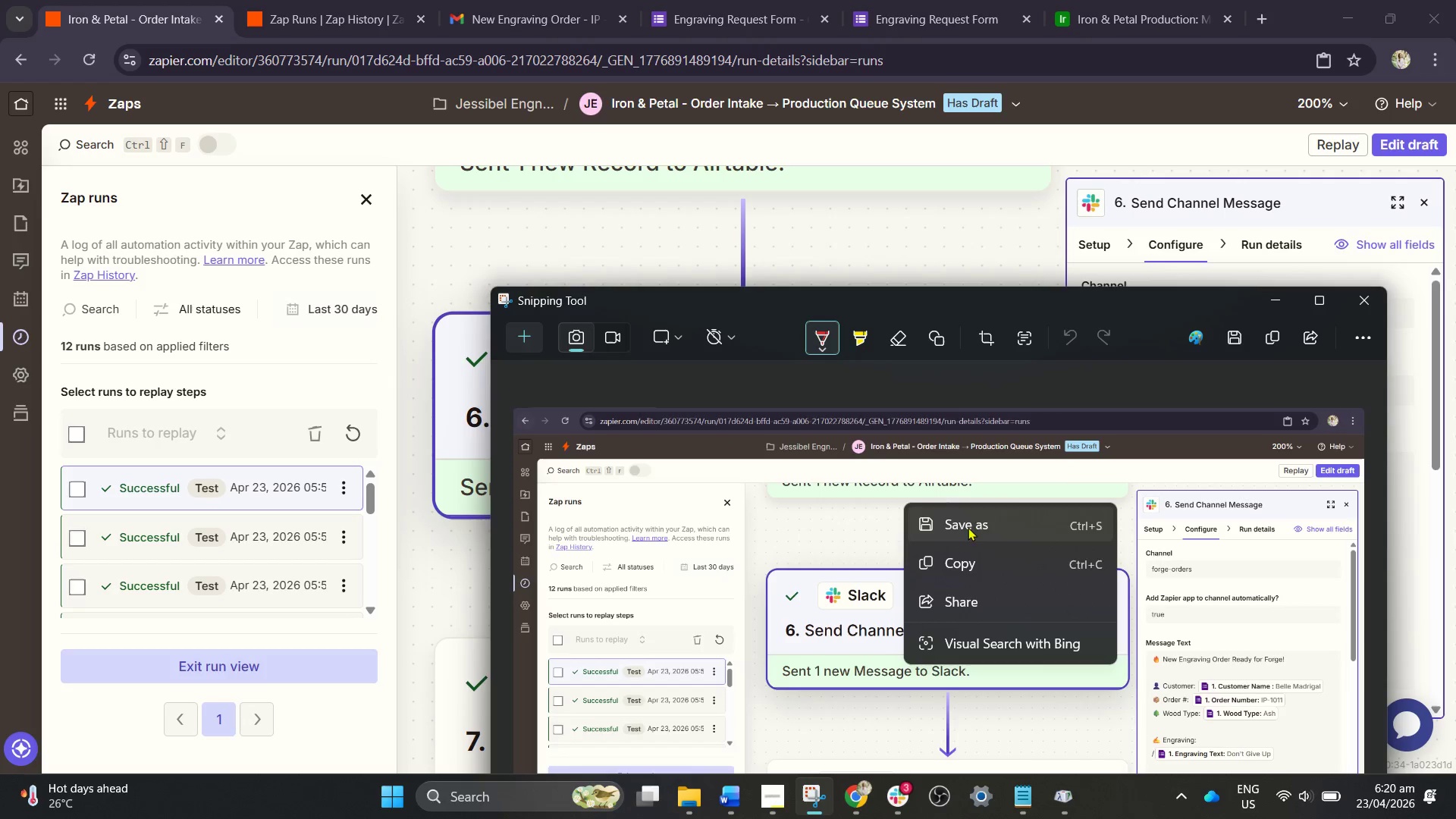 
left_click([970, 530])
 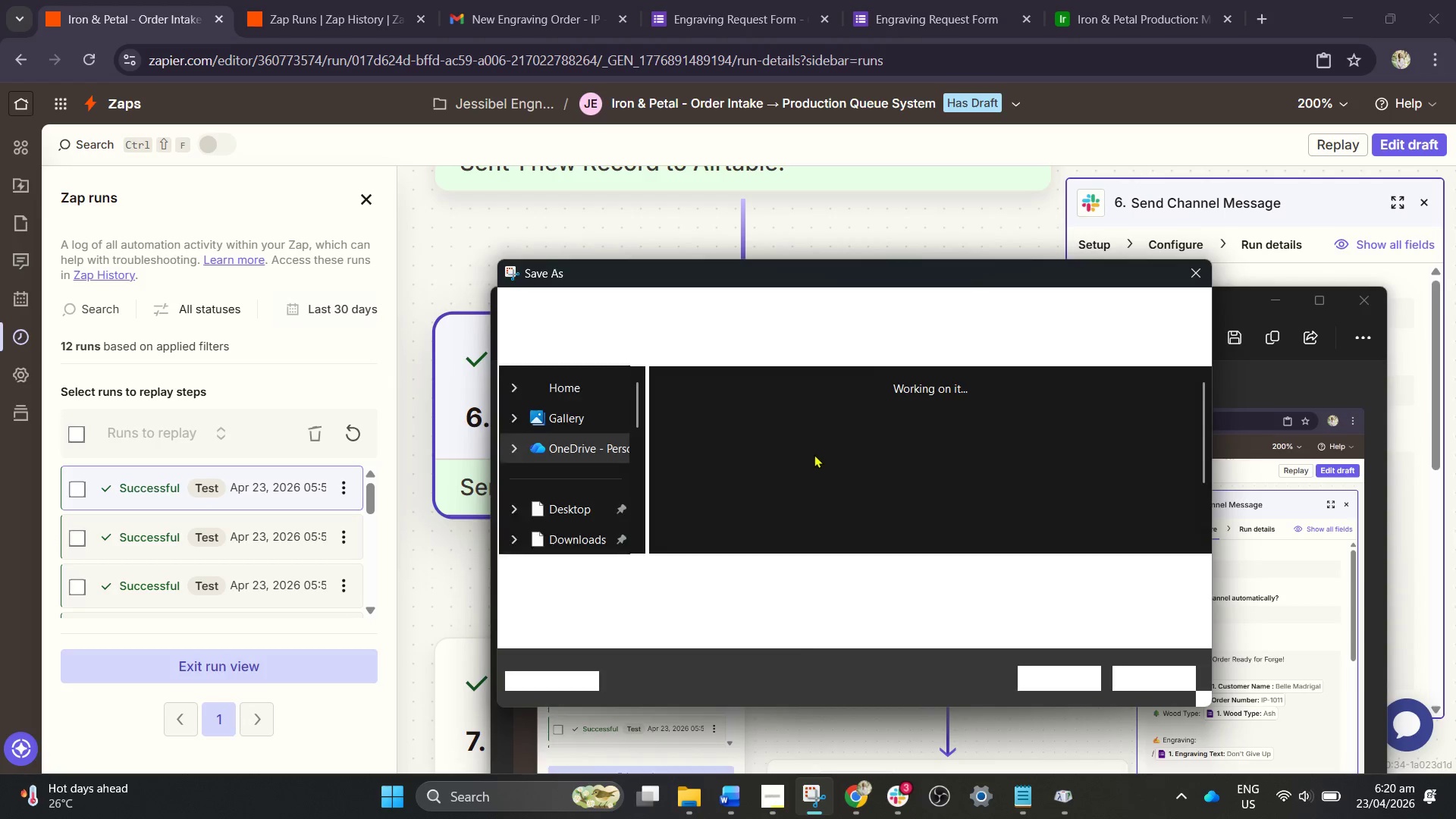 
wait(5.53)
 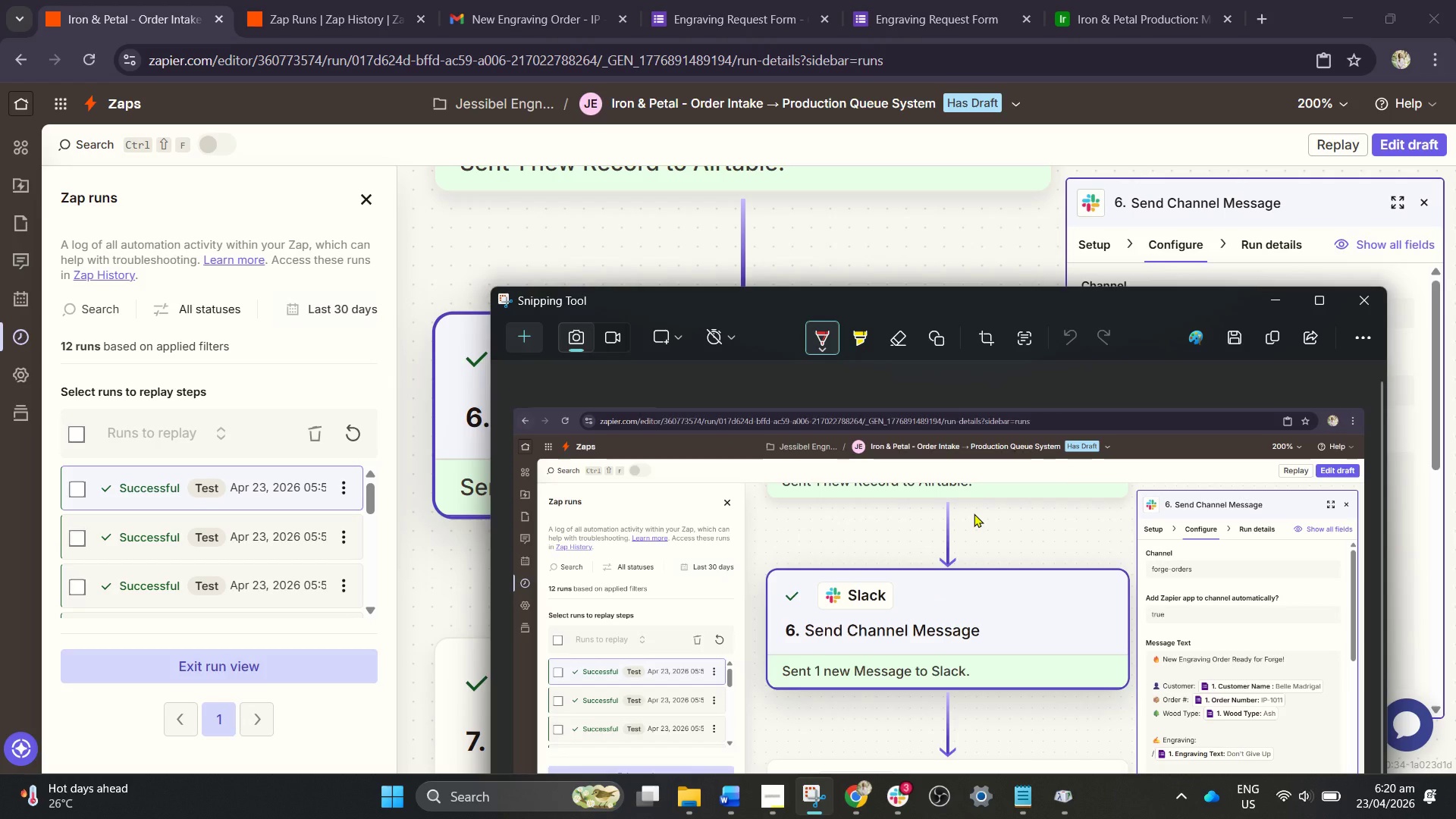 
double_click([776, 576])
 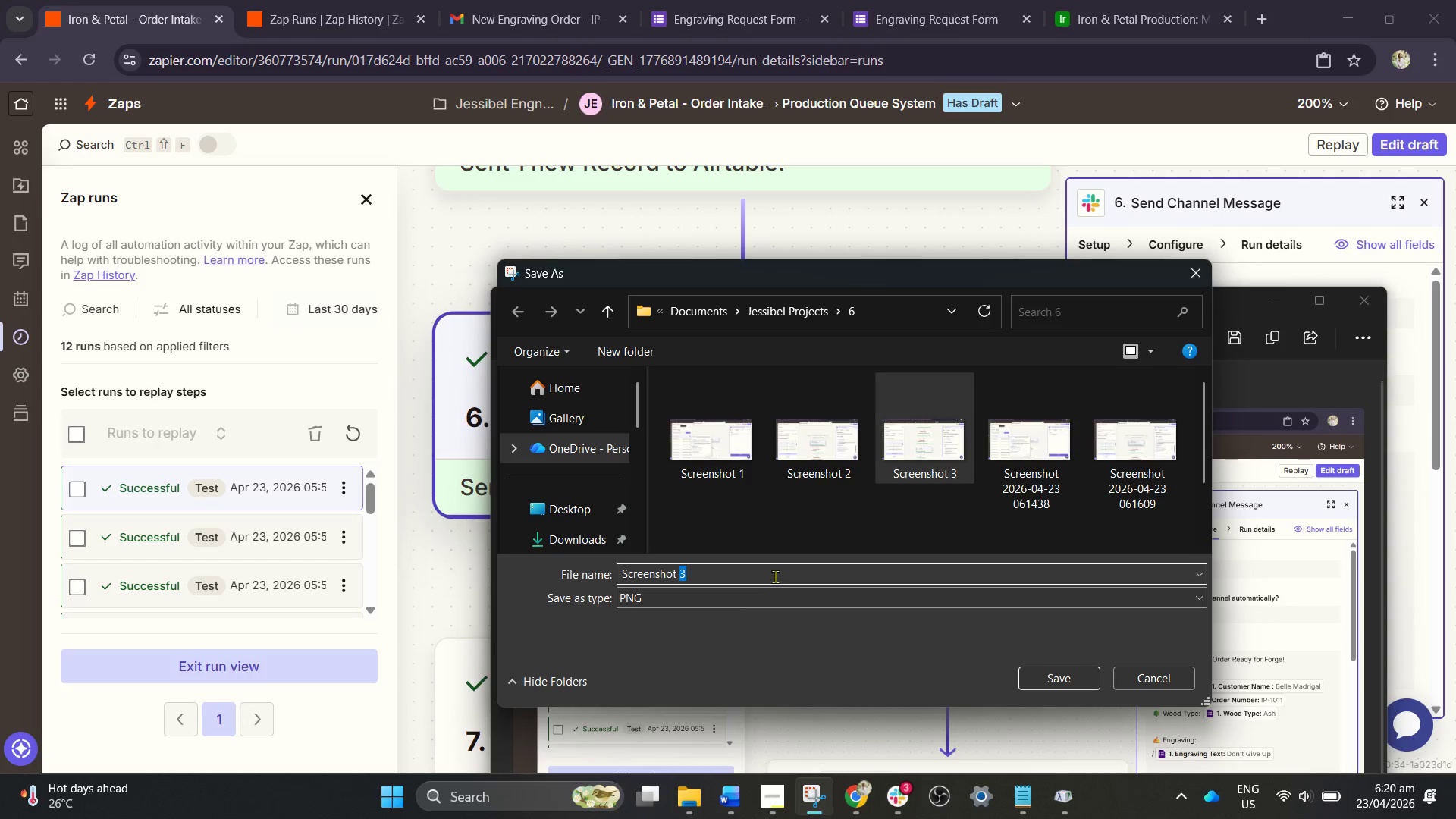 
key(4)
 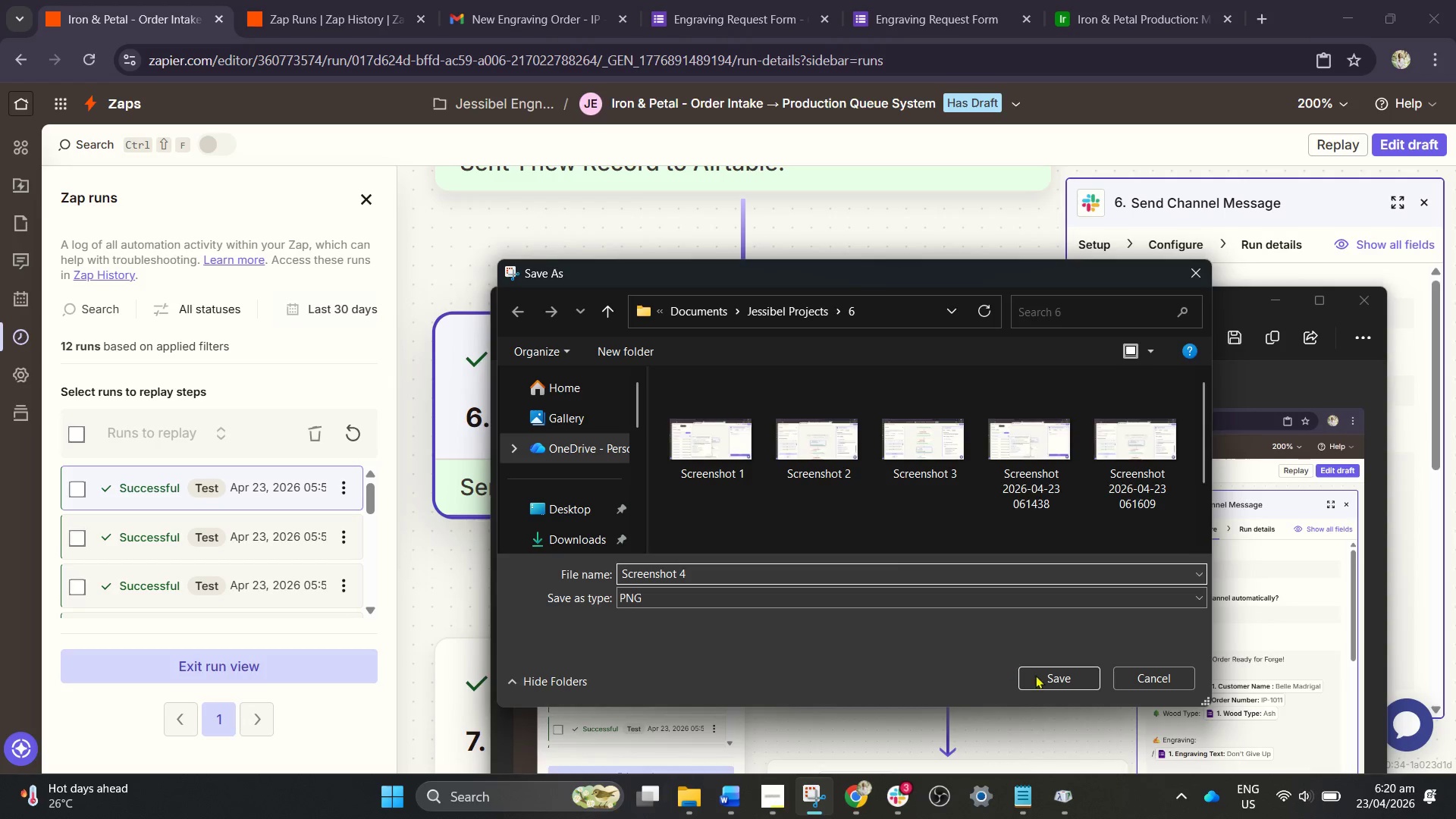 
left_click([1062, 678])
 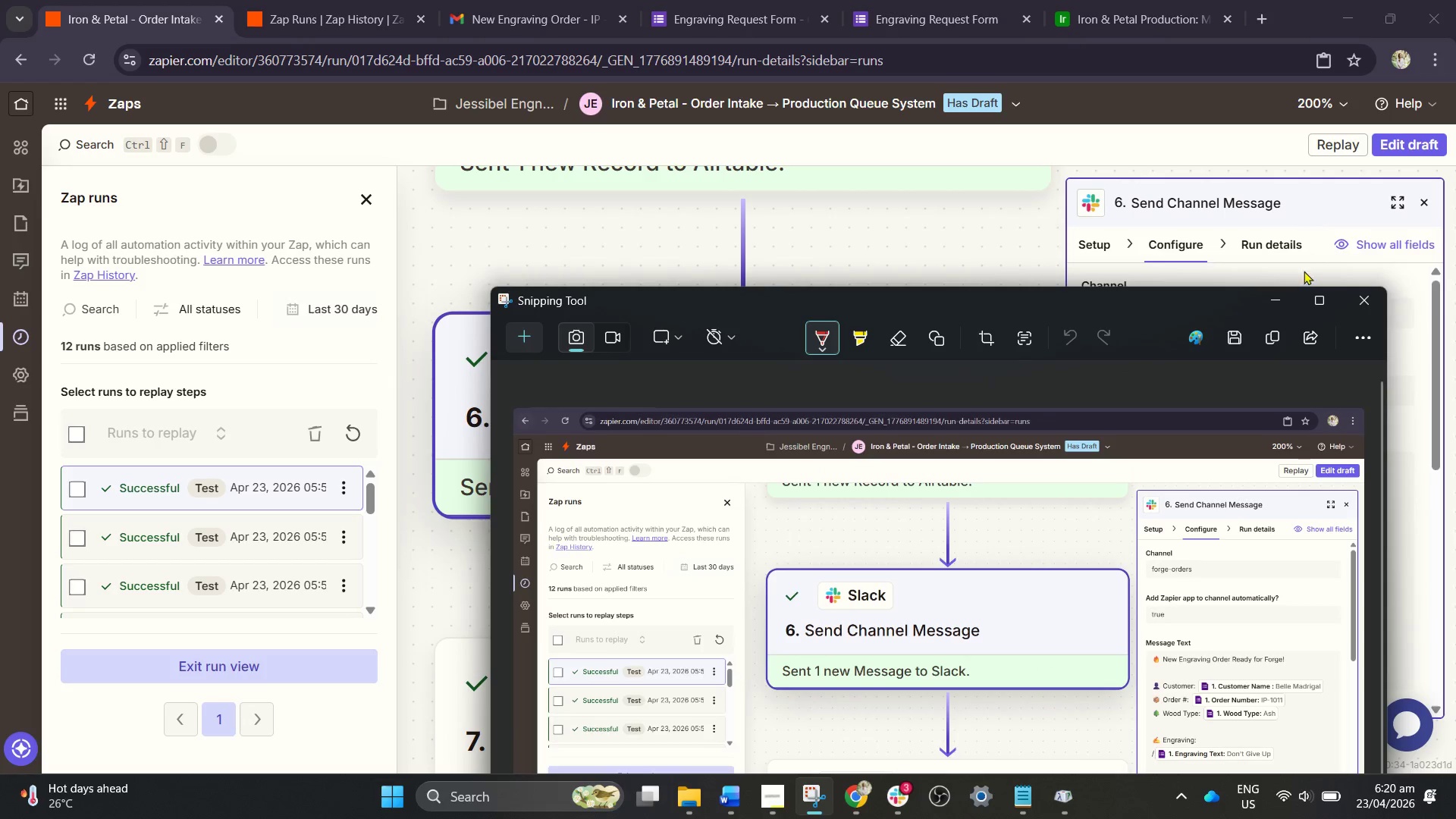 
left_click([1278, 303])
 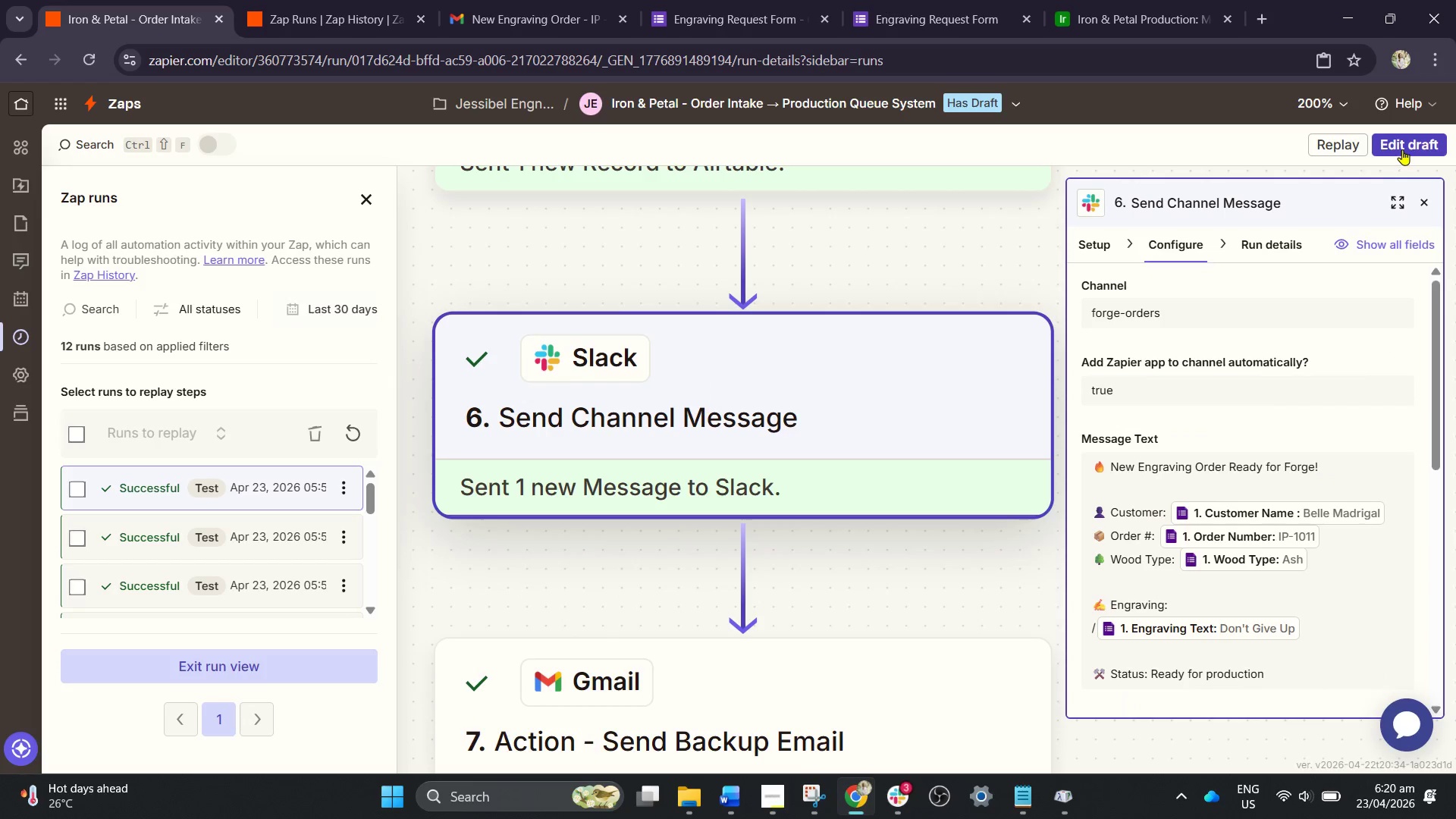 
left_click([1402, 149])
 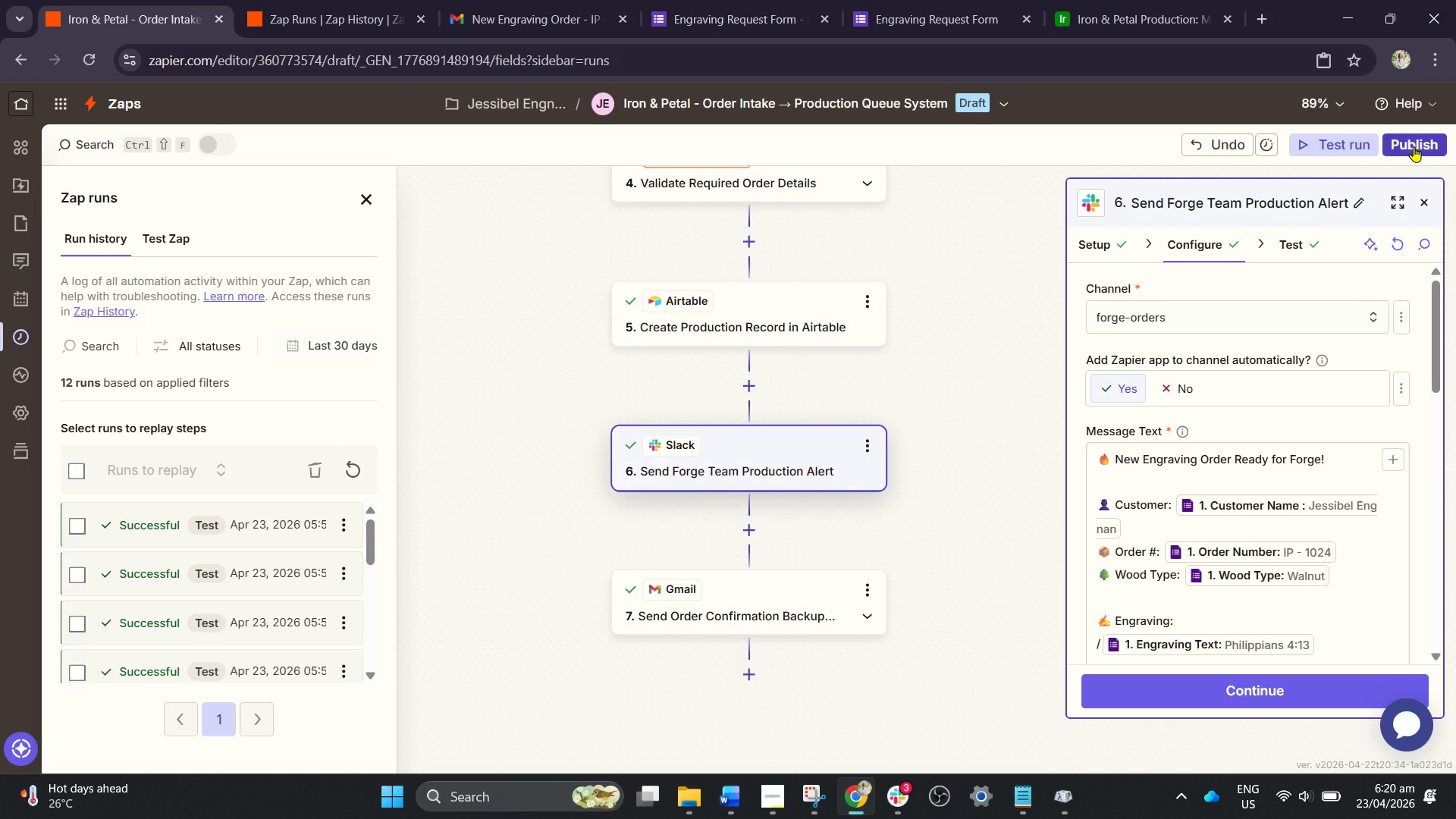 
left_click([1414, 146])
 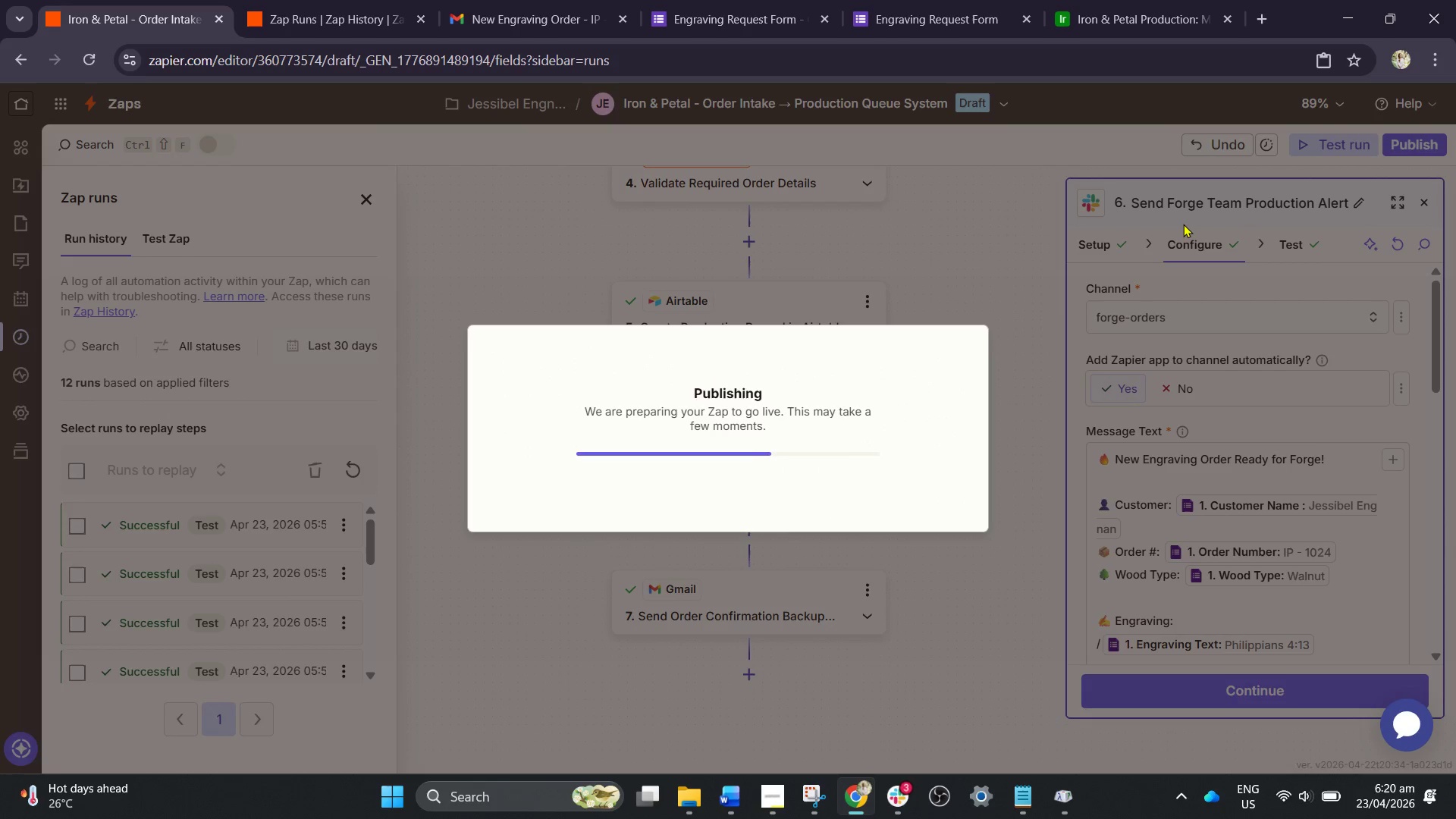 
wait(8.53)
 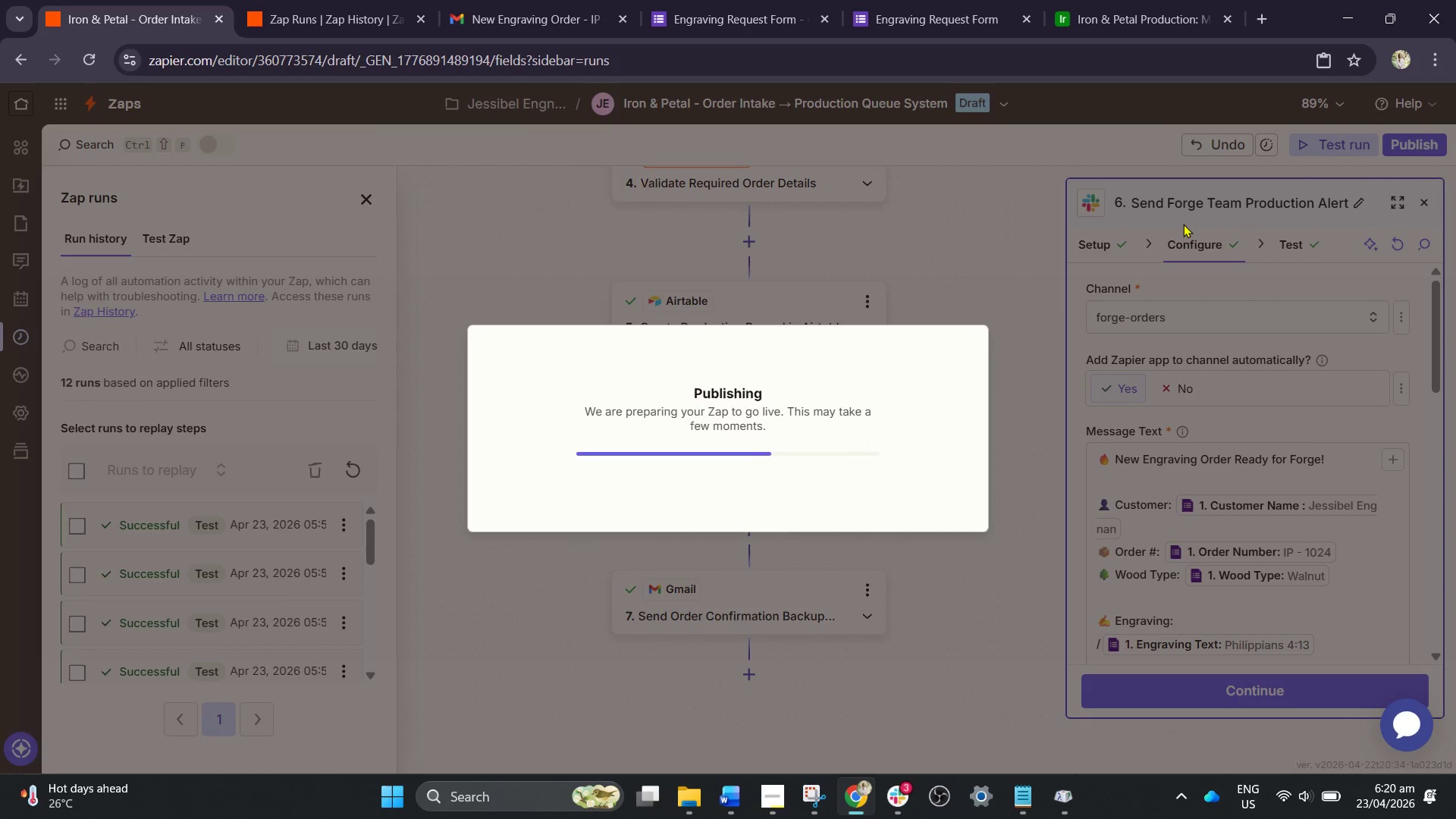 
left_click([974, 548])
 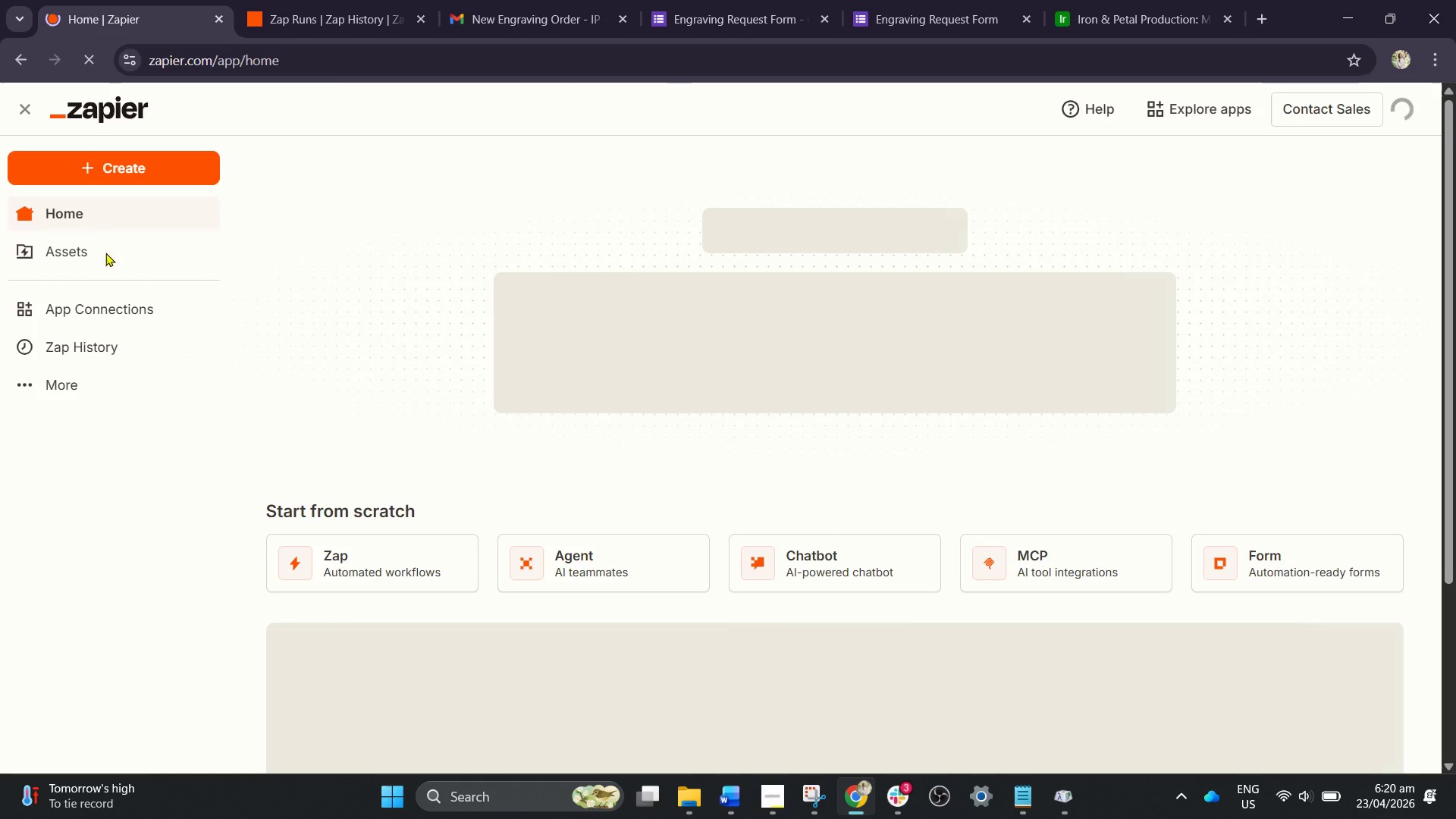 
left_click([76, 256])
 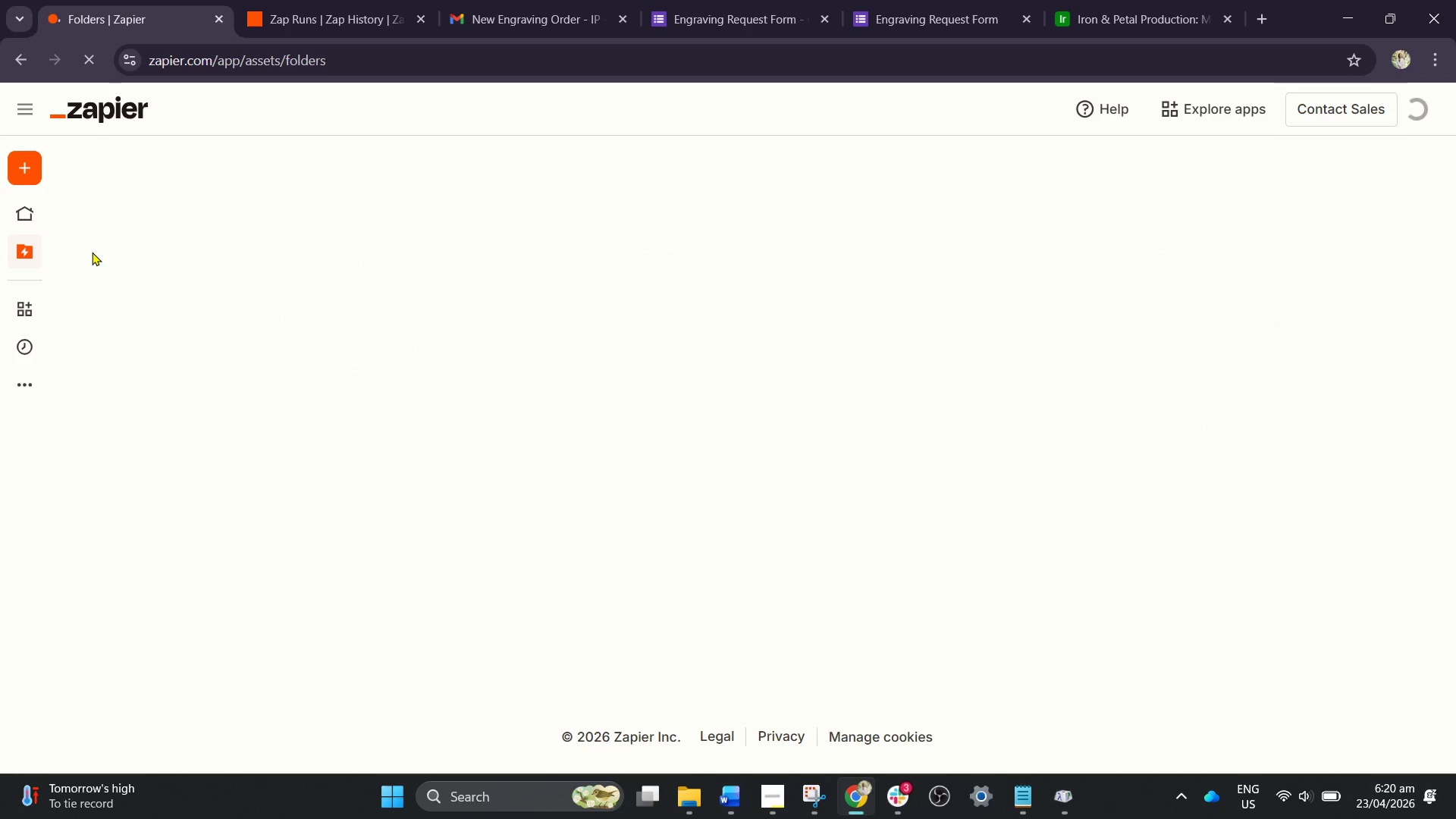 
mouse_move([268, 271])
 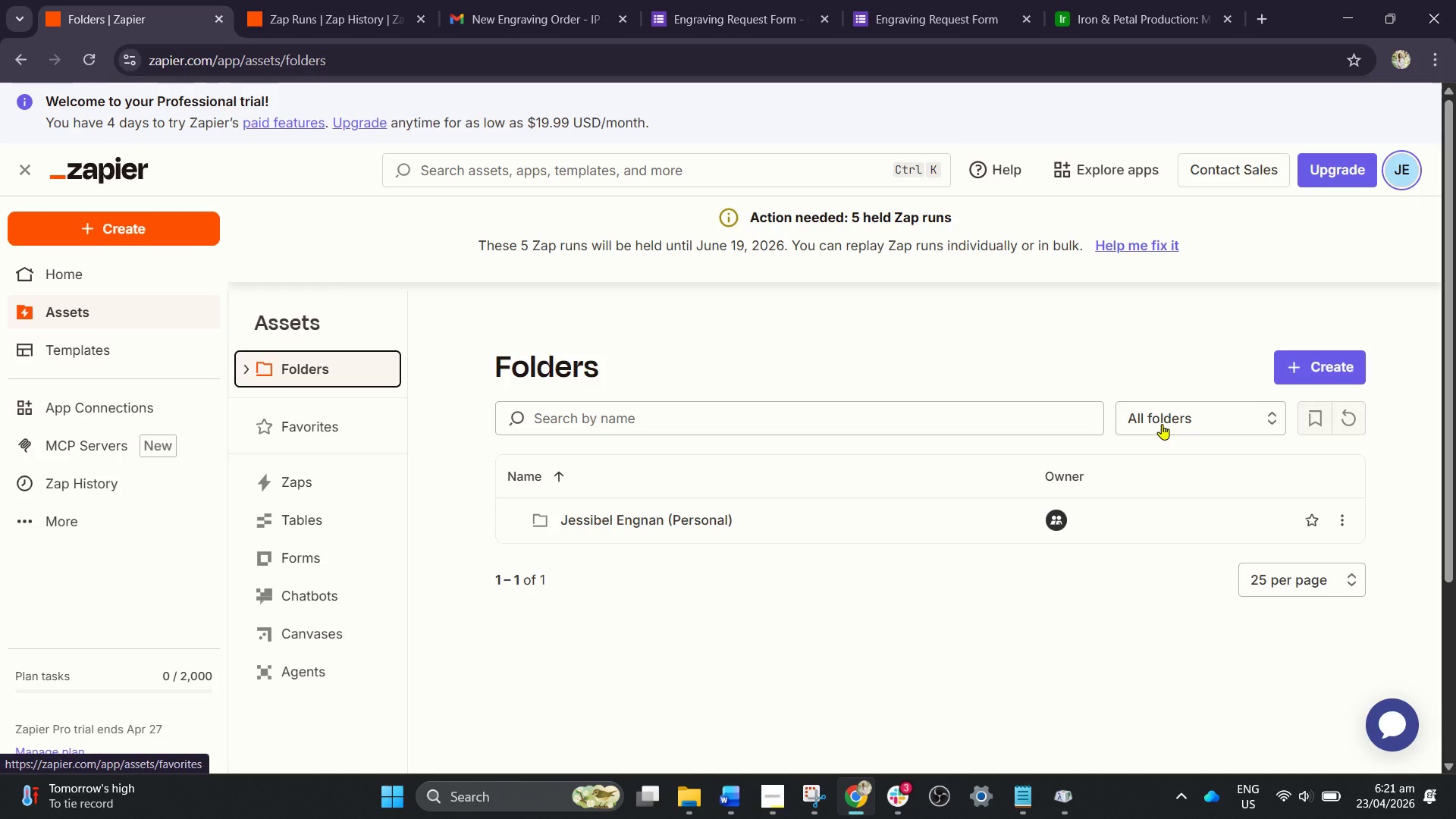 
wait(31.72)
 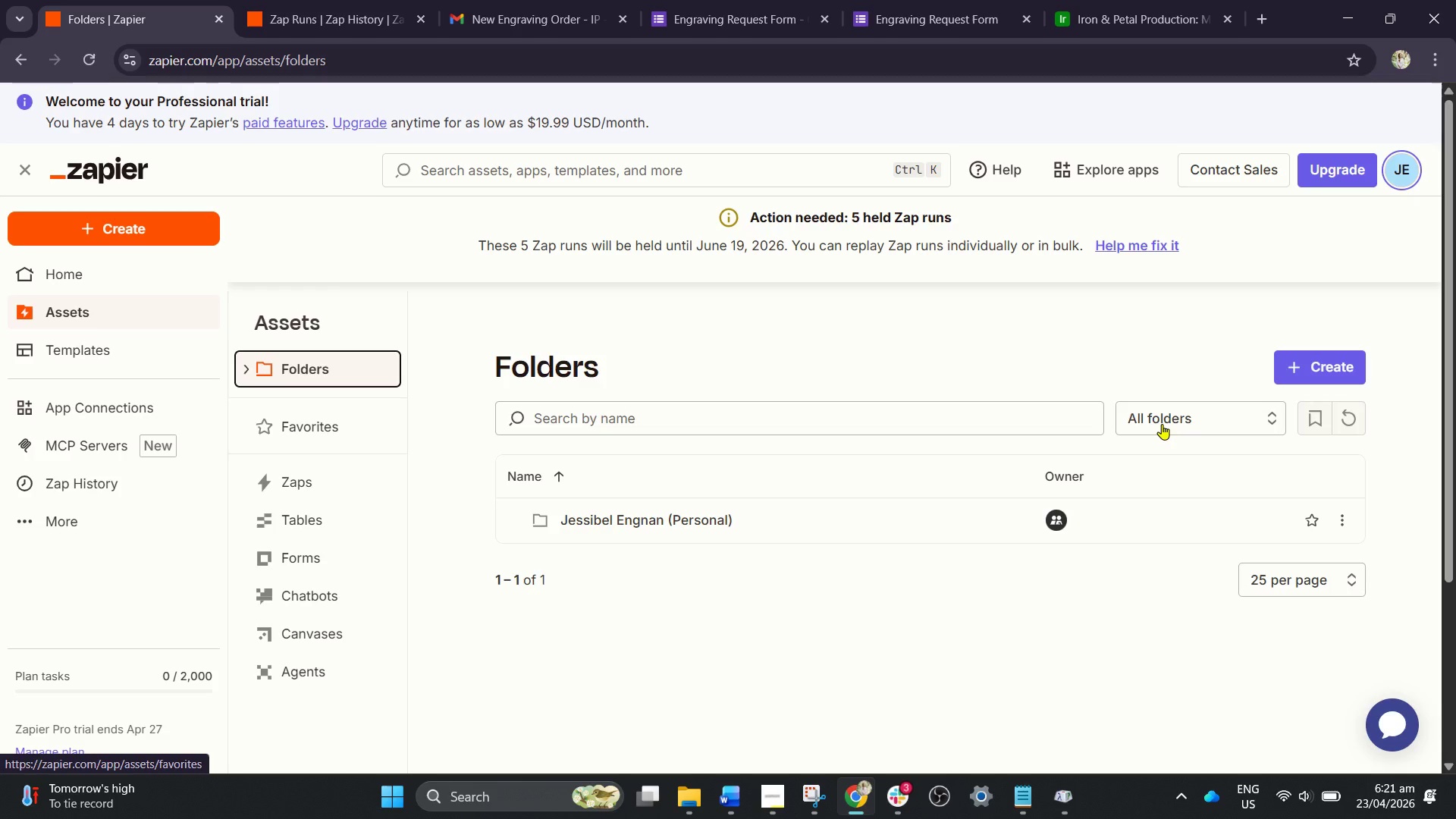 
left_click([642, 516])
 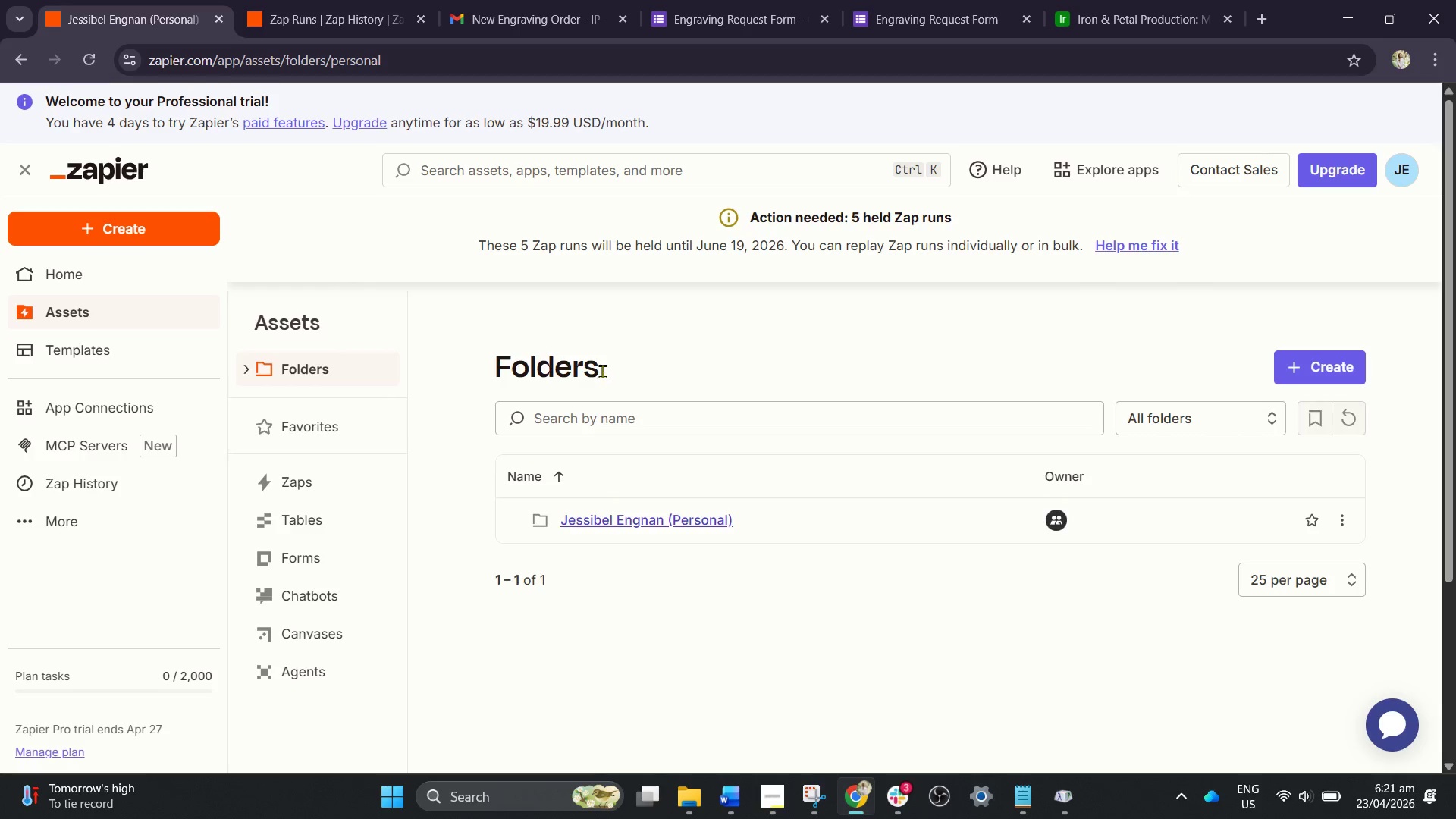 
scroll: coordinate [732, 447], scroll_direction: down, amount: 1.0
 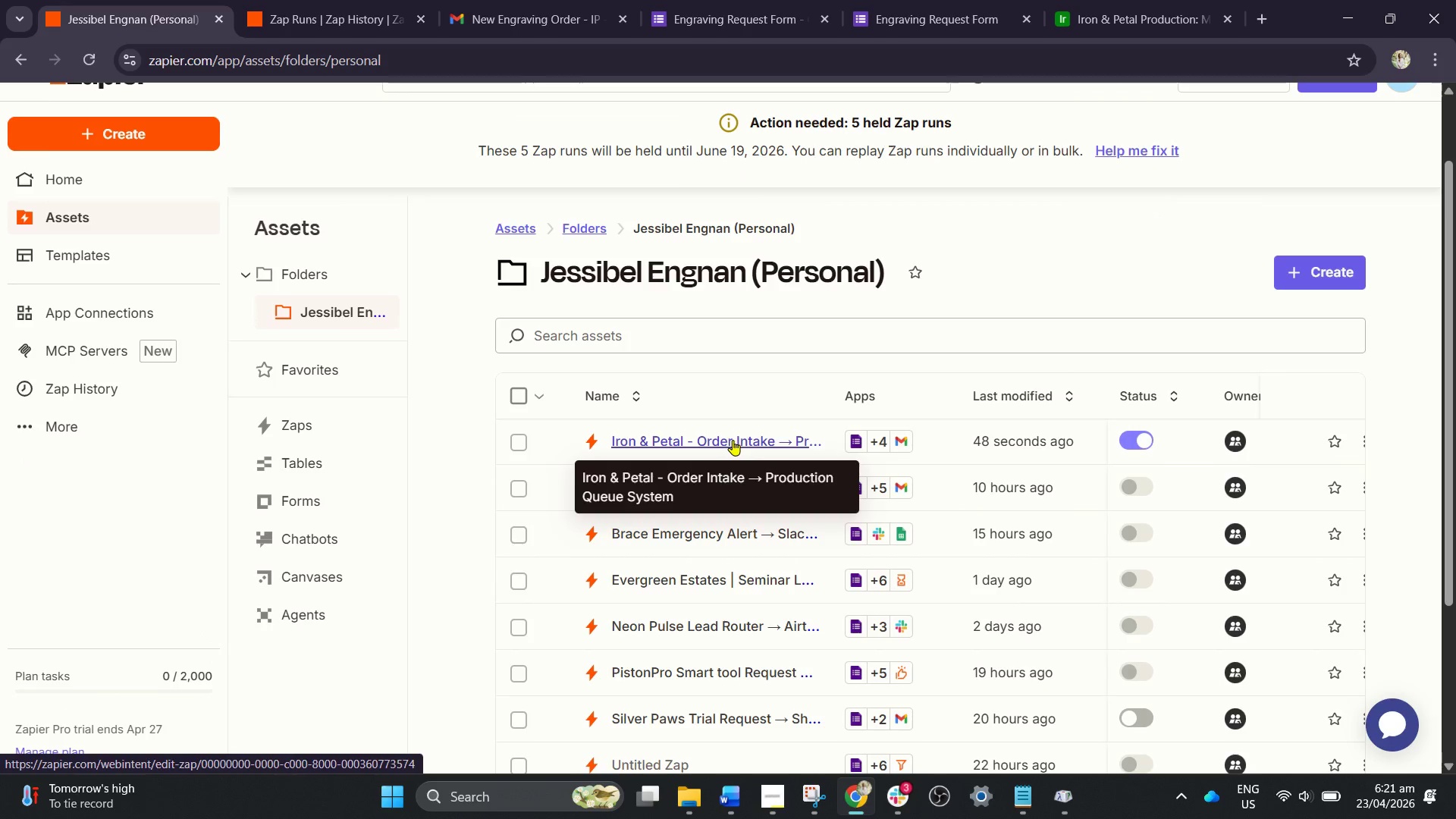 
left_click([733, 440])
 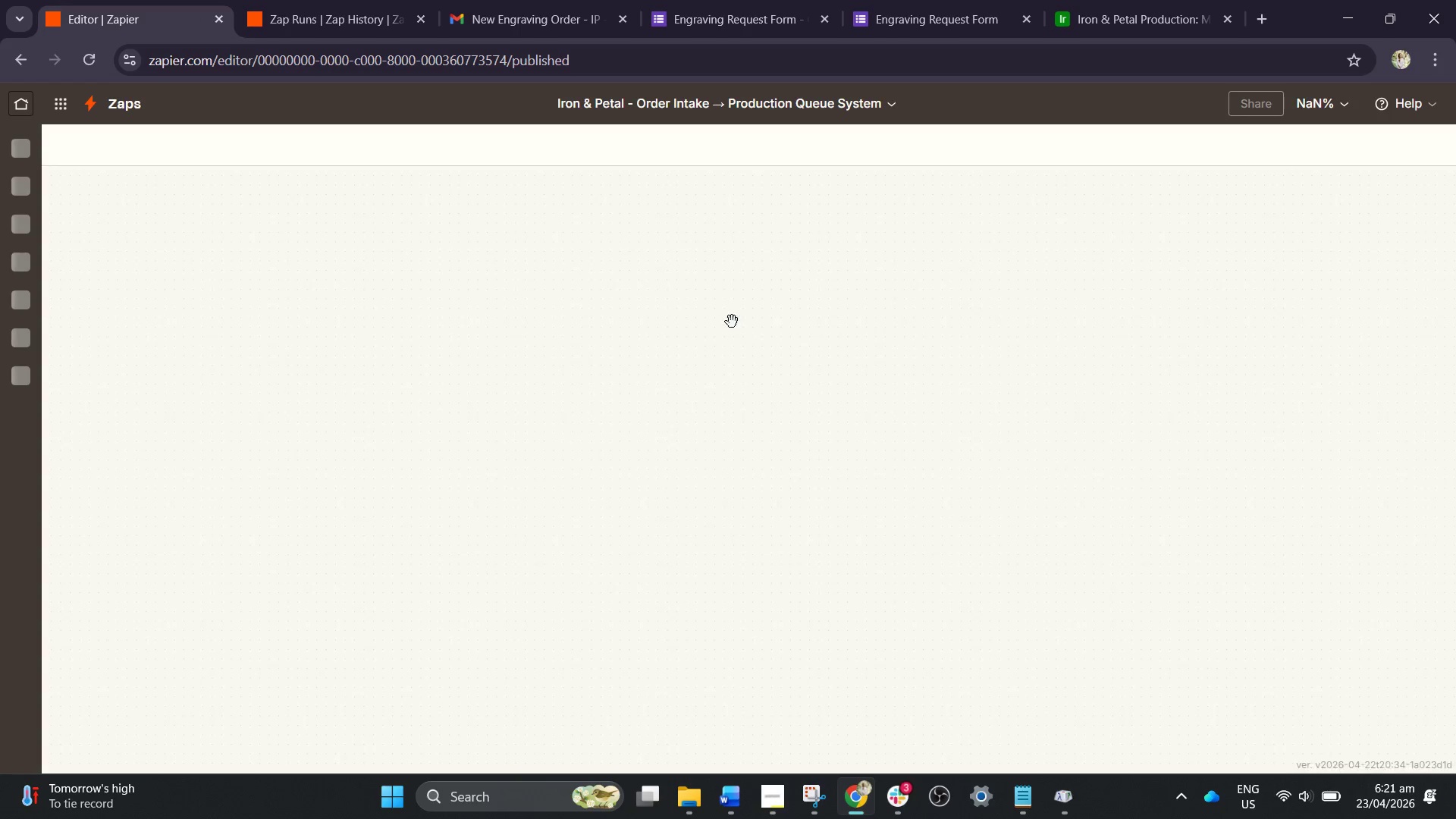 
wait(5.86)
 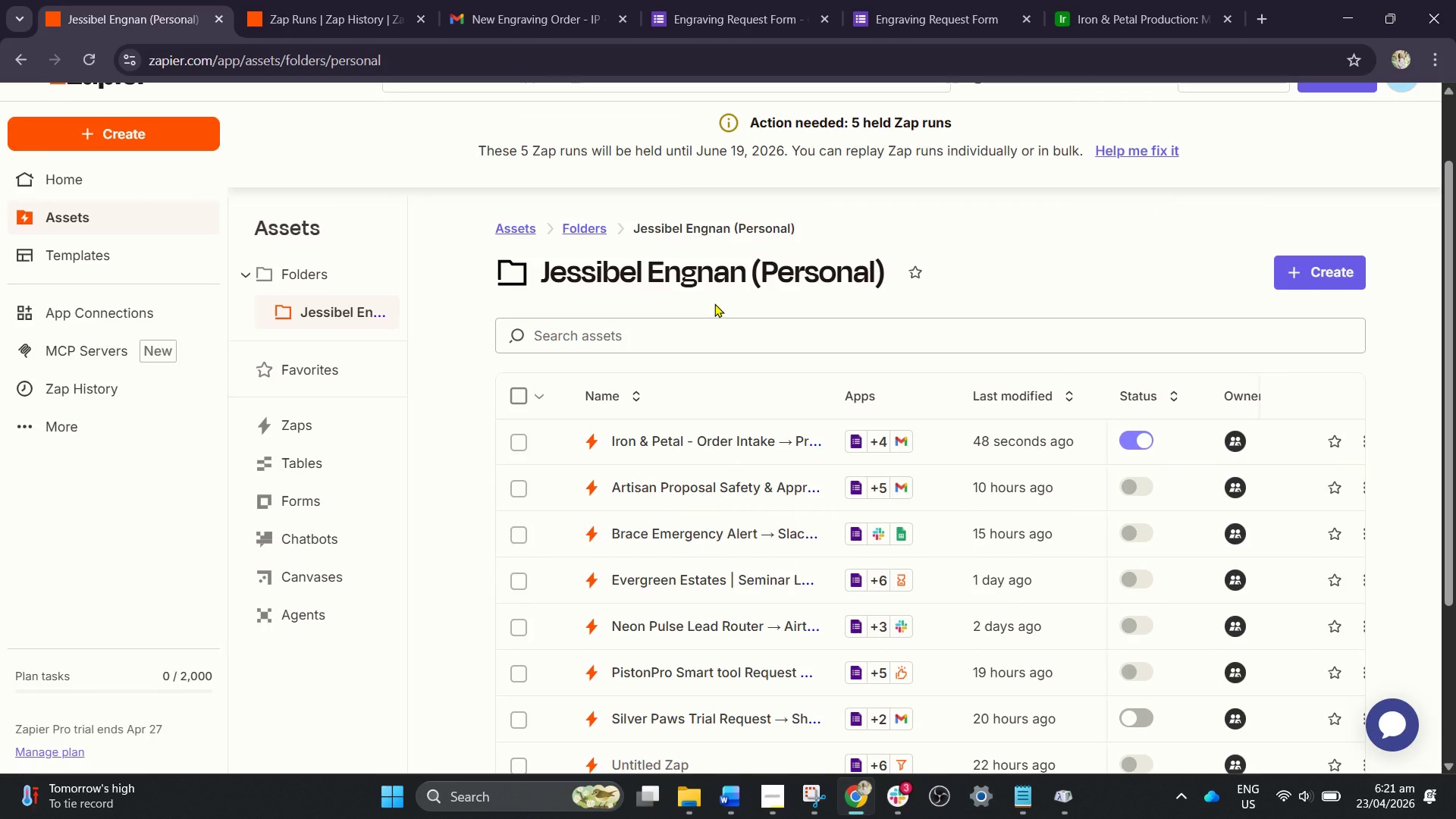 
scroll: coordinate [781, 405], scroll_direction: down, amount: 5.0
 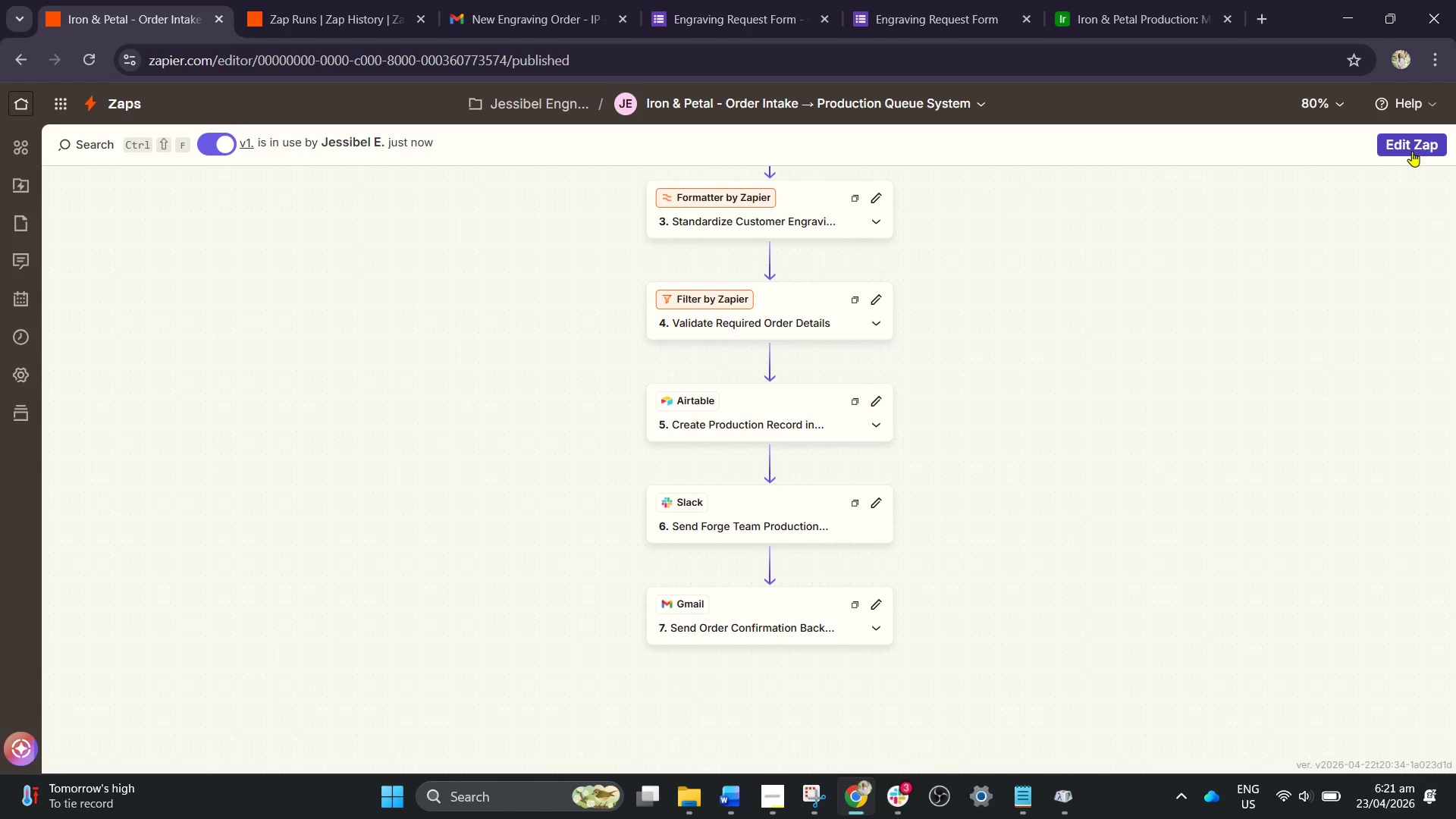 
left_click([1412, 151])
 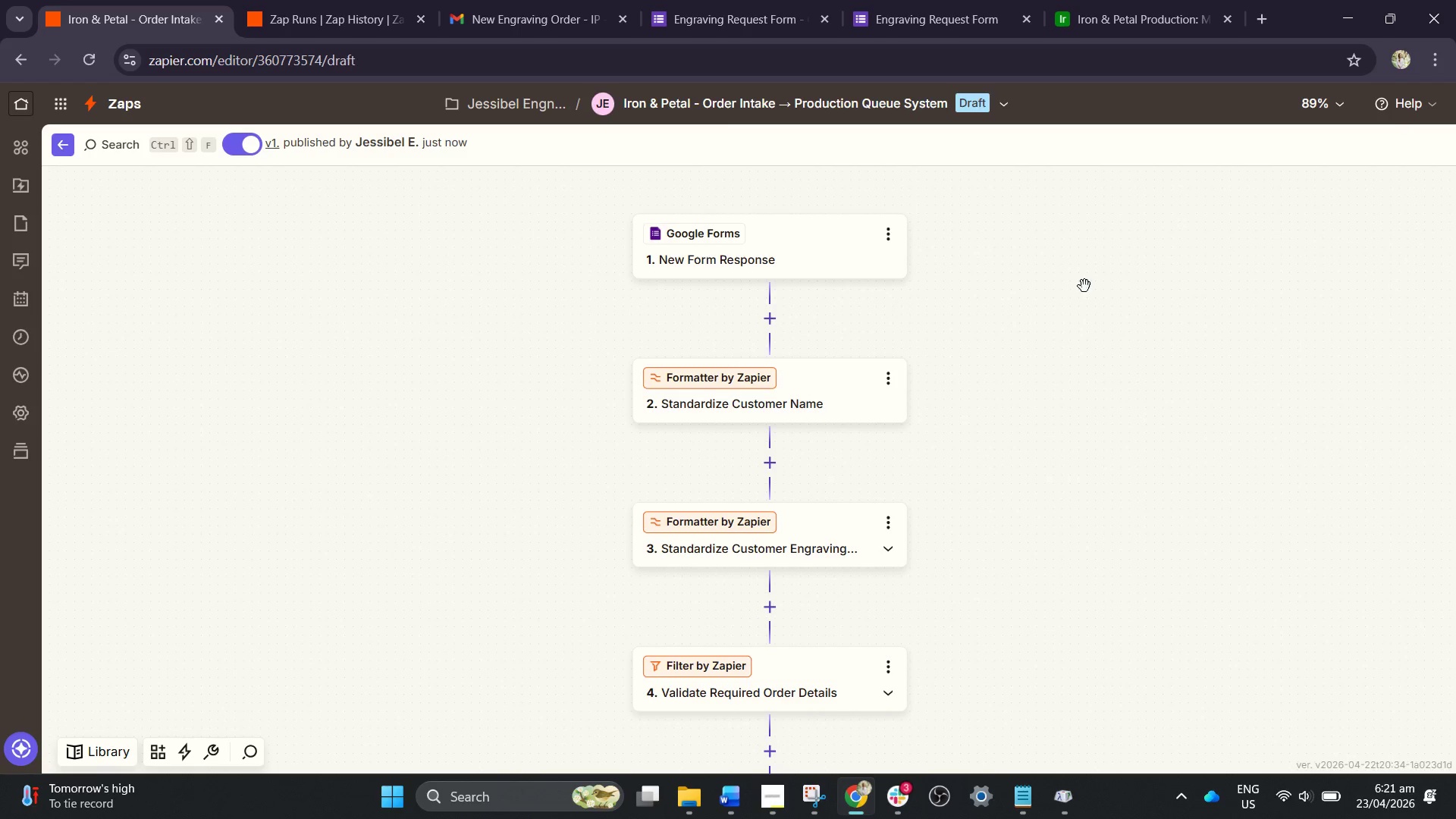 
scroll: coordinate [1018, 317], scroll_direction: down, amount: 10.0
 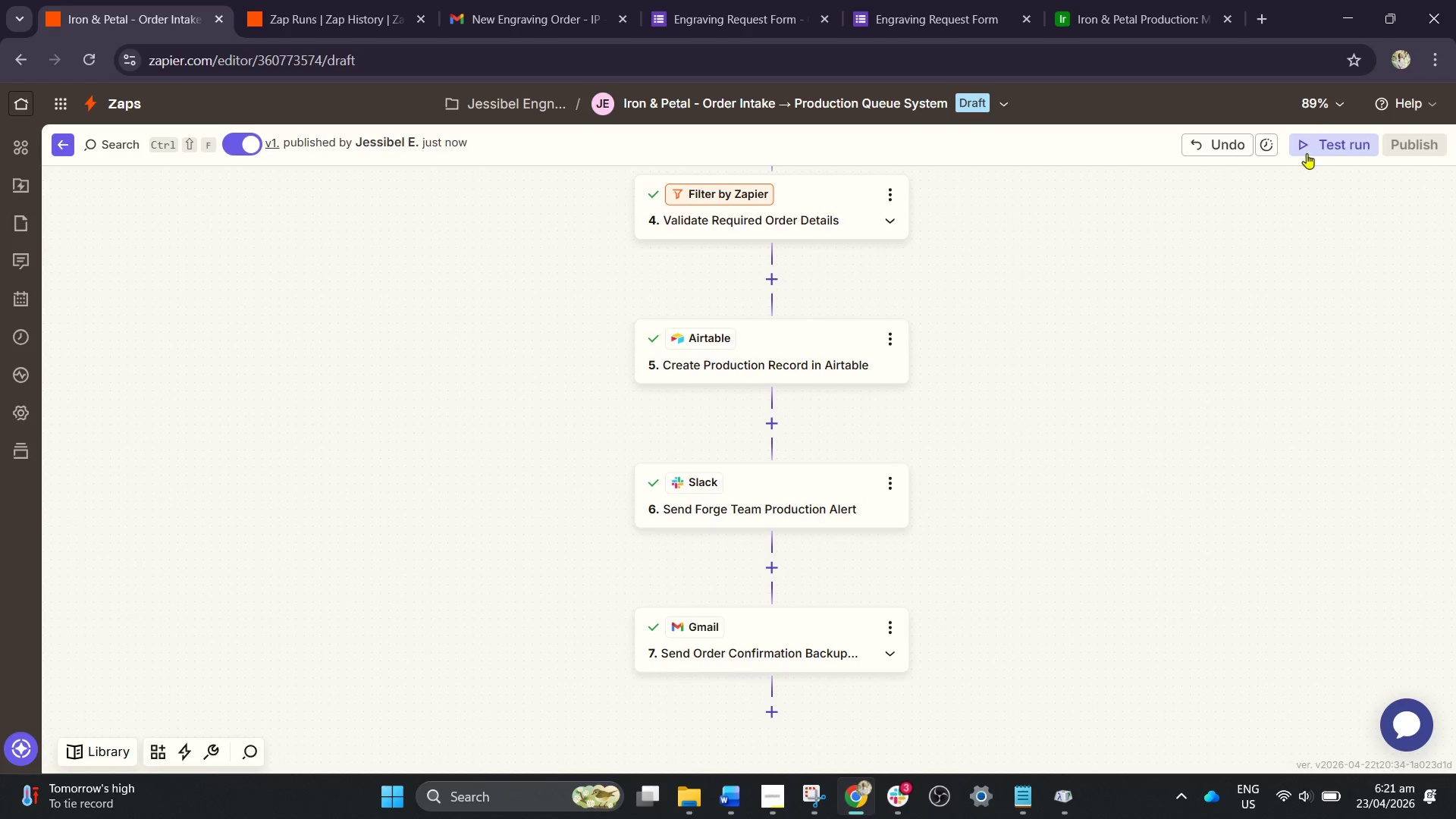 
left_click([1311, 149])
 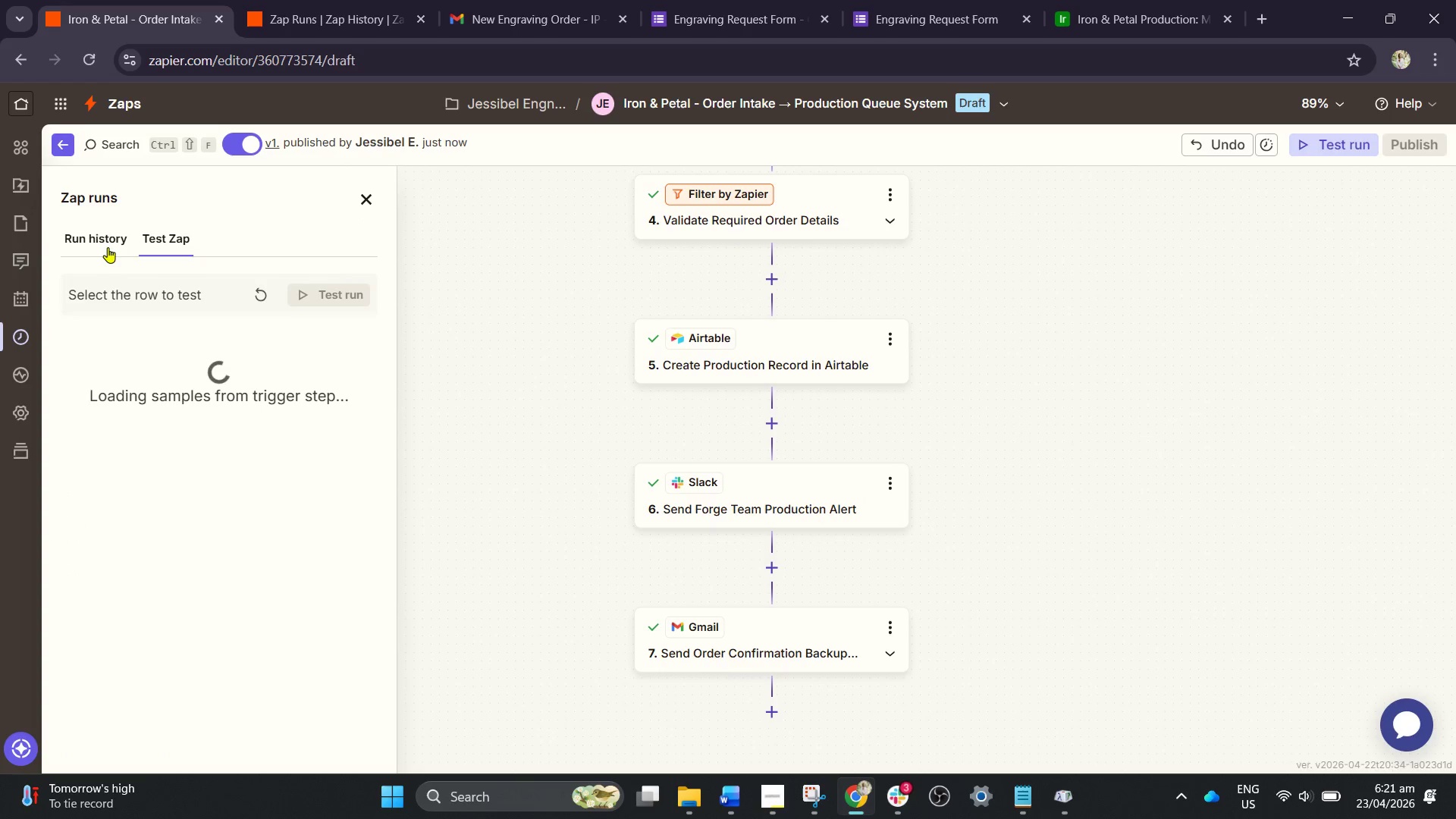 
left_click([94, 232])
 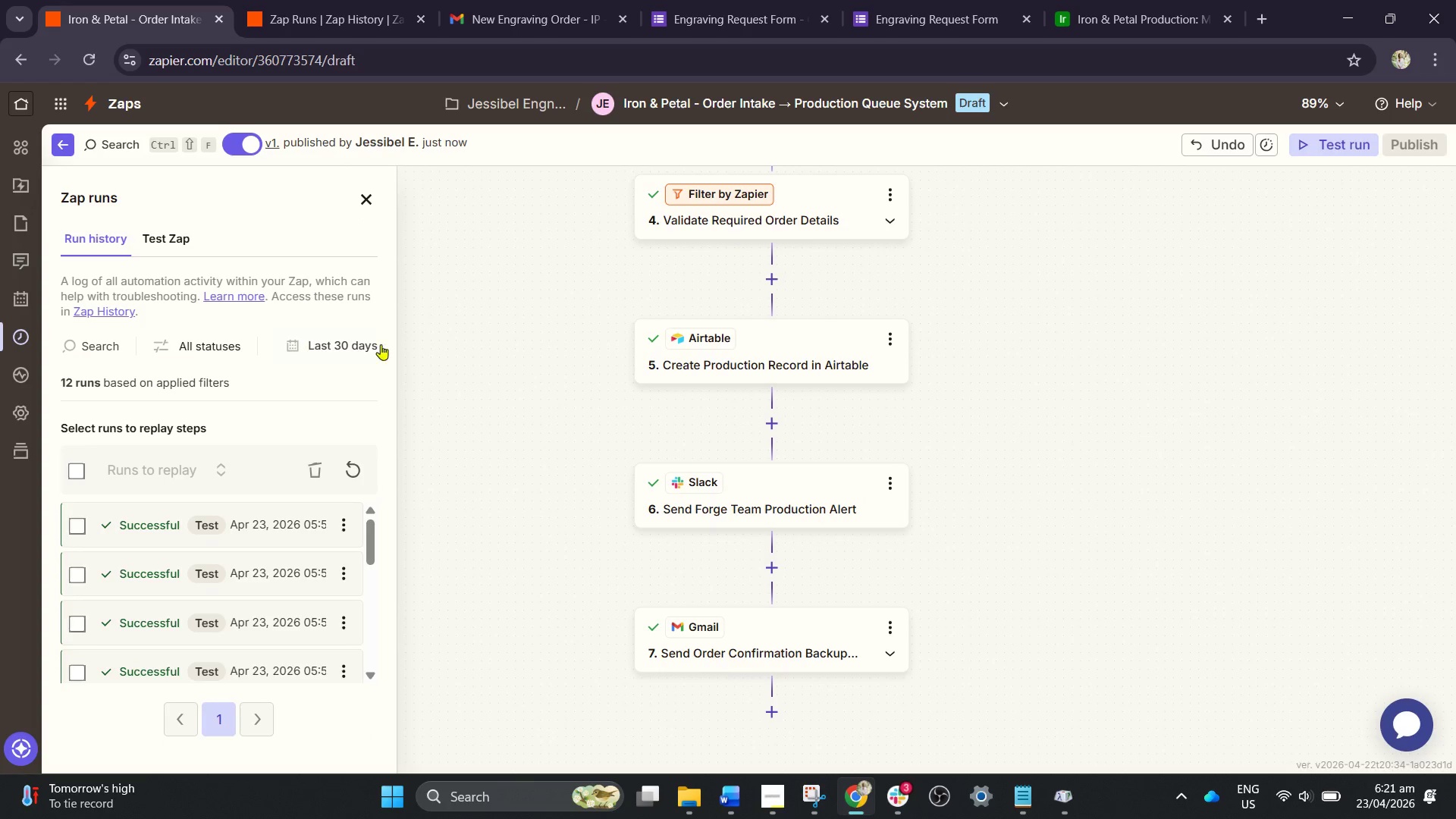 
scroll: coordinate [809, 396], scroll_direction: none, amount: 0.0
 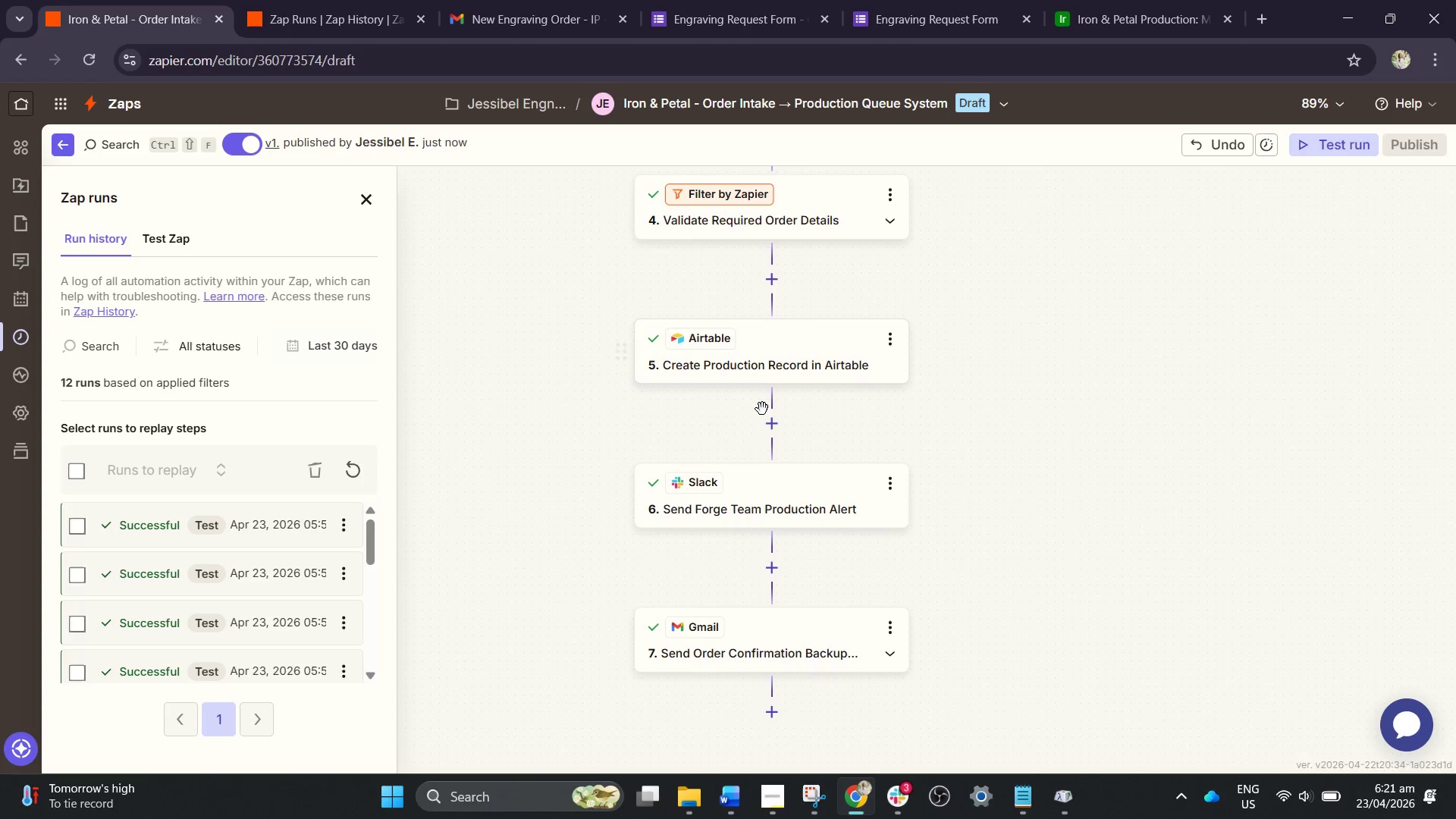 
left_click([748, 507])
 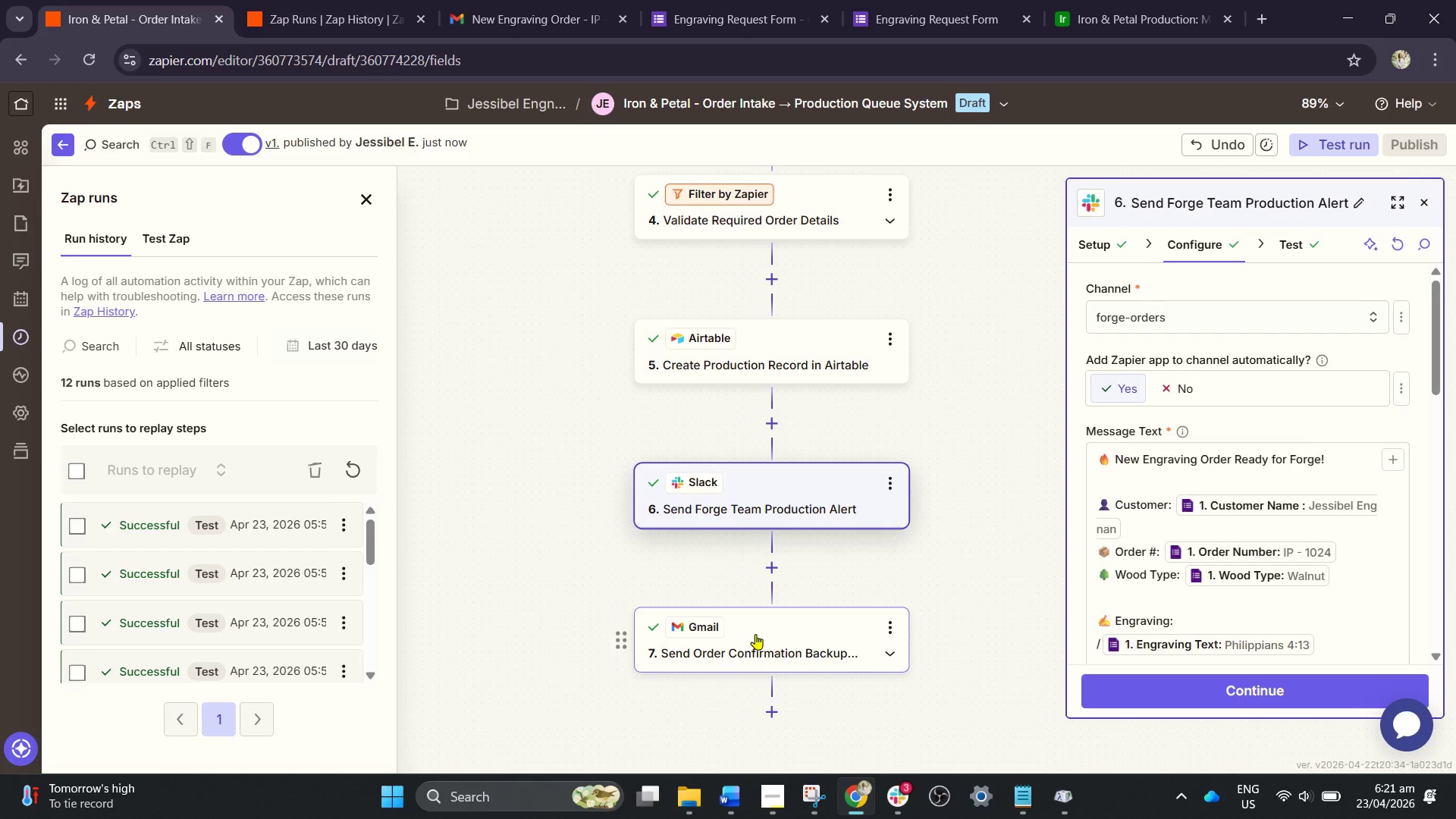 
left_click([755, 634])
 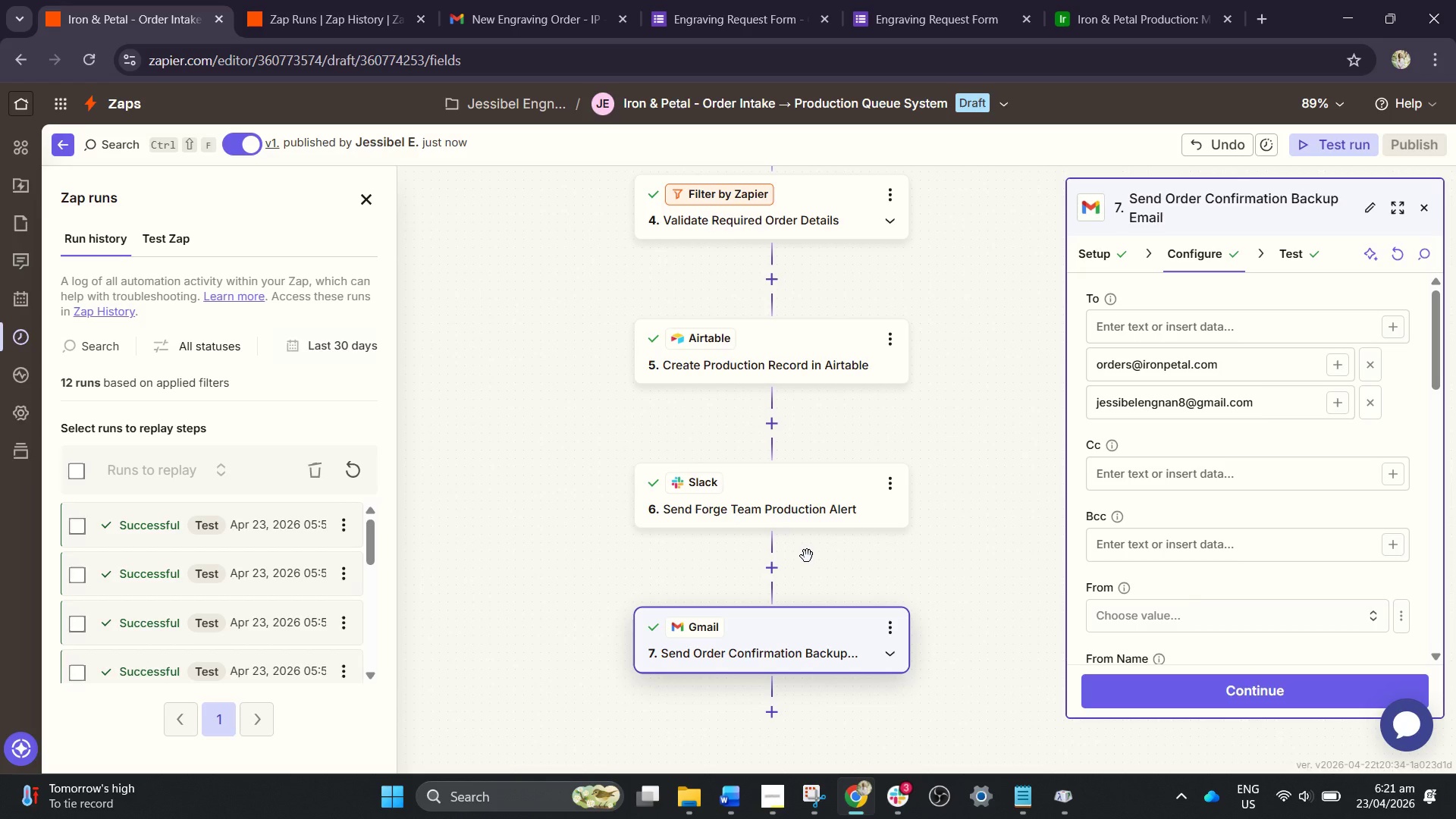 
wait(13.42)
 